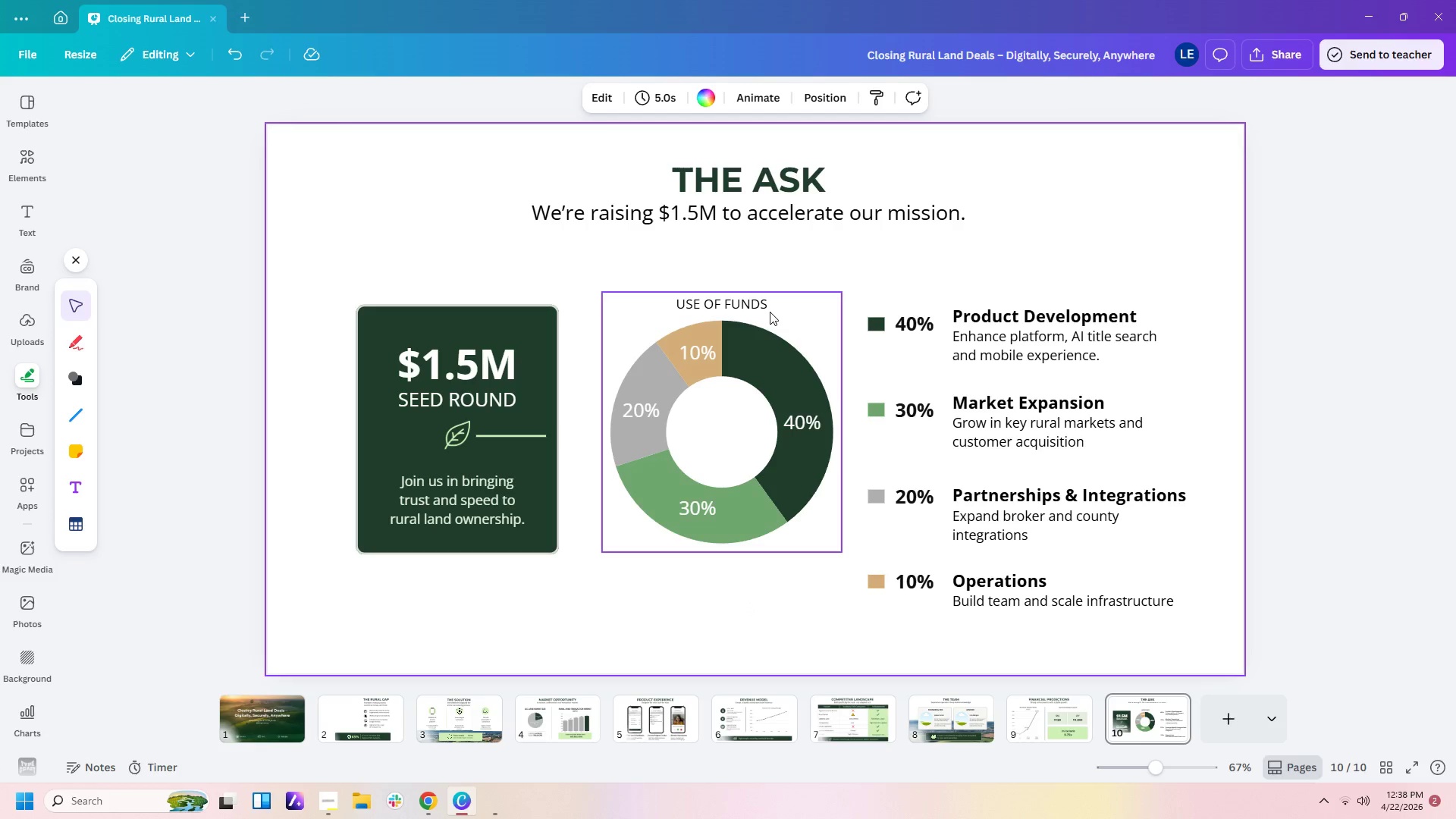 
left_click_drag(start_coordinate=[784, 310], to_coordinate=[762, 310])
 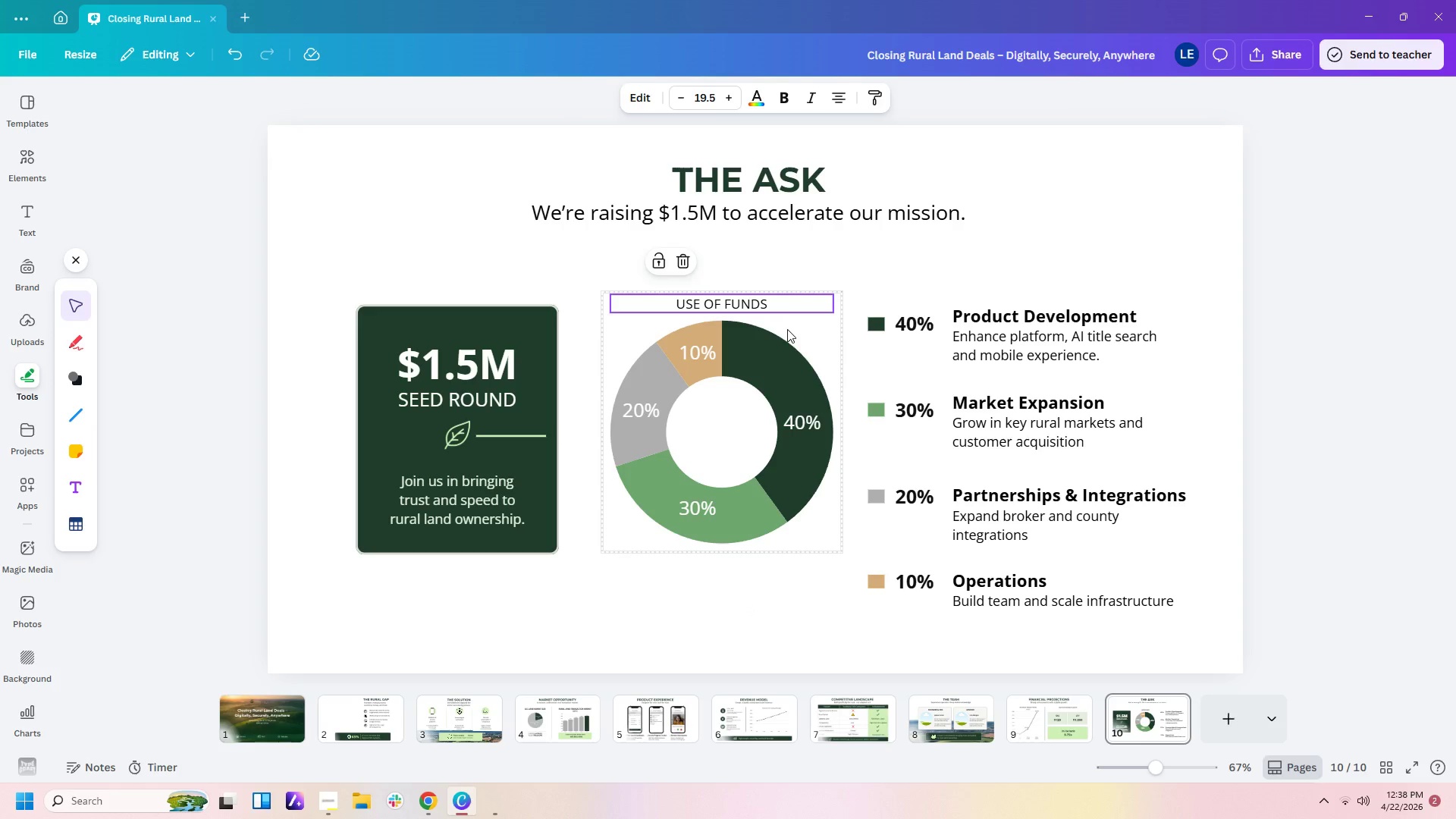 
left_click_drag(start_coordinate=[787, 329], to_coordinate=[776, 330])
 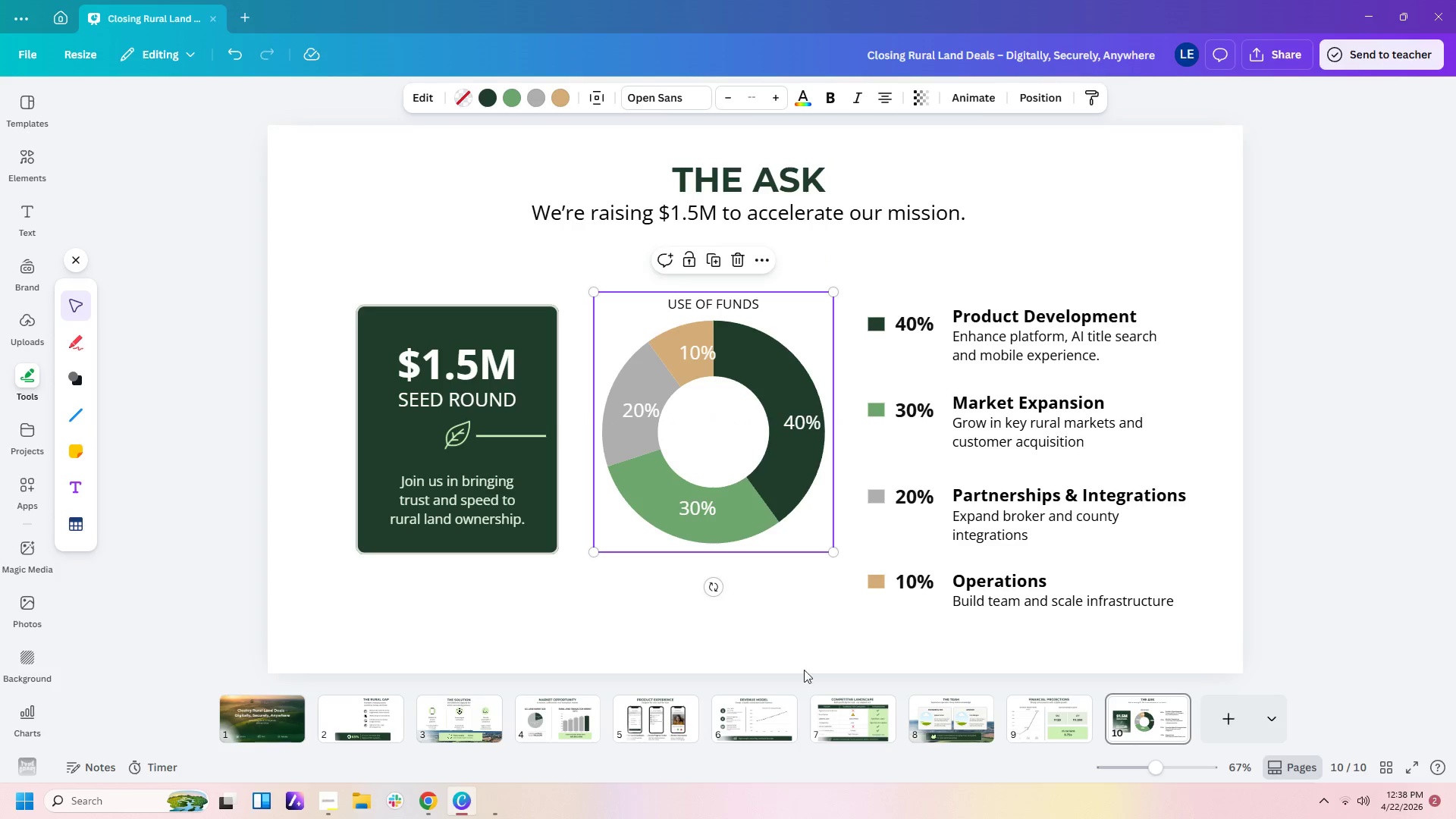 
left_click([808, 653])
 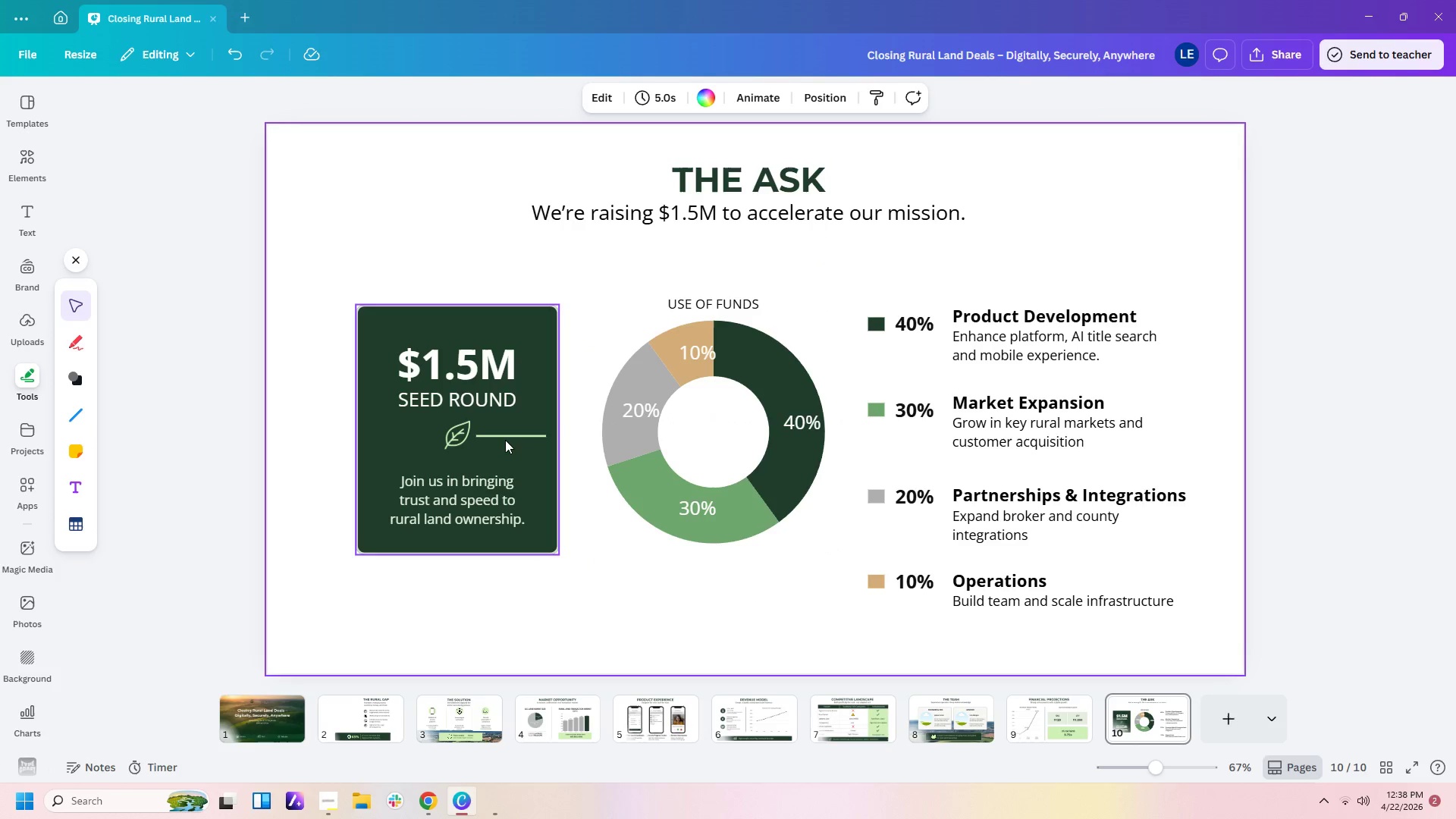 
left_click([504, 433])
 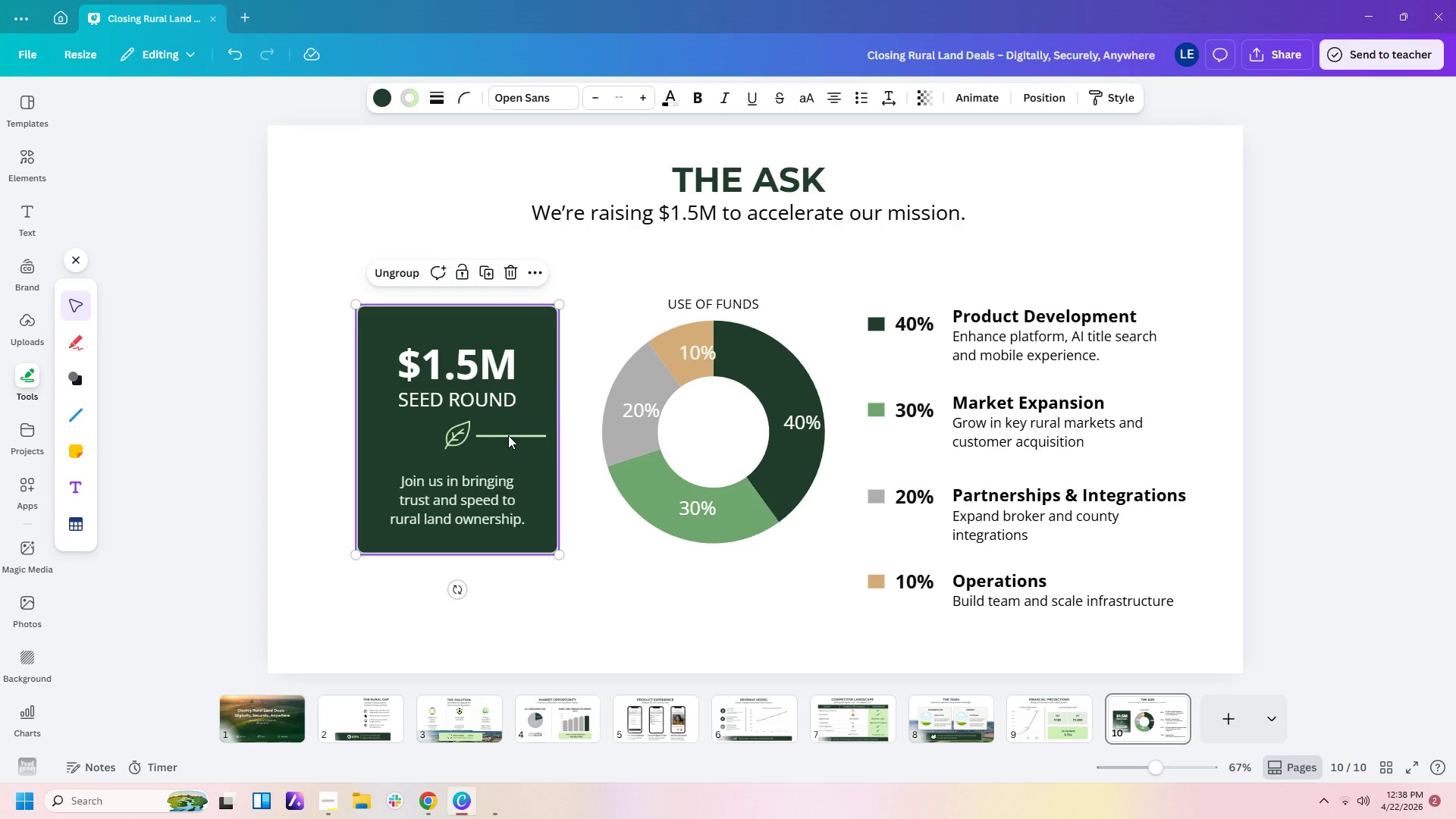 
left_click([508, 435])
 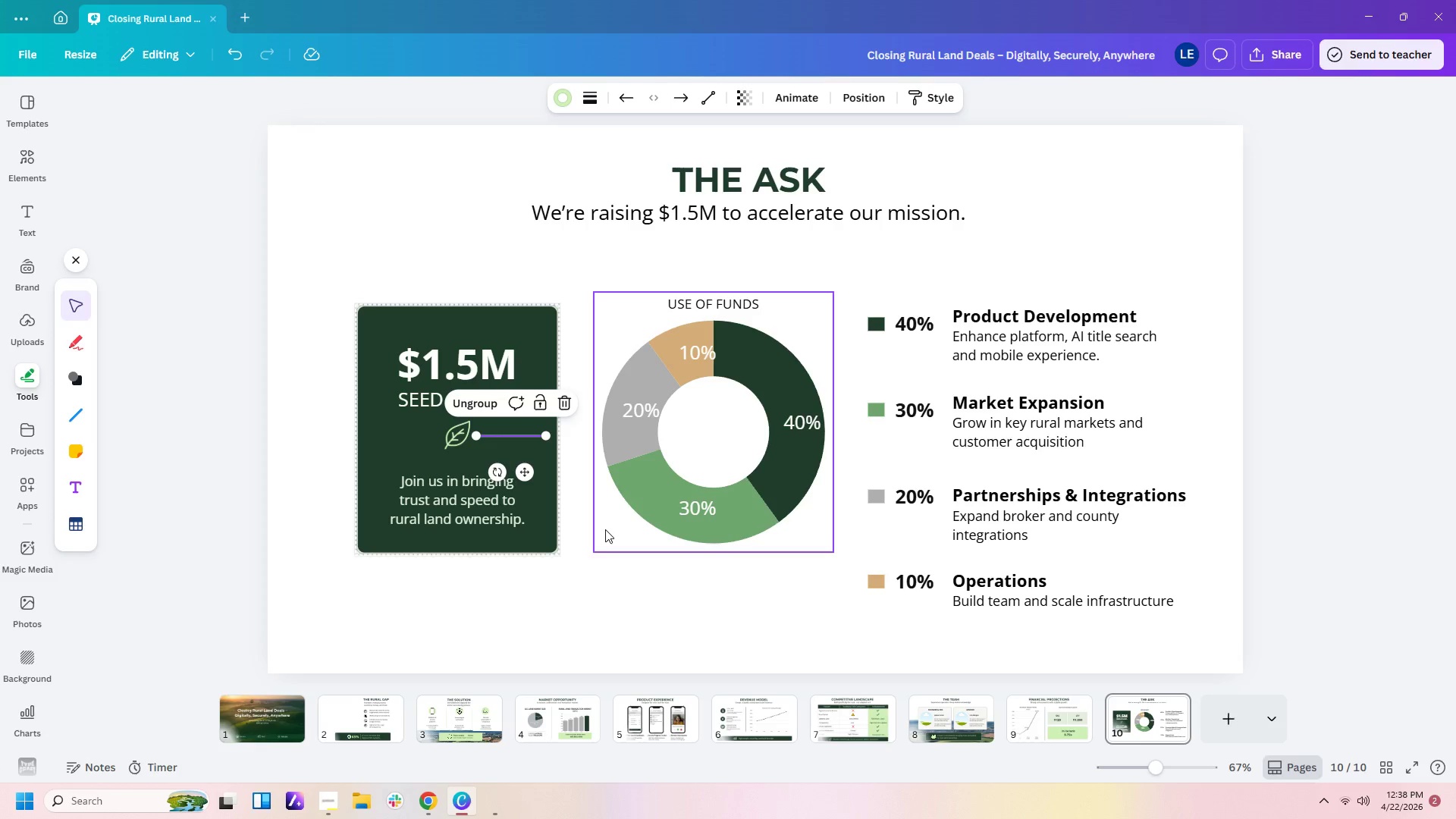 
key(Control+C)
 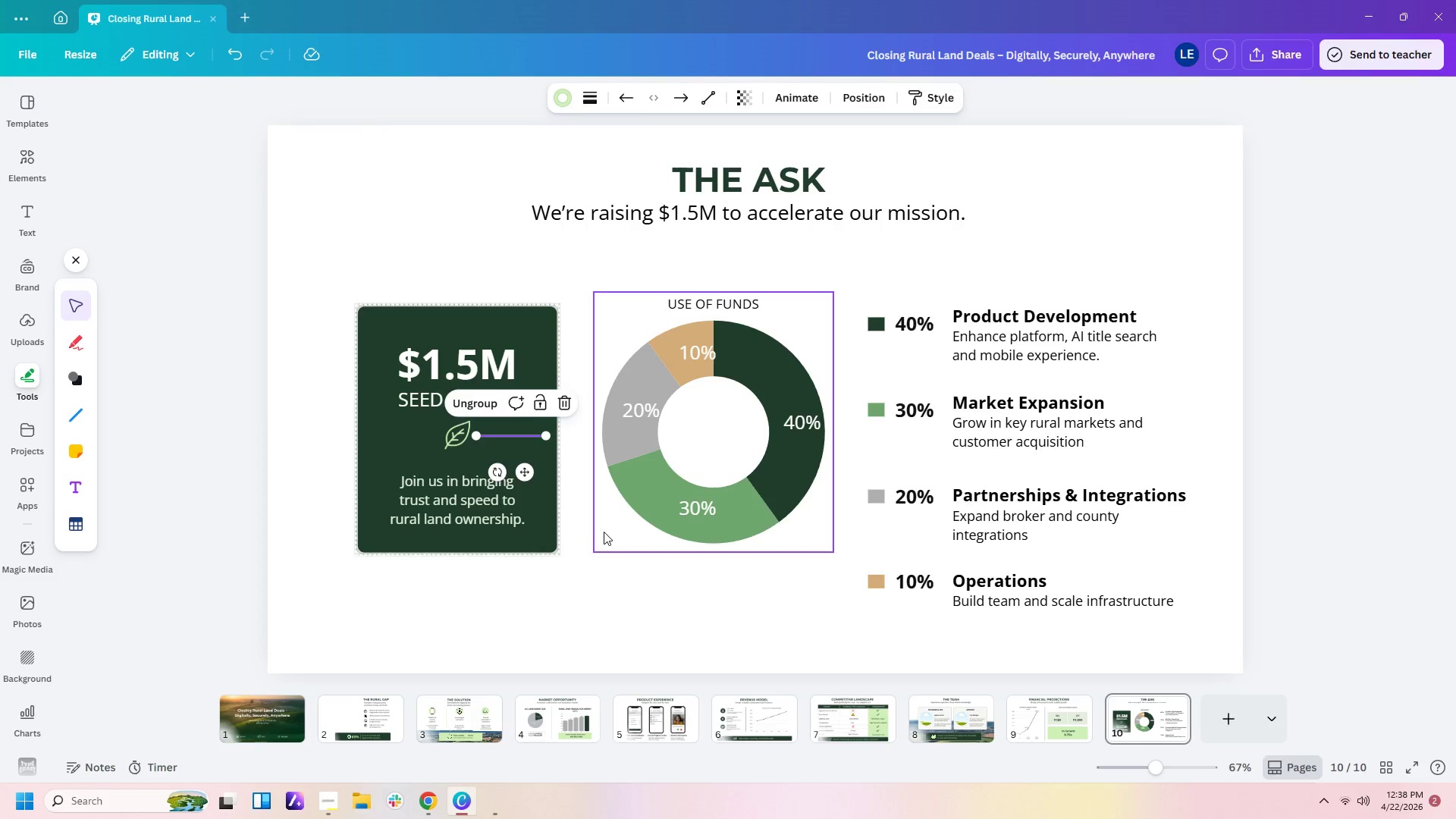 
key(Control+V)
 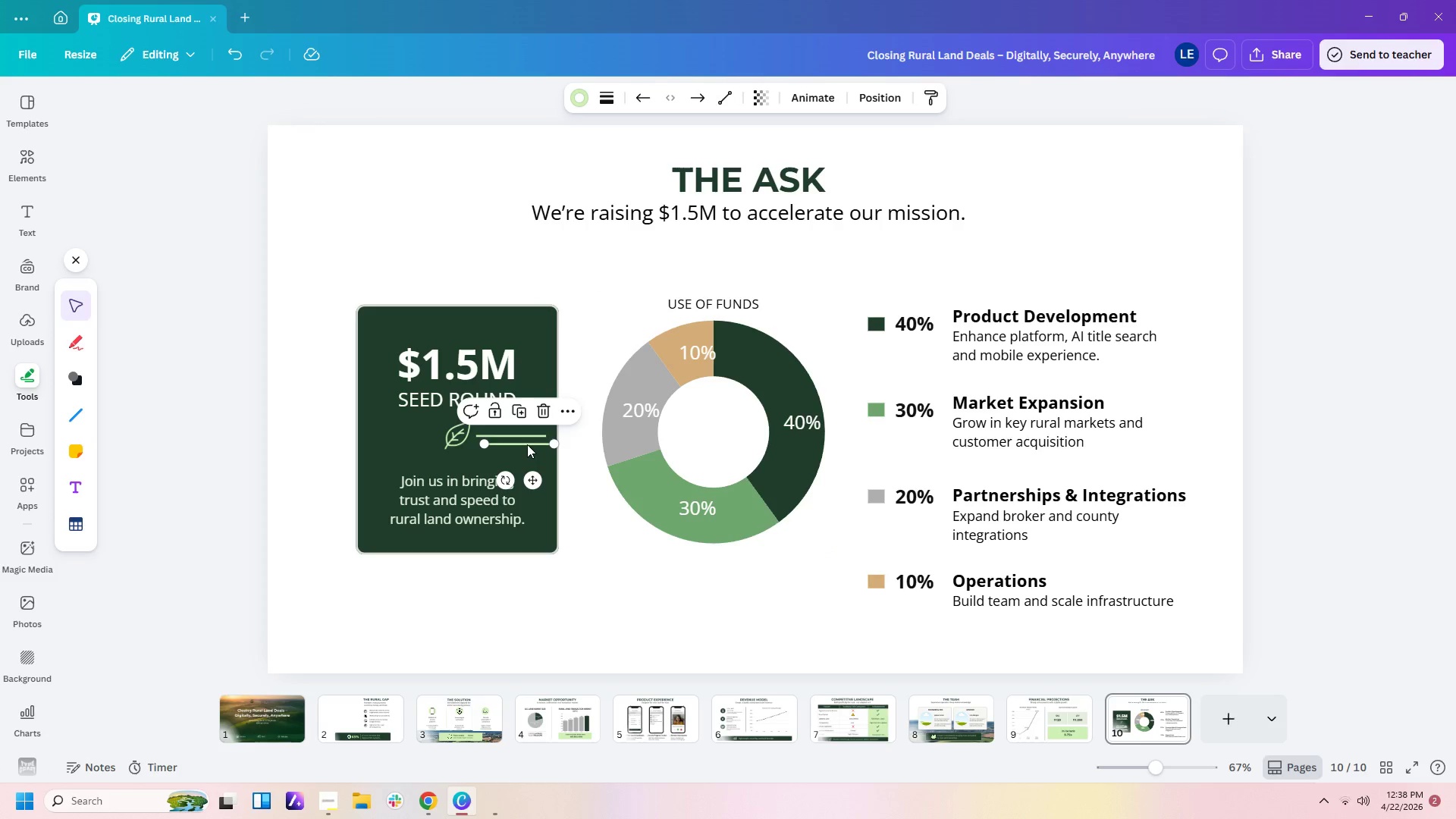 
left_click_drag(start_coordinate=[527, 444], to_coordinate=[410, 435])
 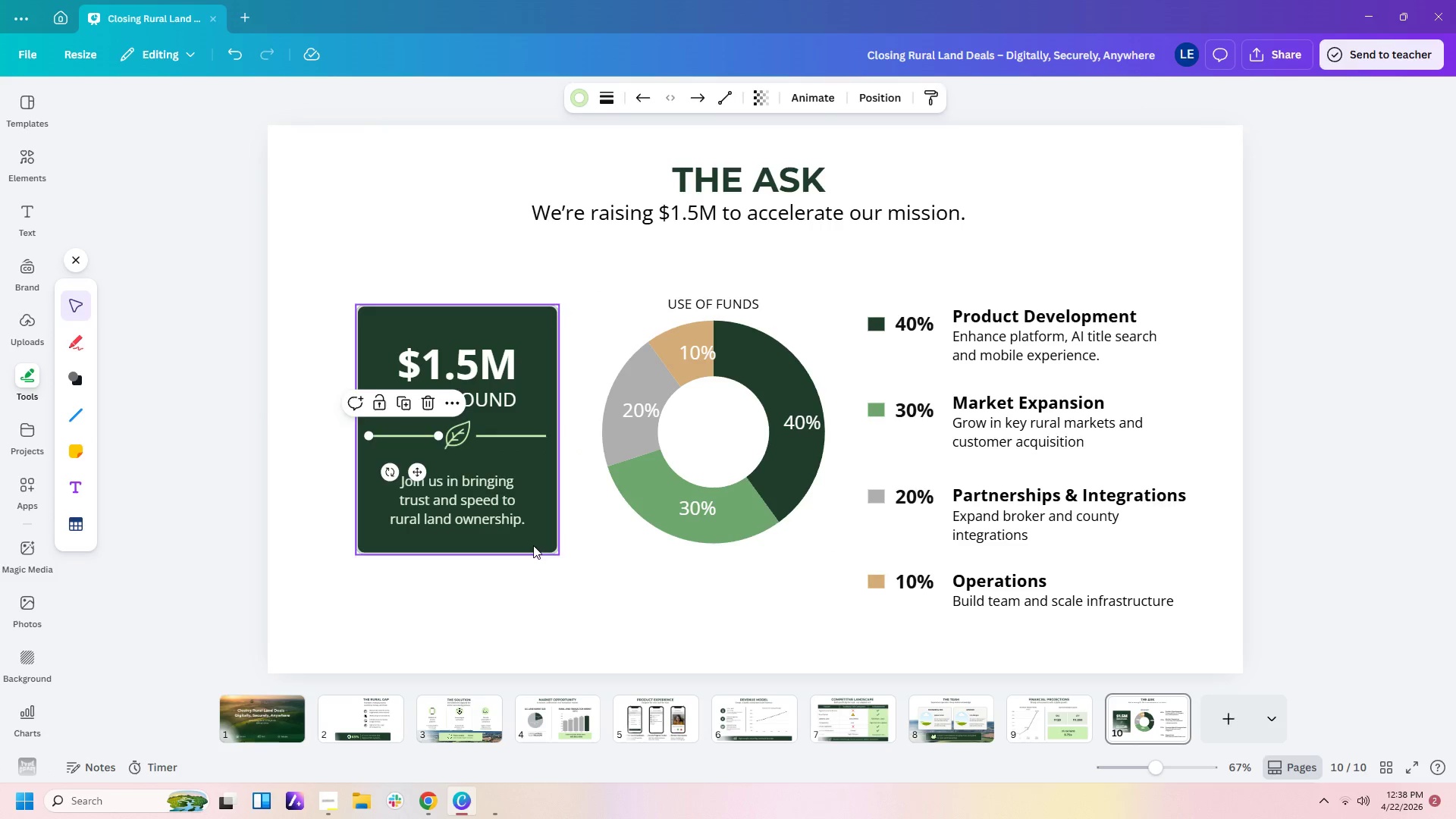 
left_click([533, 545])
 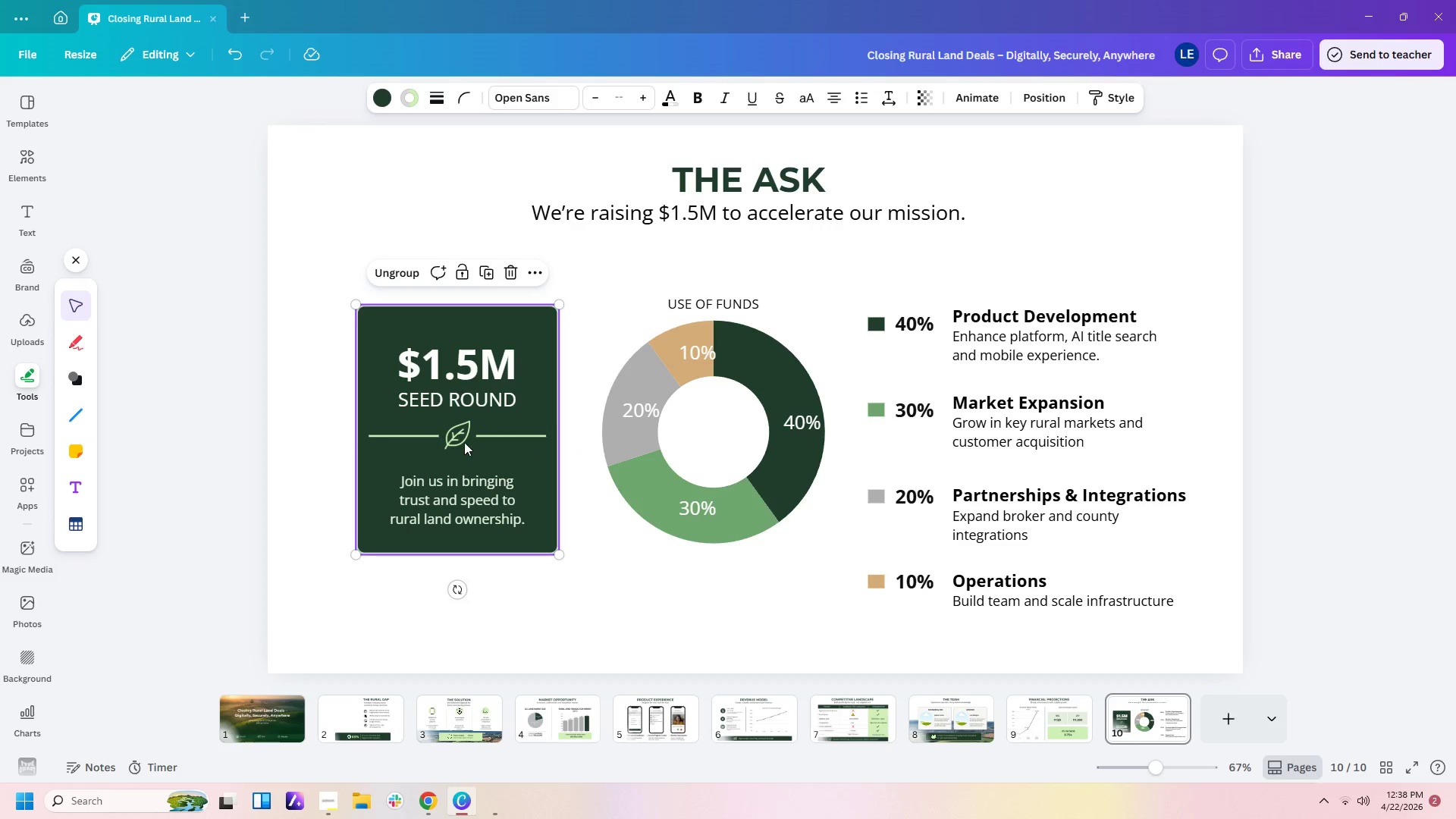 
left_click([458, 440])
 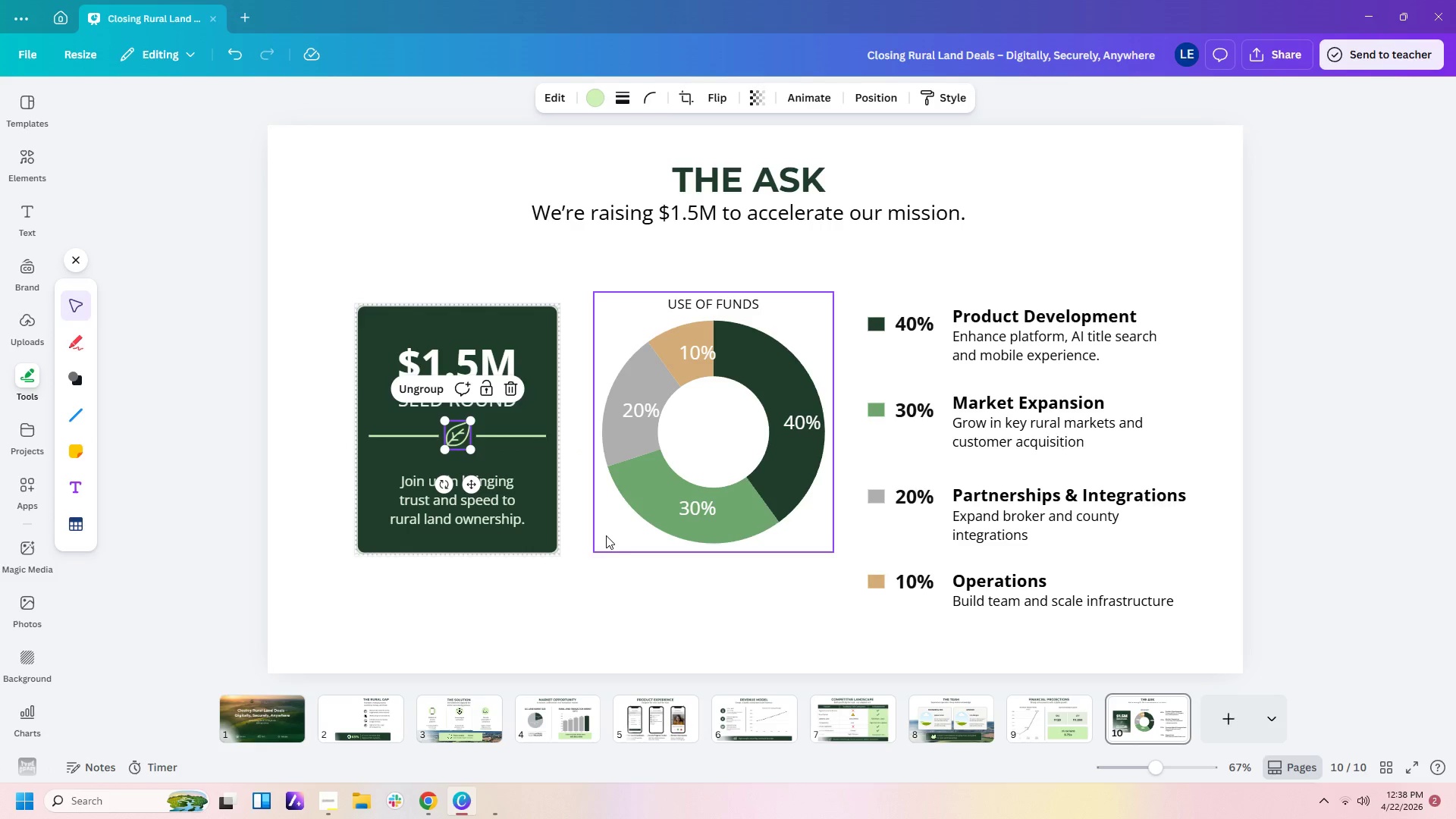 
key(ArrowRight)
 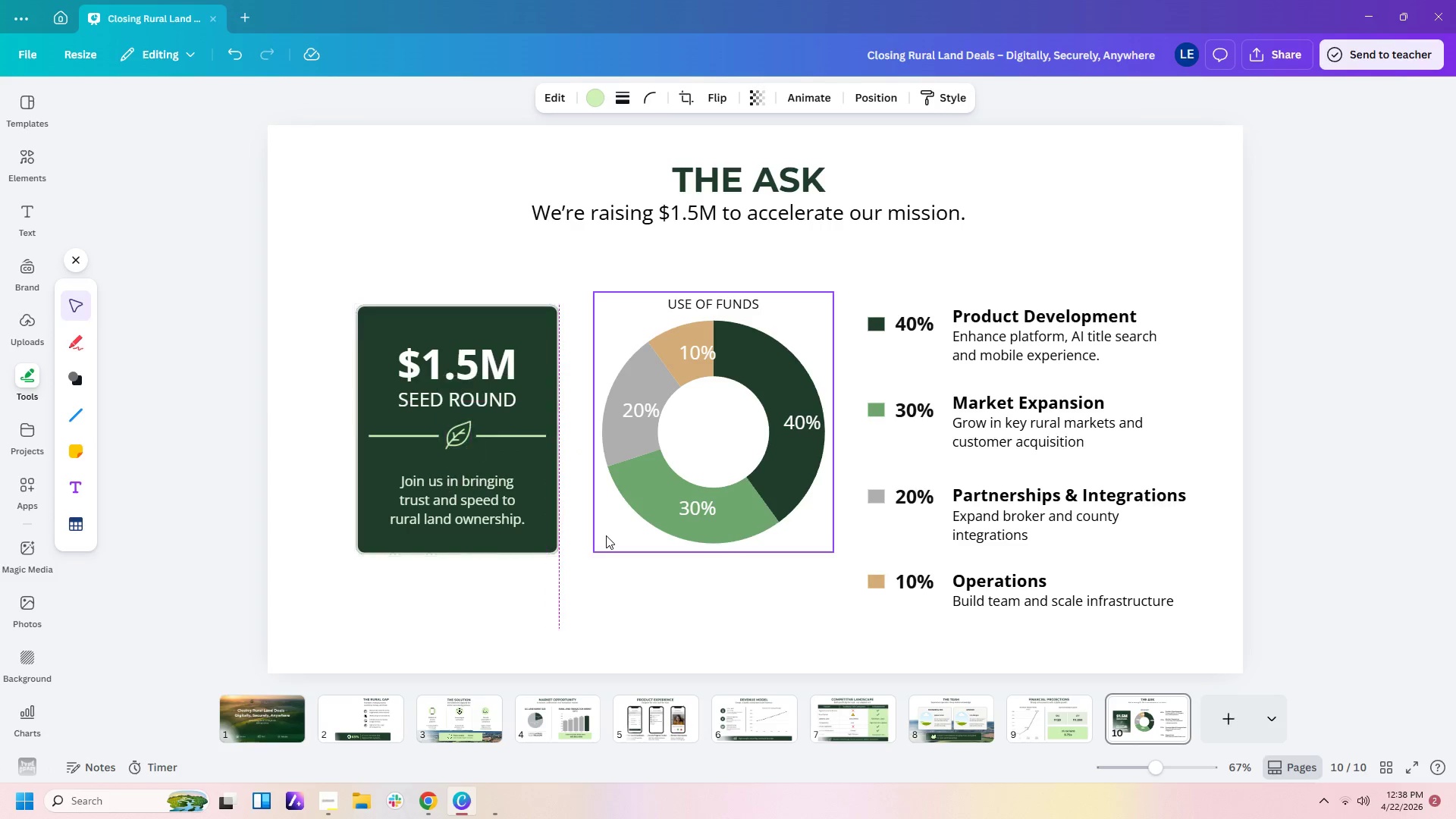 
key(ArrowRight)
 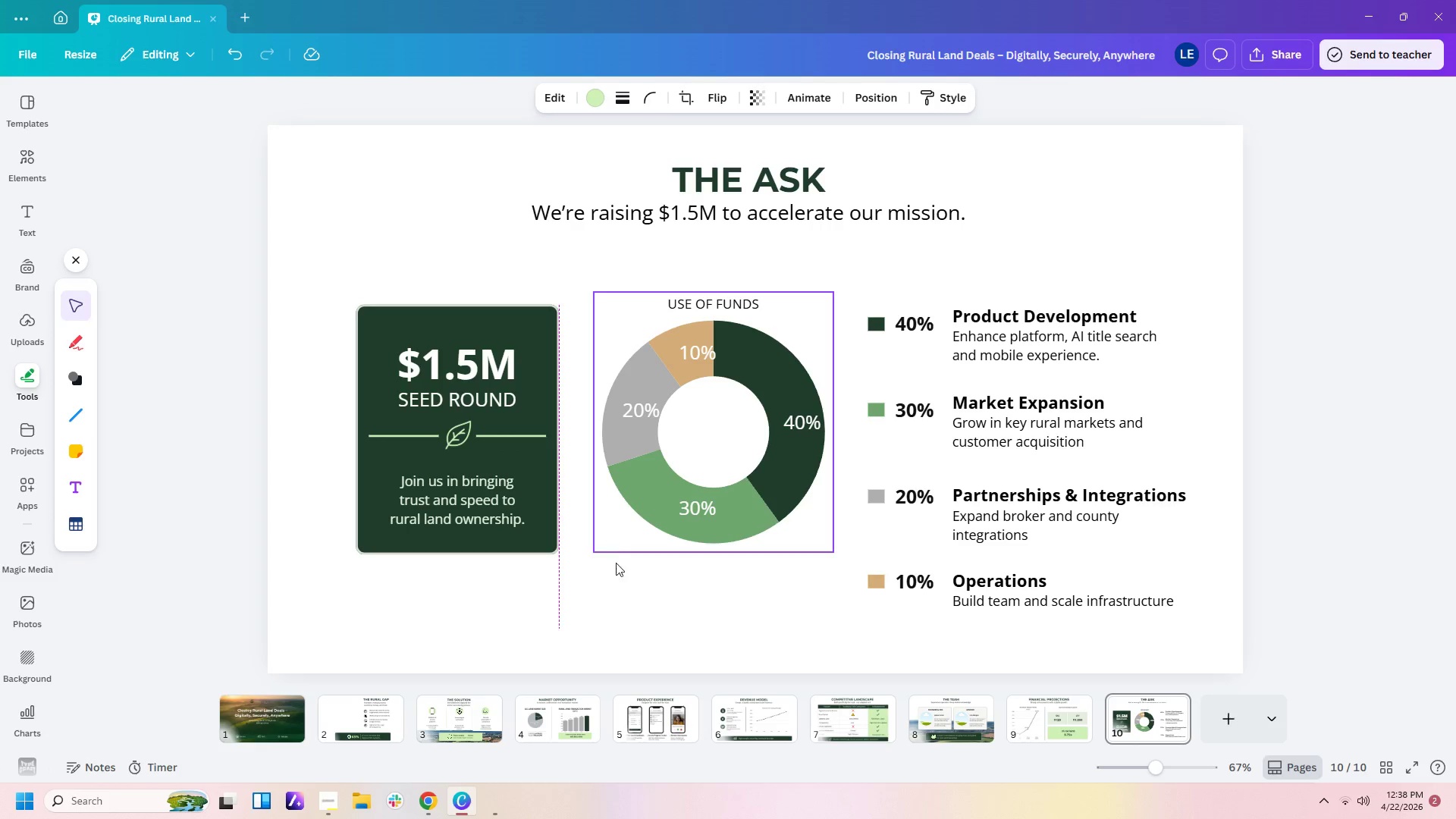 
key(ArrowRight)
 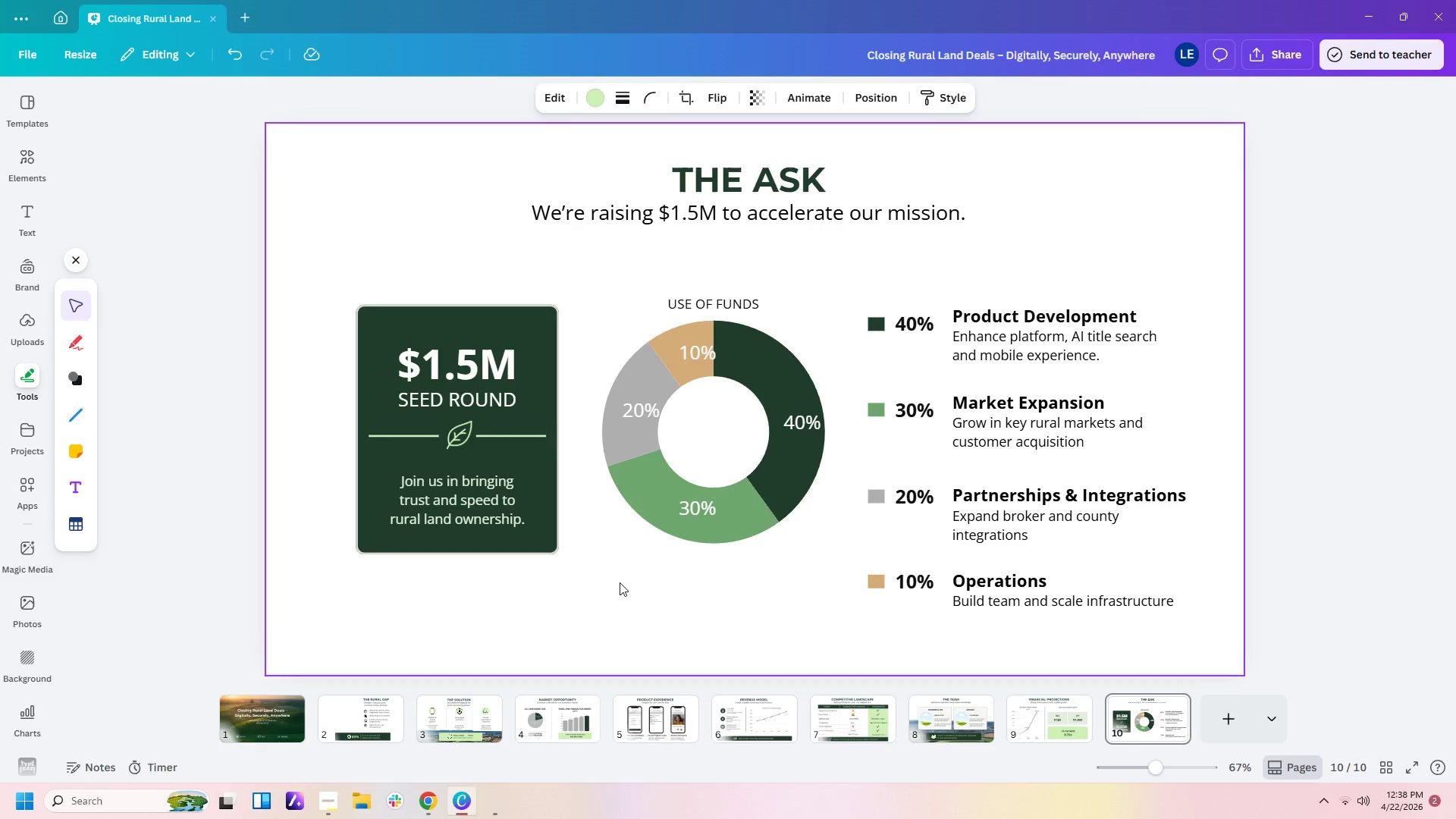 
key(ArrowRight)
 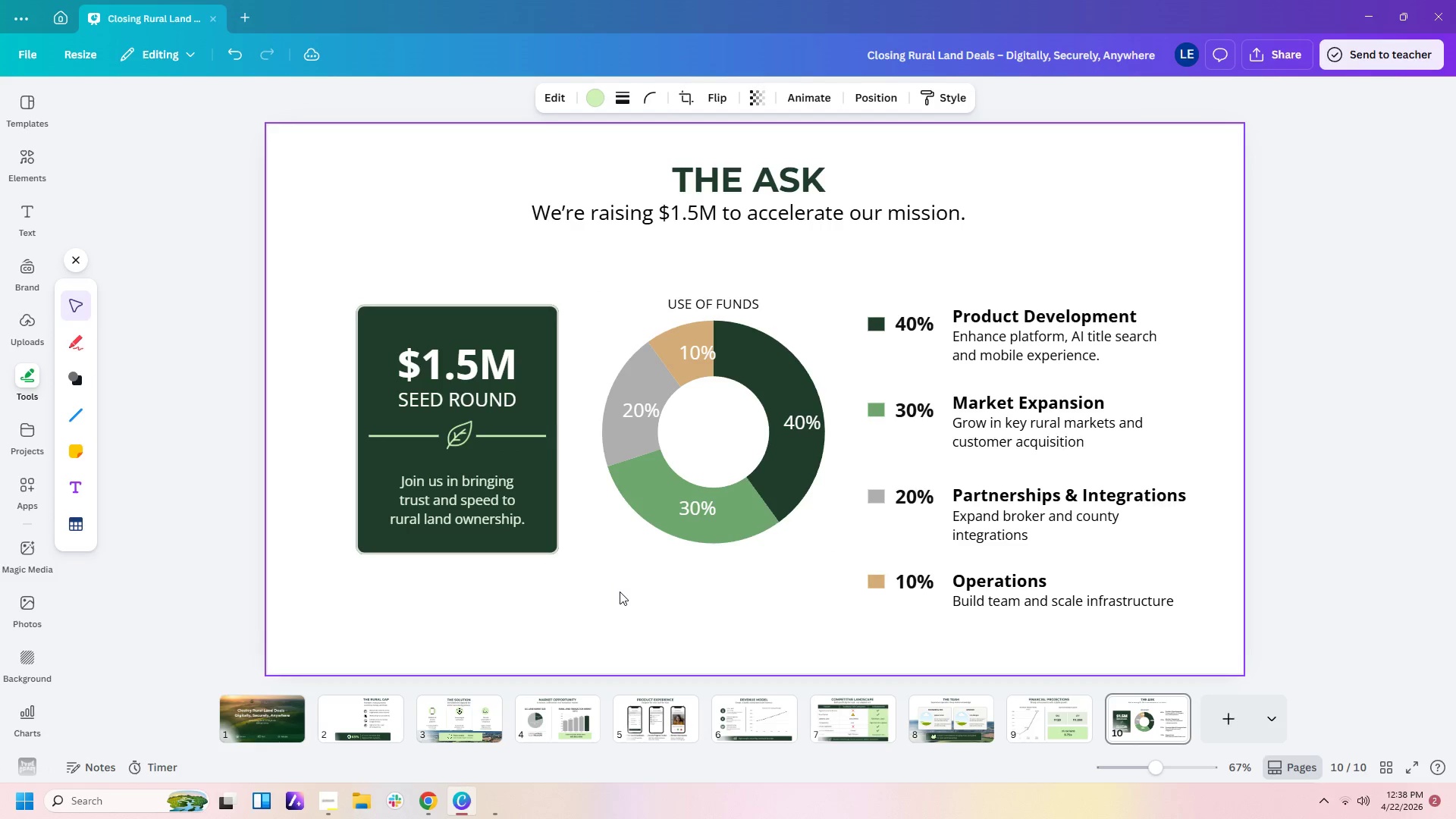 
key(ArrowLeft)
 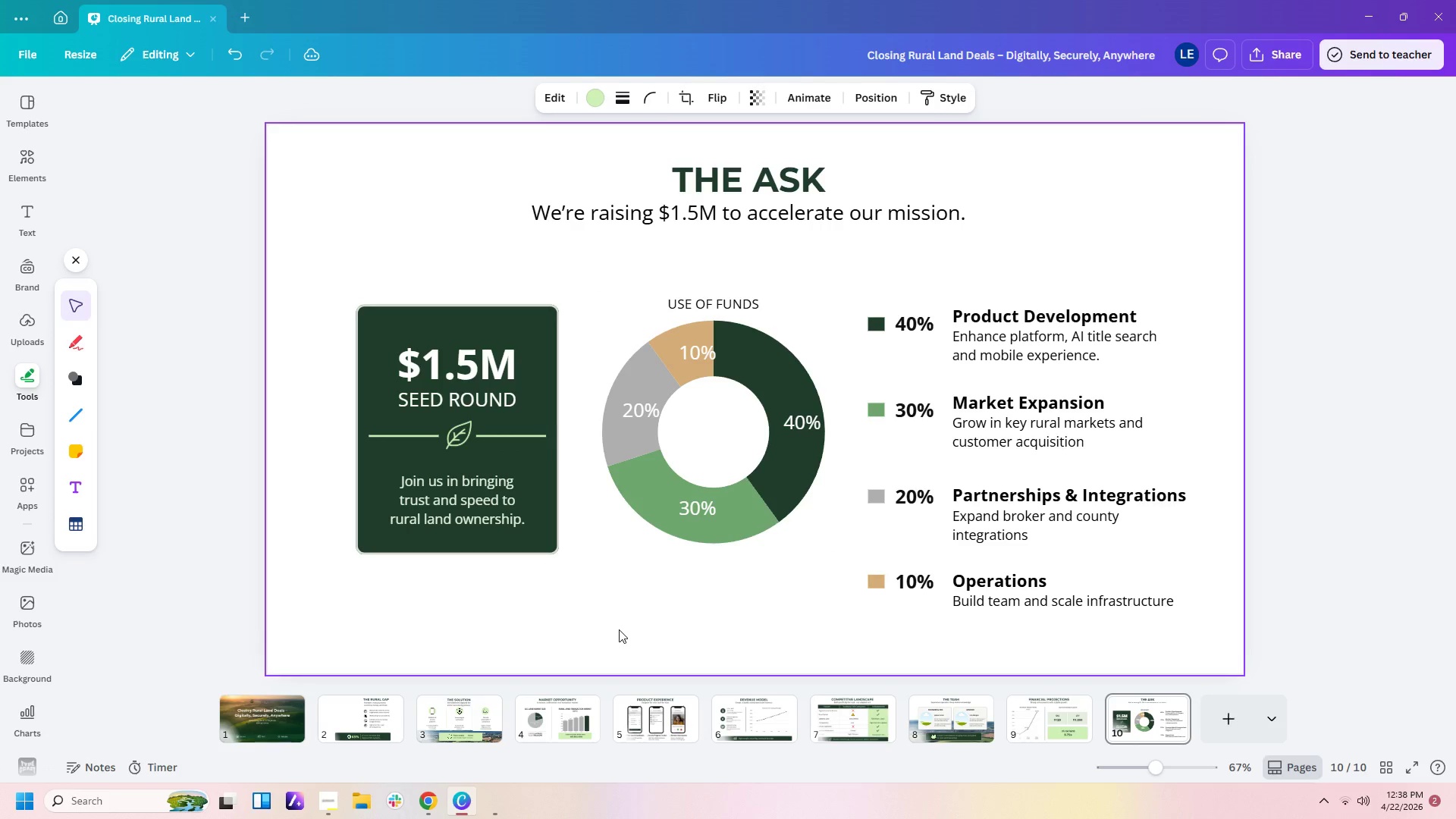 
left_click([619, 629])
 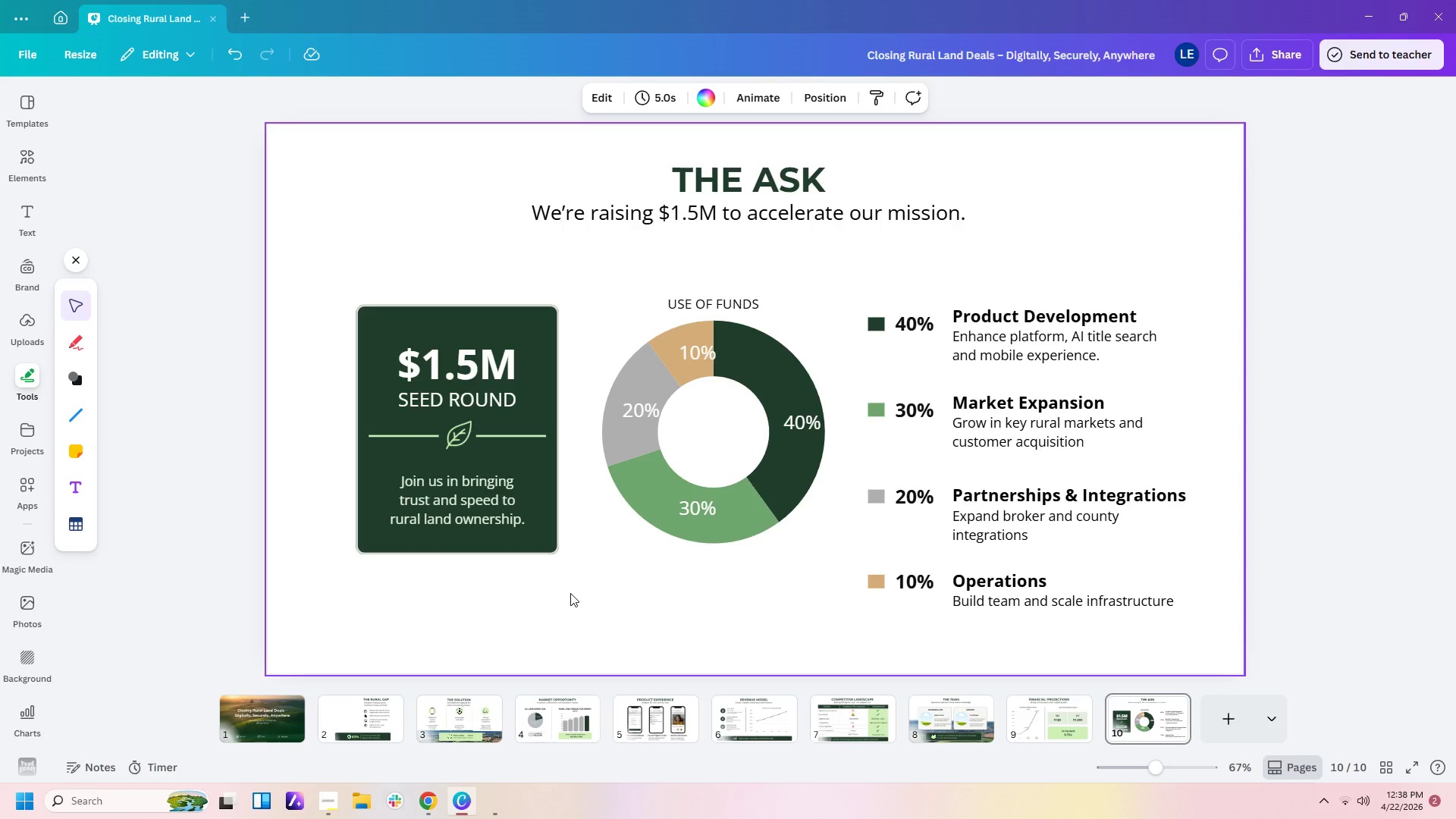 
left_click_drag(start_coordinate=[570, 593], to_coordinate=[337, 286])
 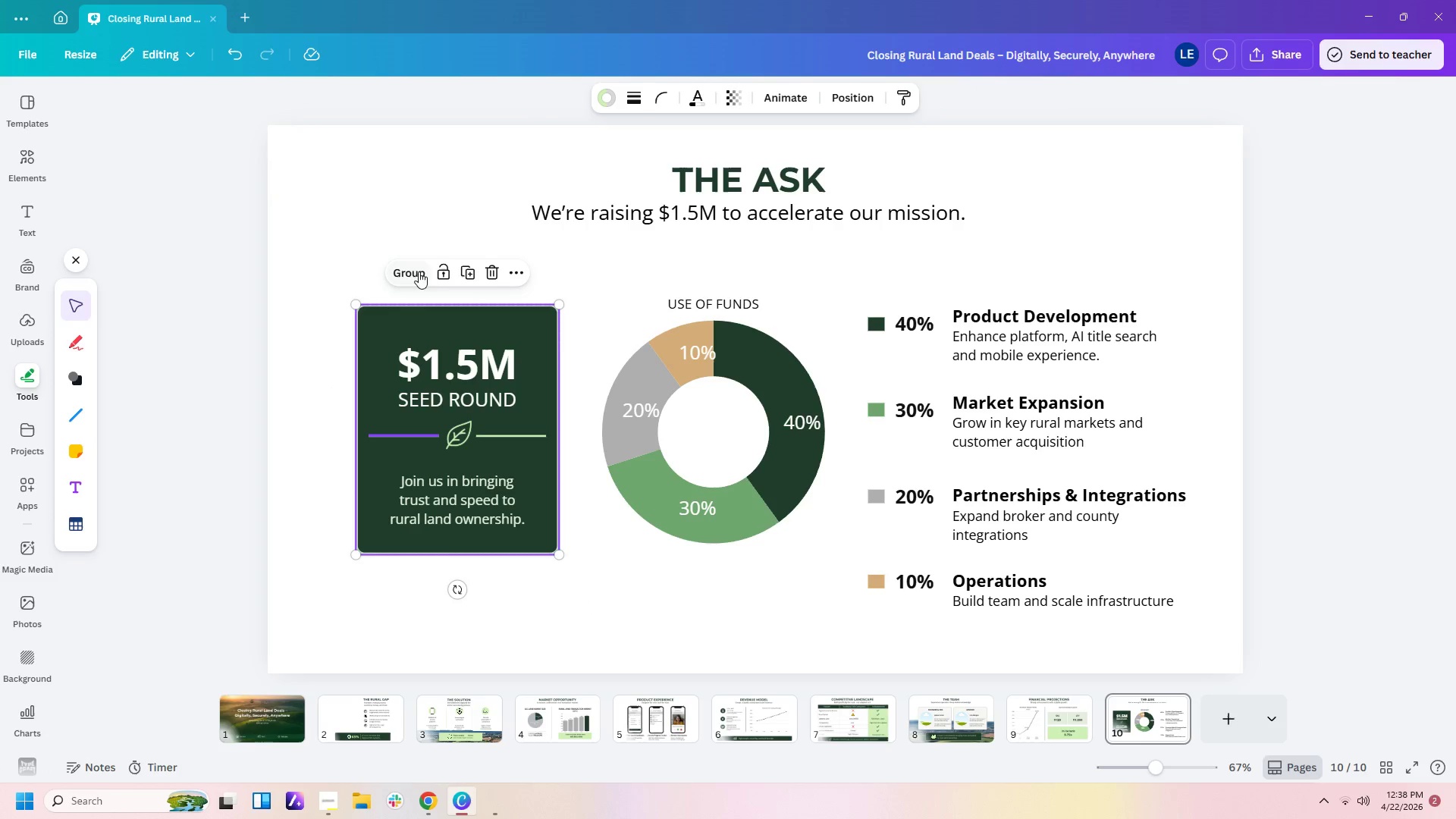 
left_click([402, 271])
 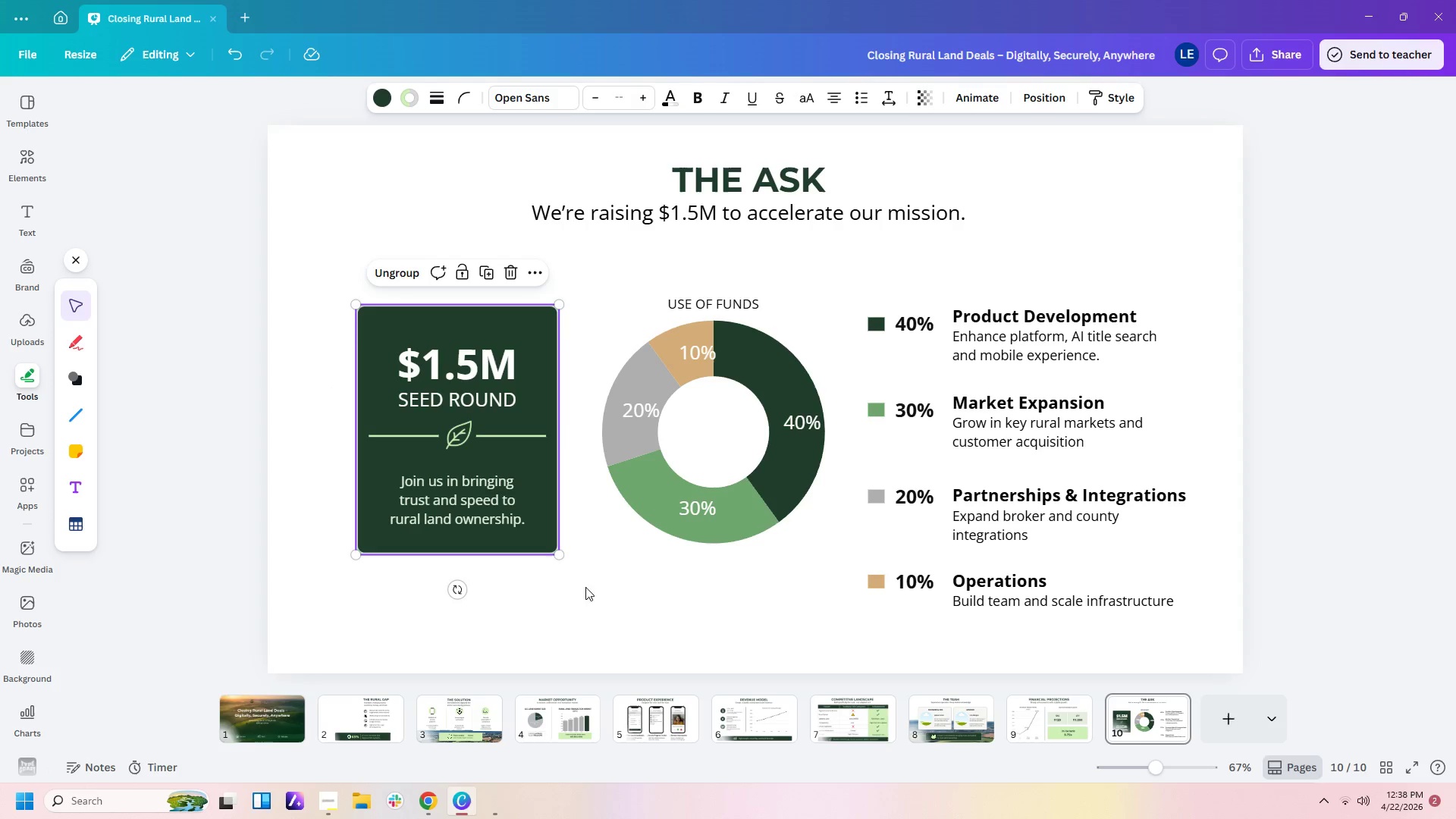 
left_click([586, 661])
 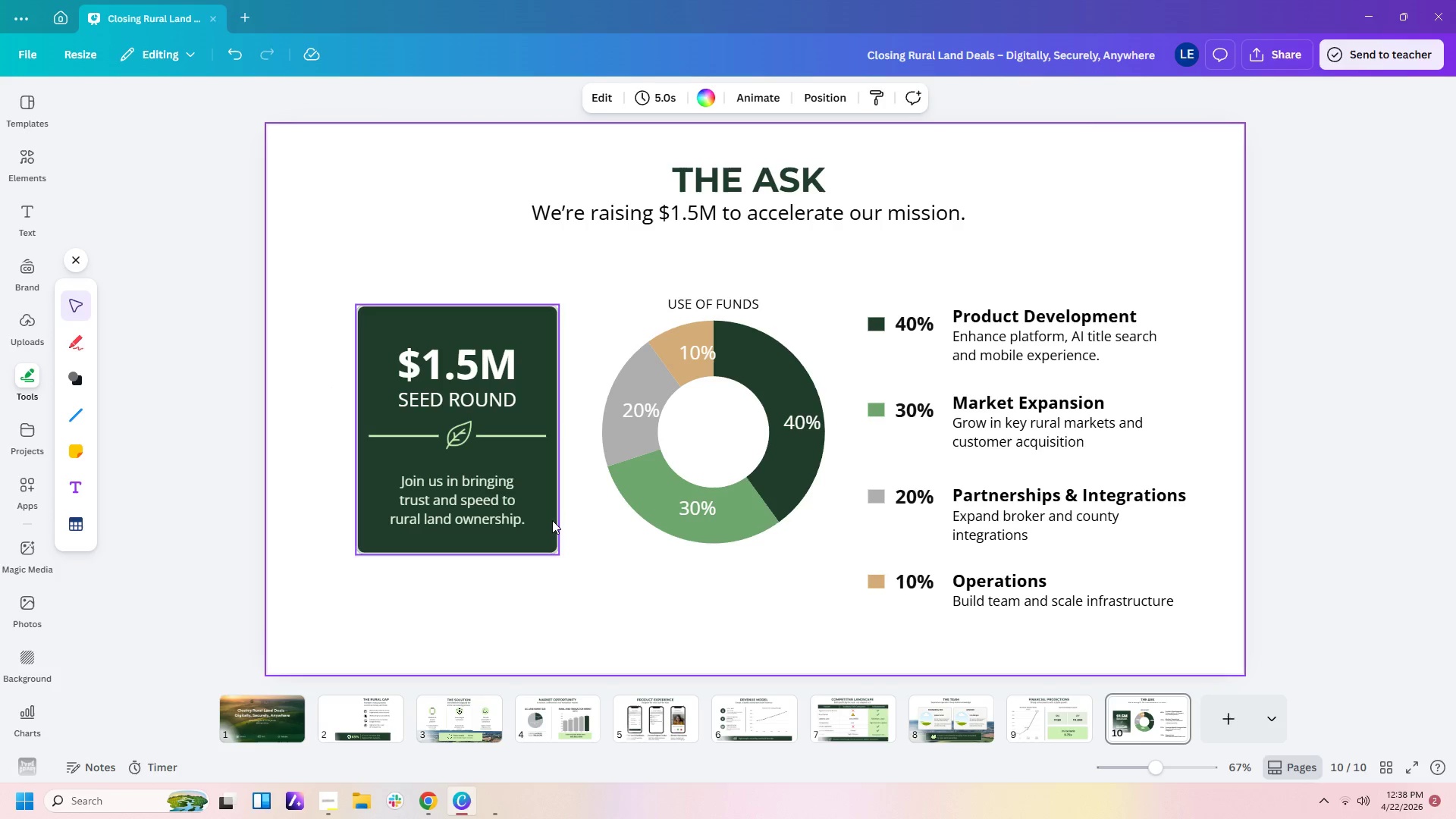 
left_click_drag(start_coordinate=[548, 519], to_coordinate=[539, 514])
 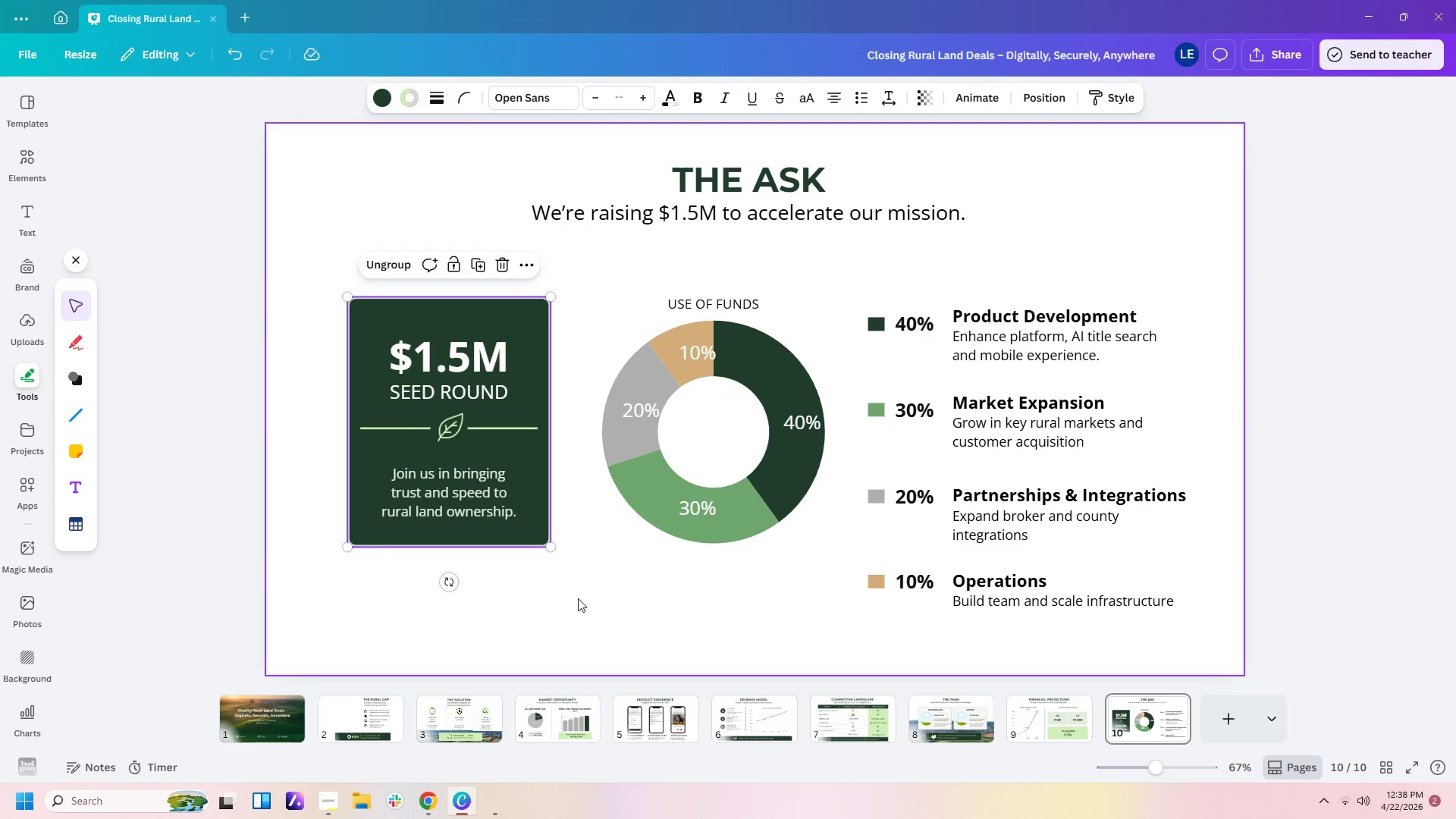 
left_click([578, 598])
 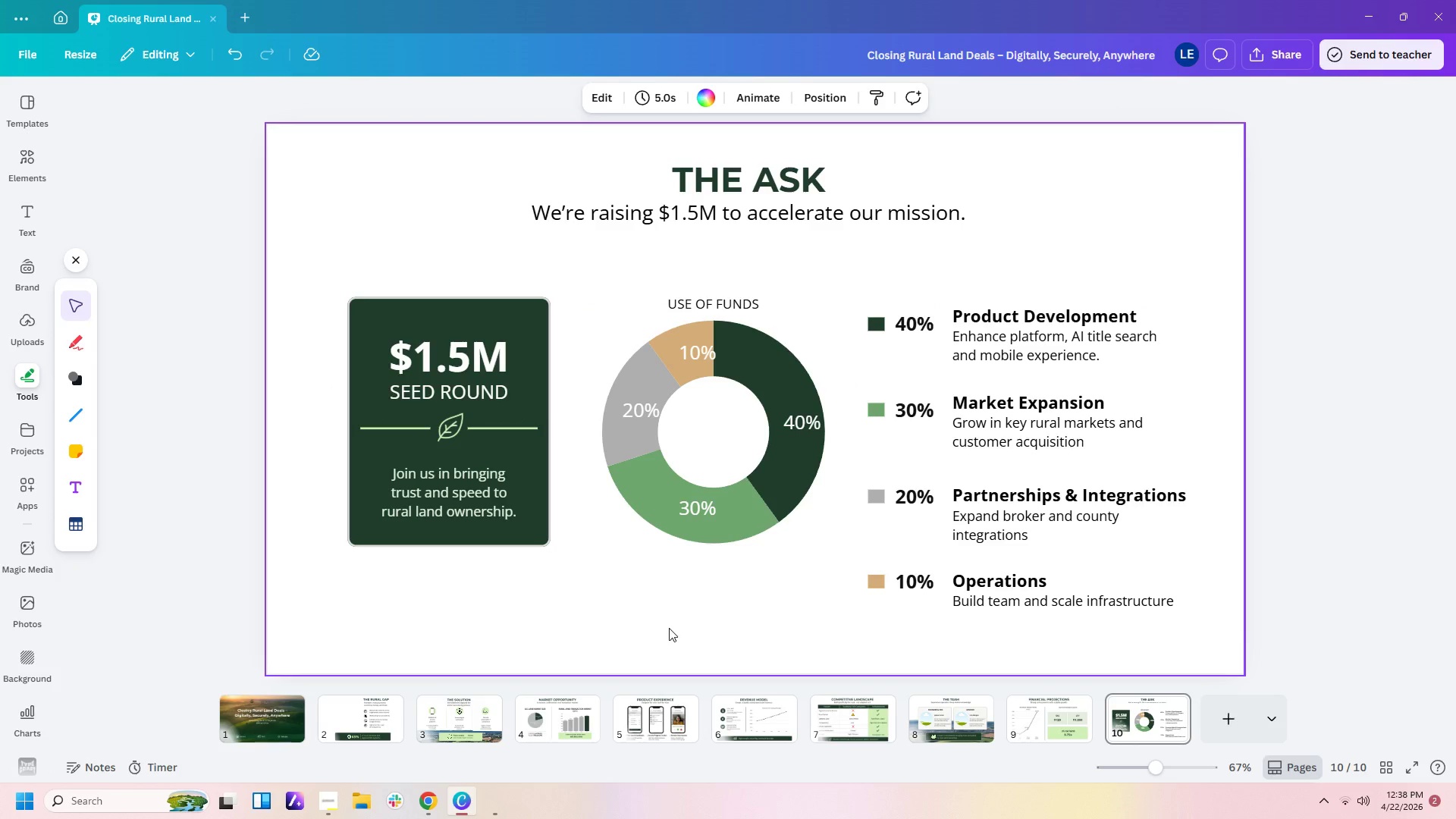 
left_click([669, 628])
 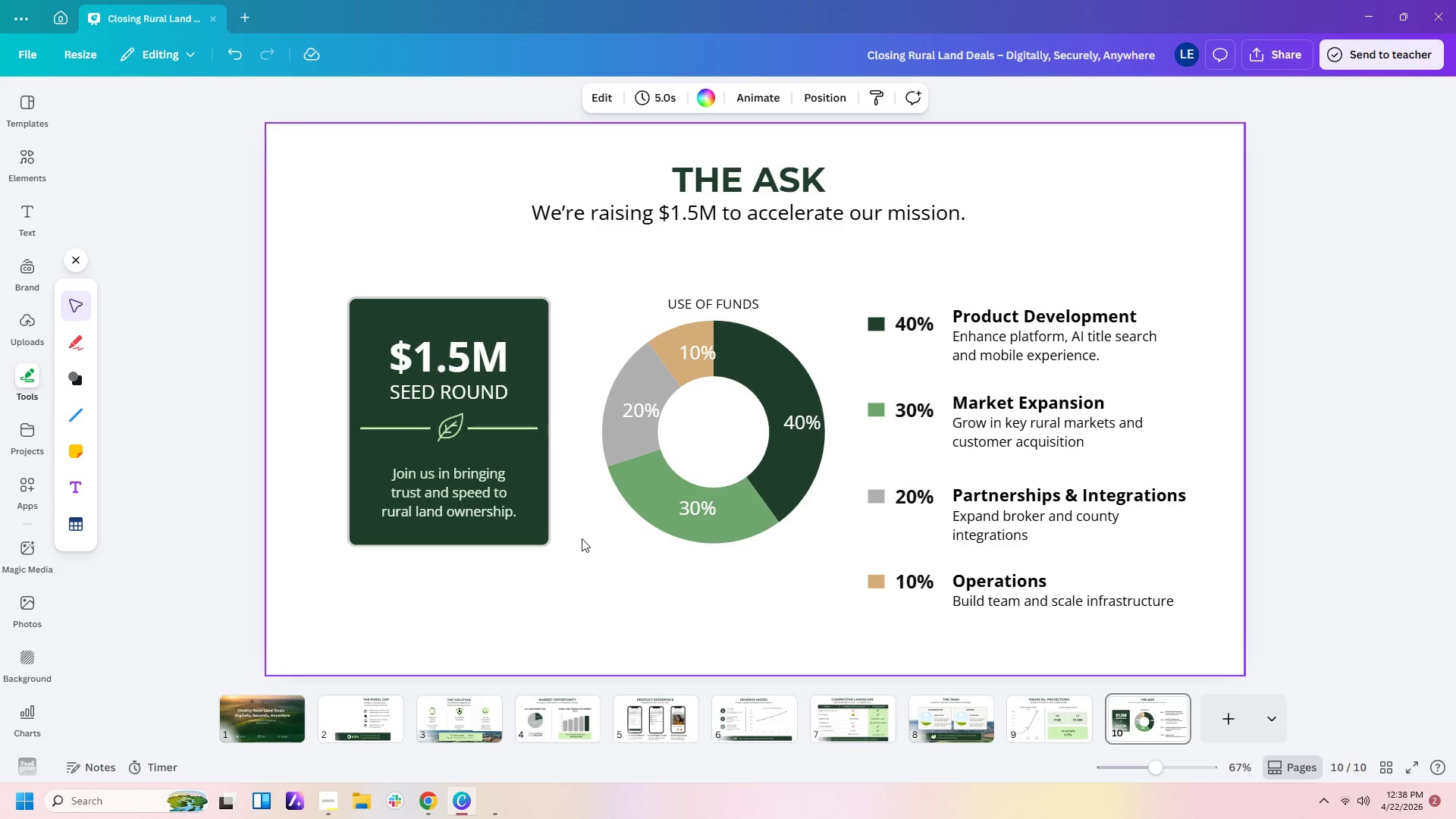 
left_click([524, 538])
 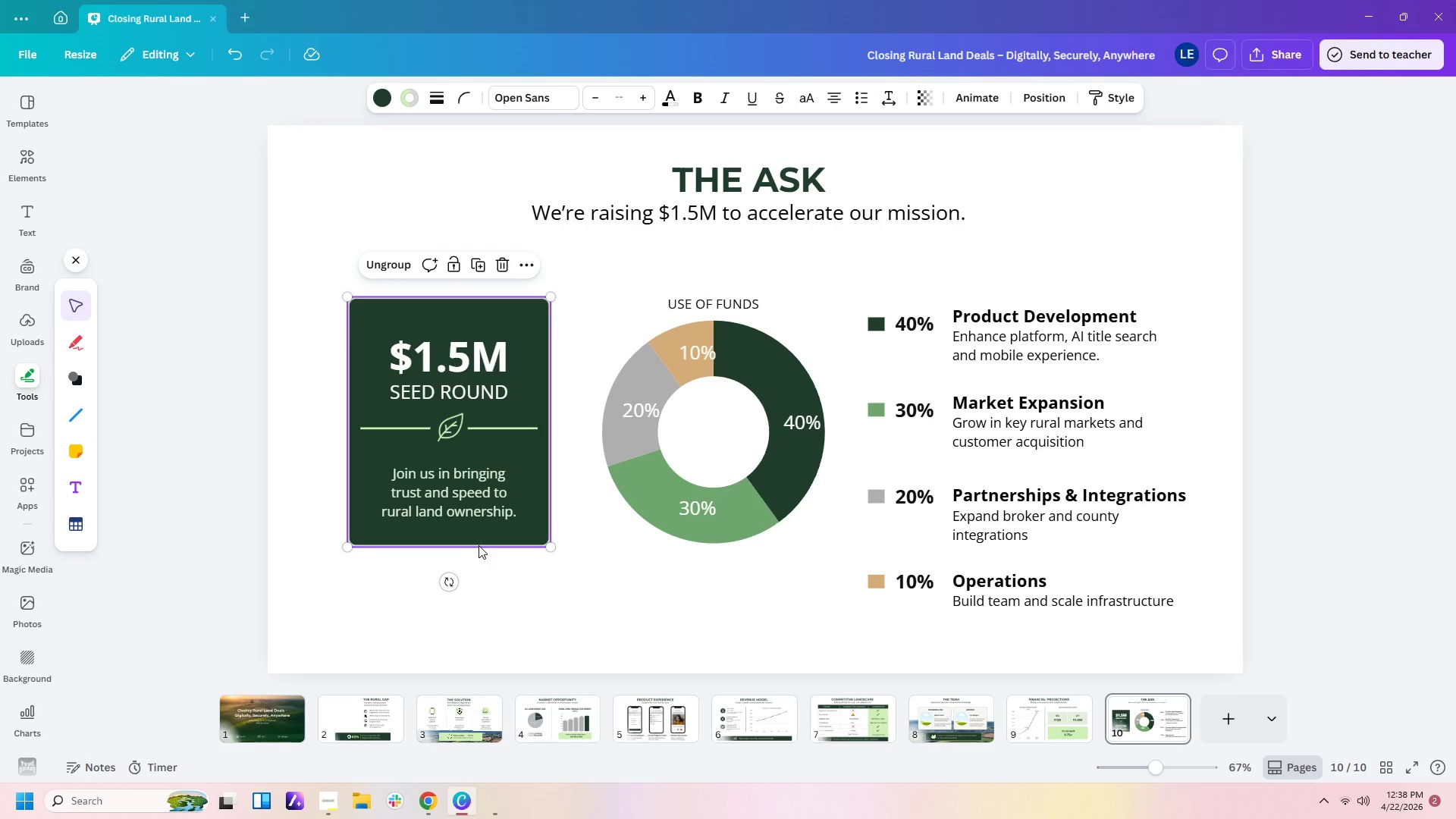 
left_click([478, 545])
 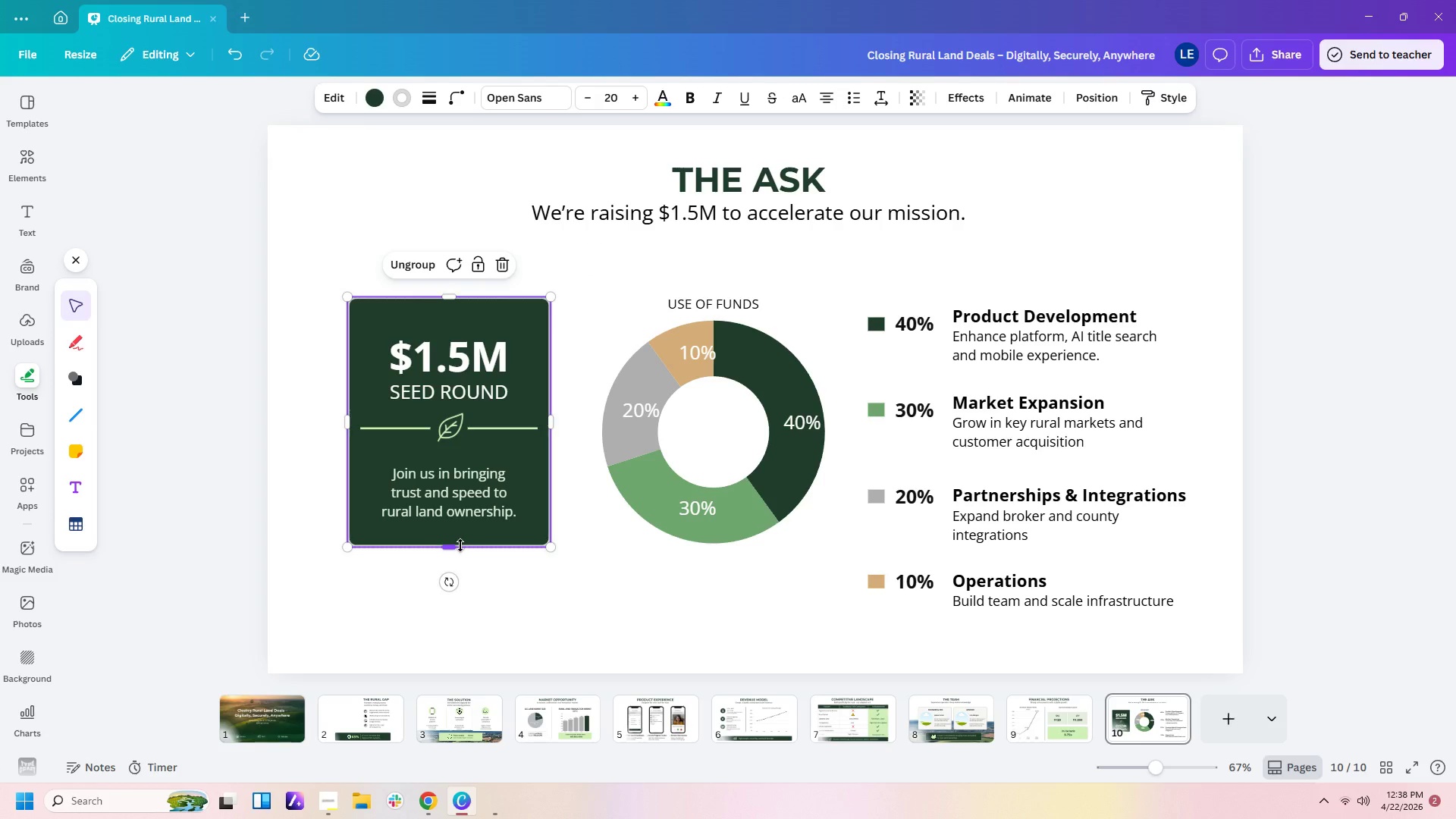 
left_click_drag(start_coordinate=[457, 545], to_coordinate=[446, 612])
 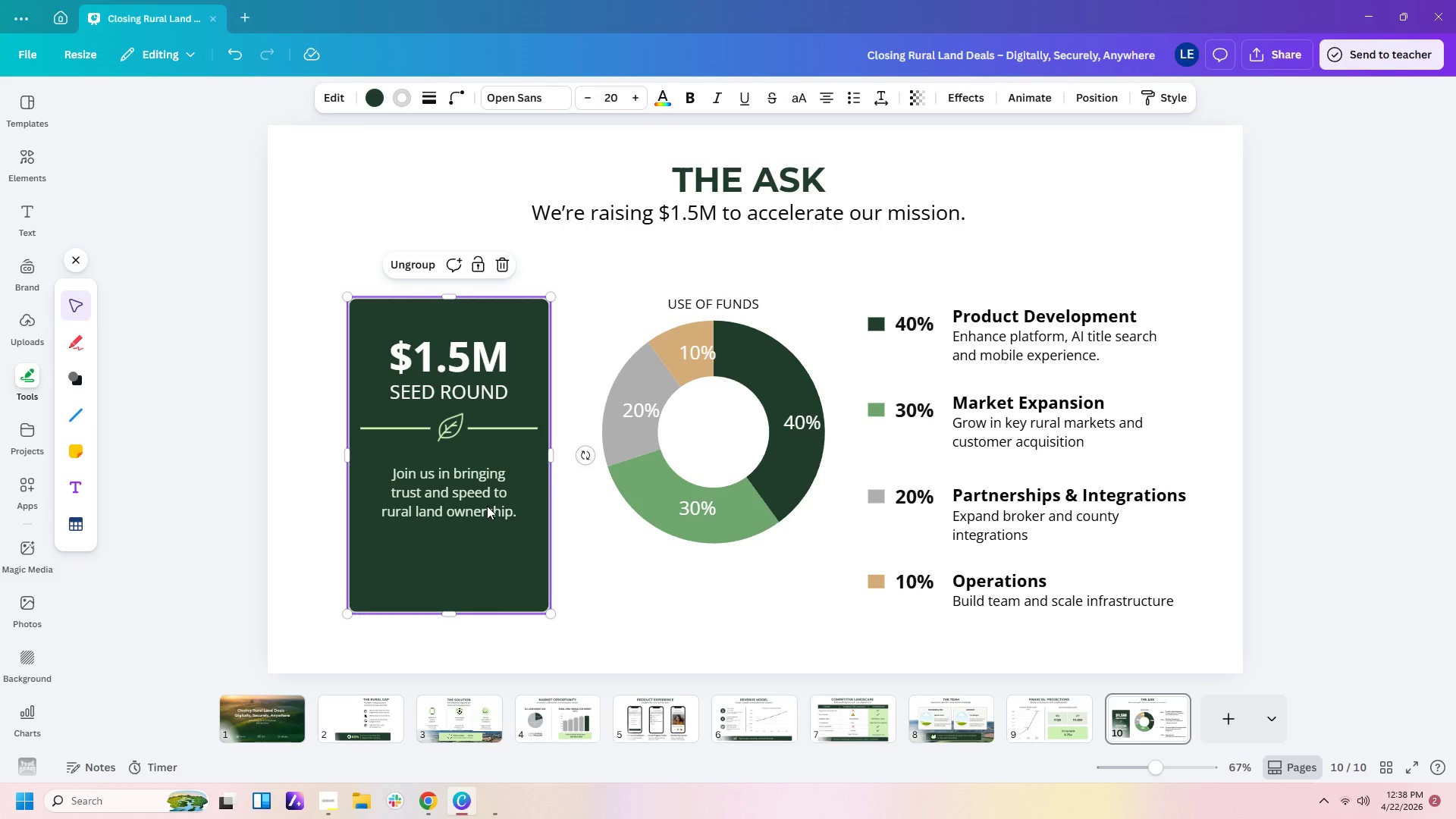 
left_click([487, 506])
 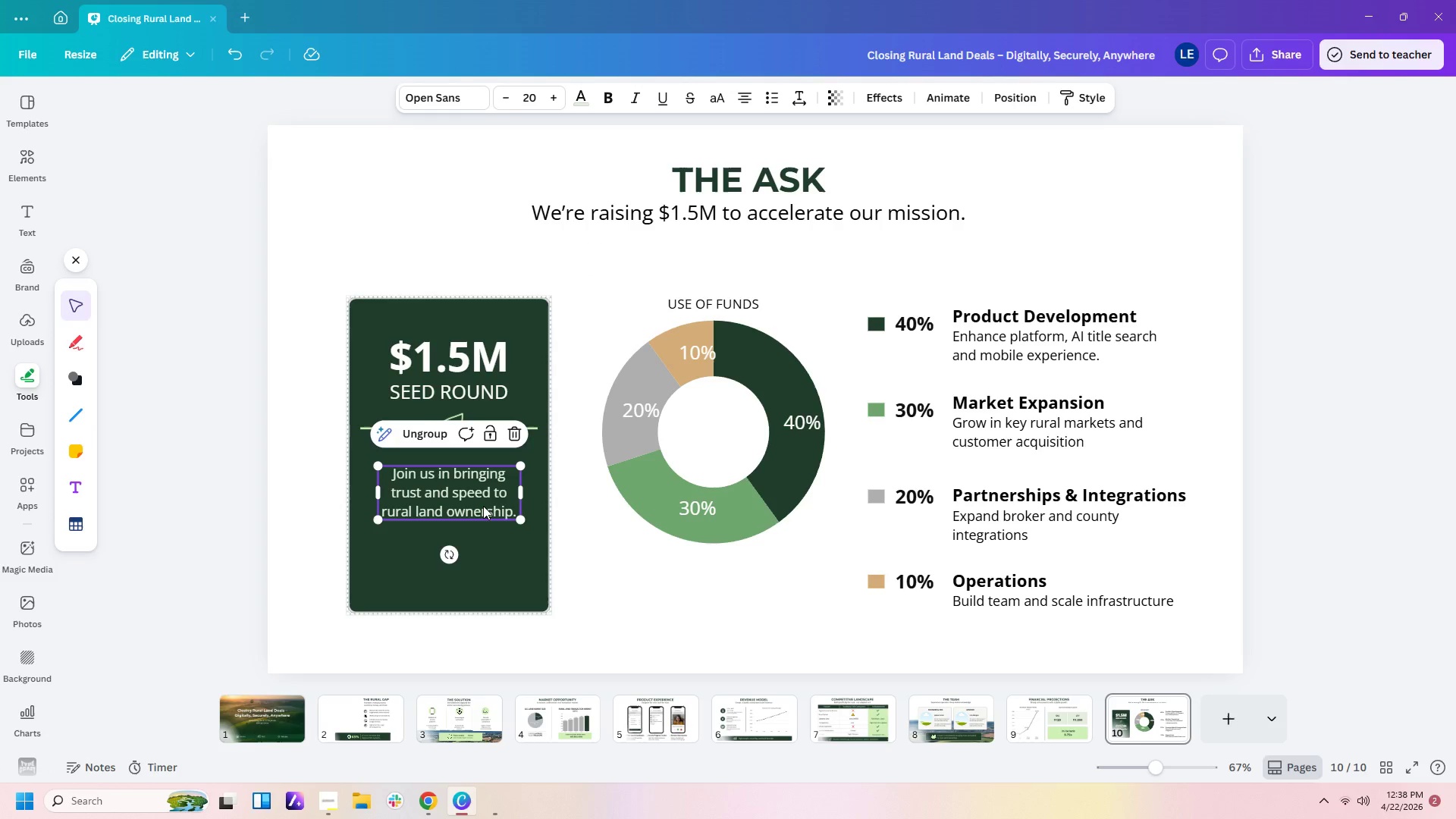 
left_click_drag(start_coordinate=[483, 506], to_coordinate=[482, 536])
 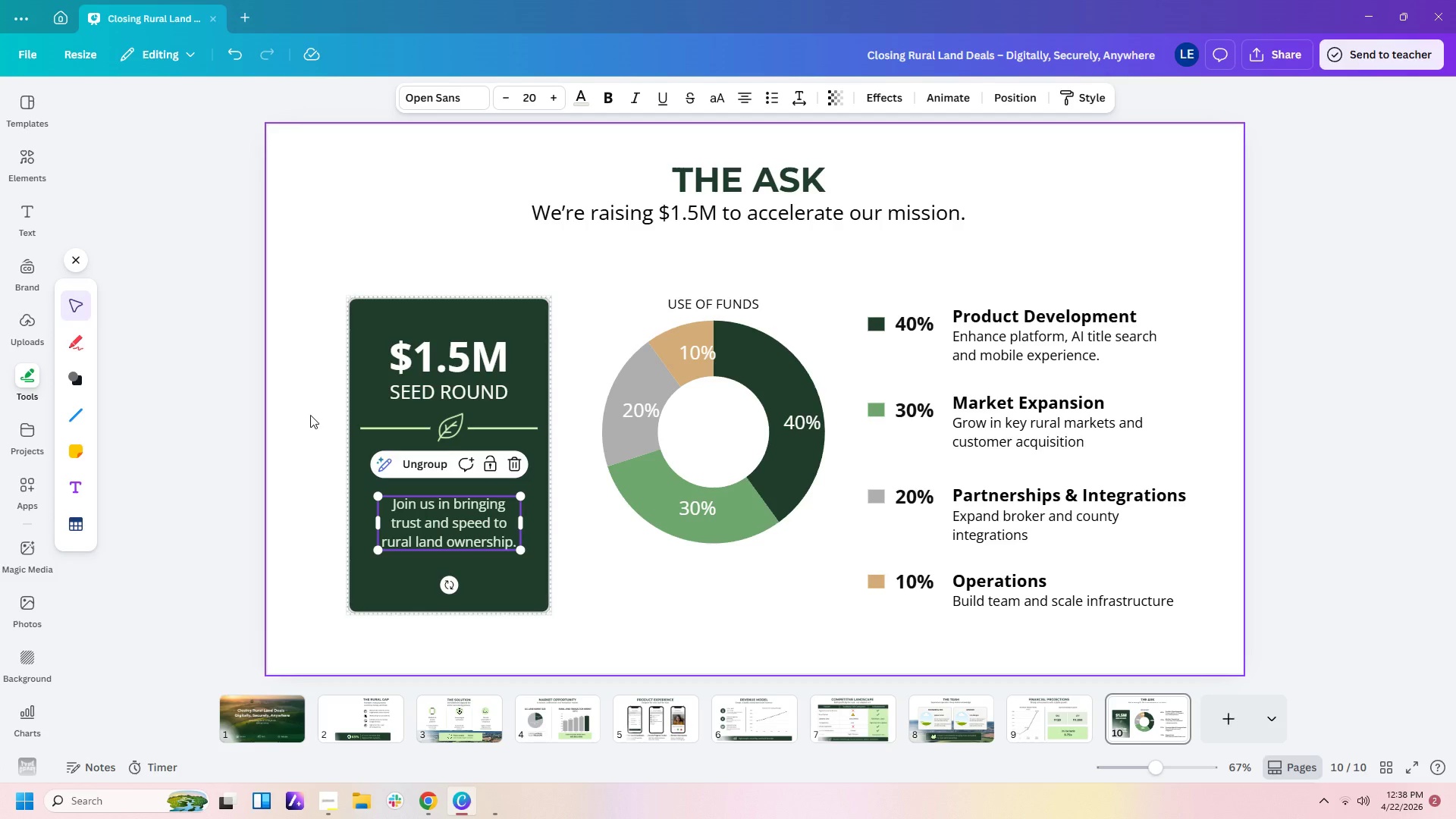 
left_click([370, 328])
 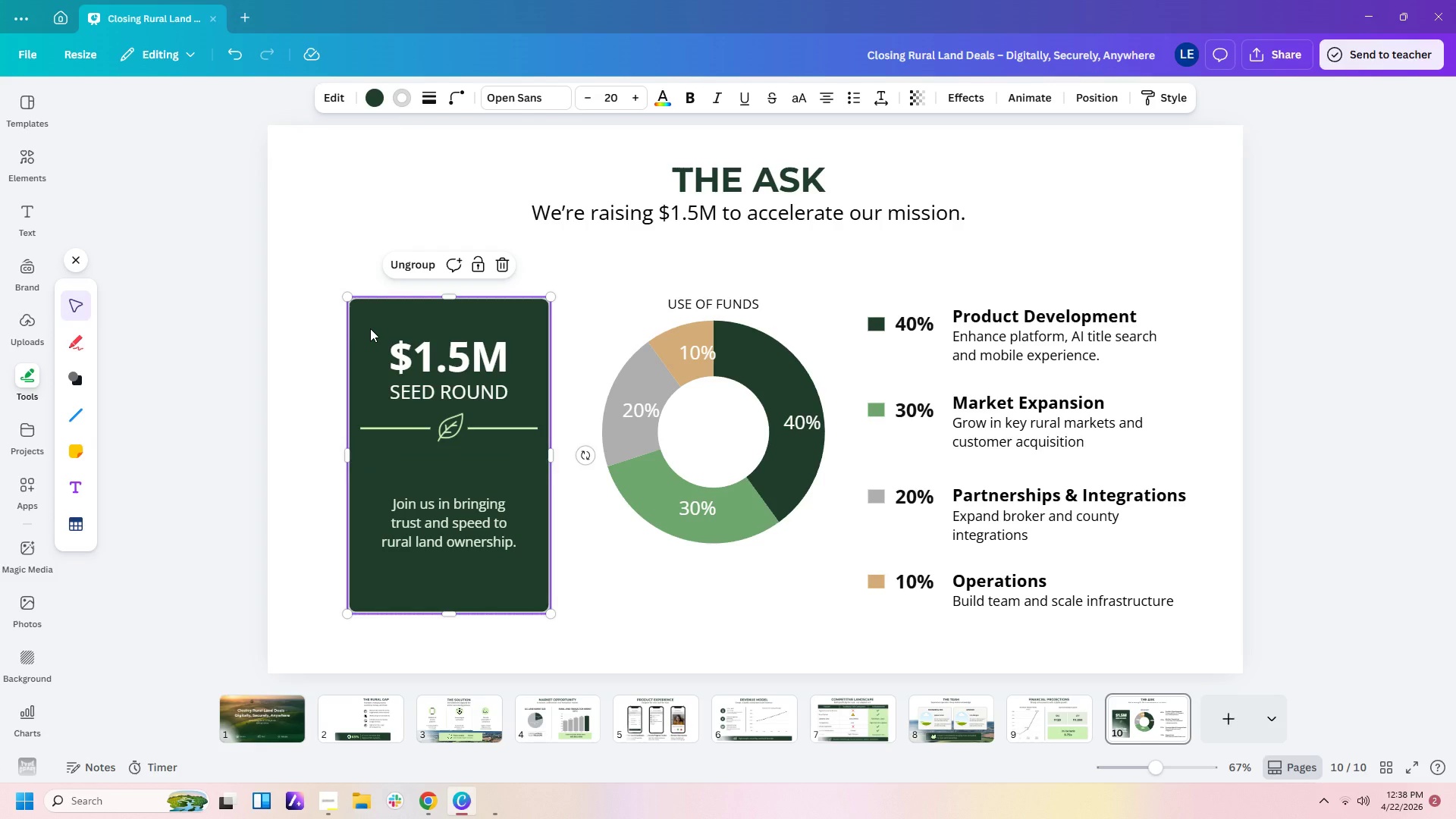 
right_click([370, 328])
 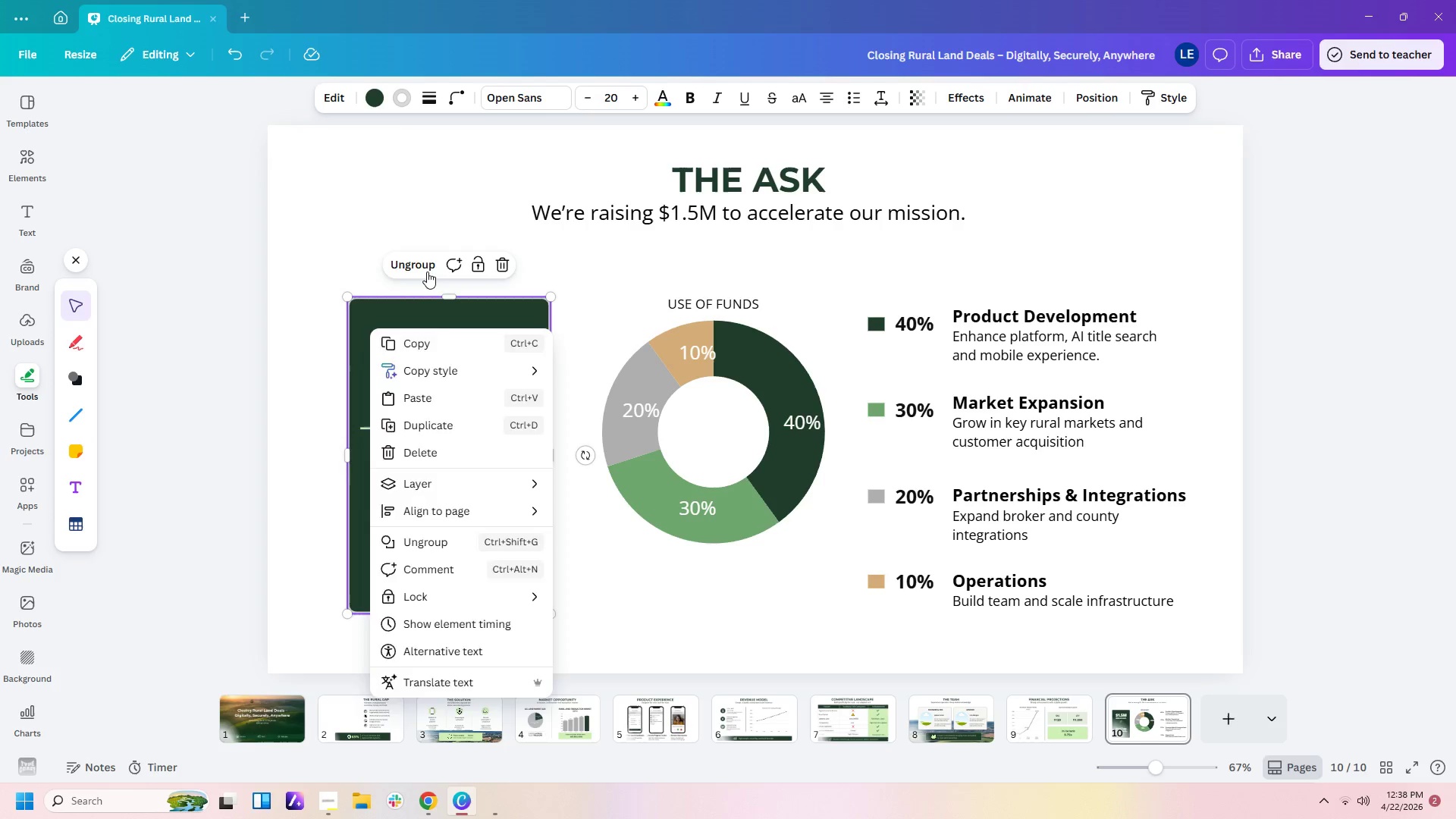 
double_click([573, 447])
 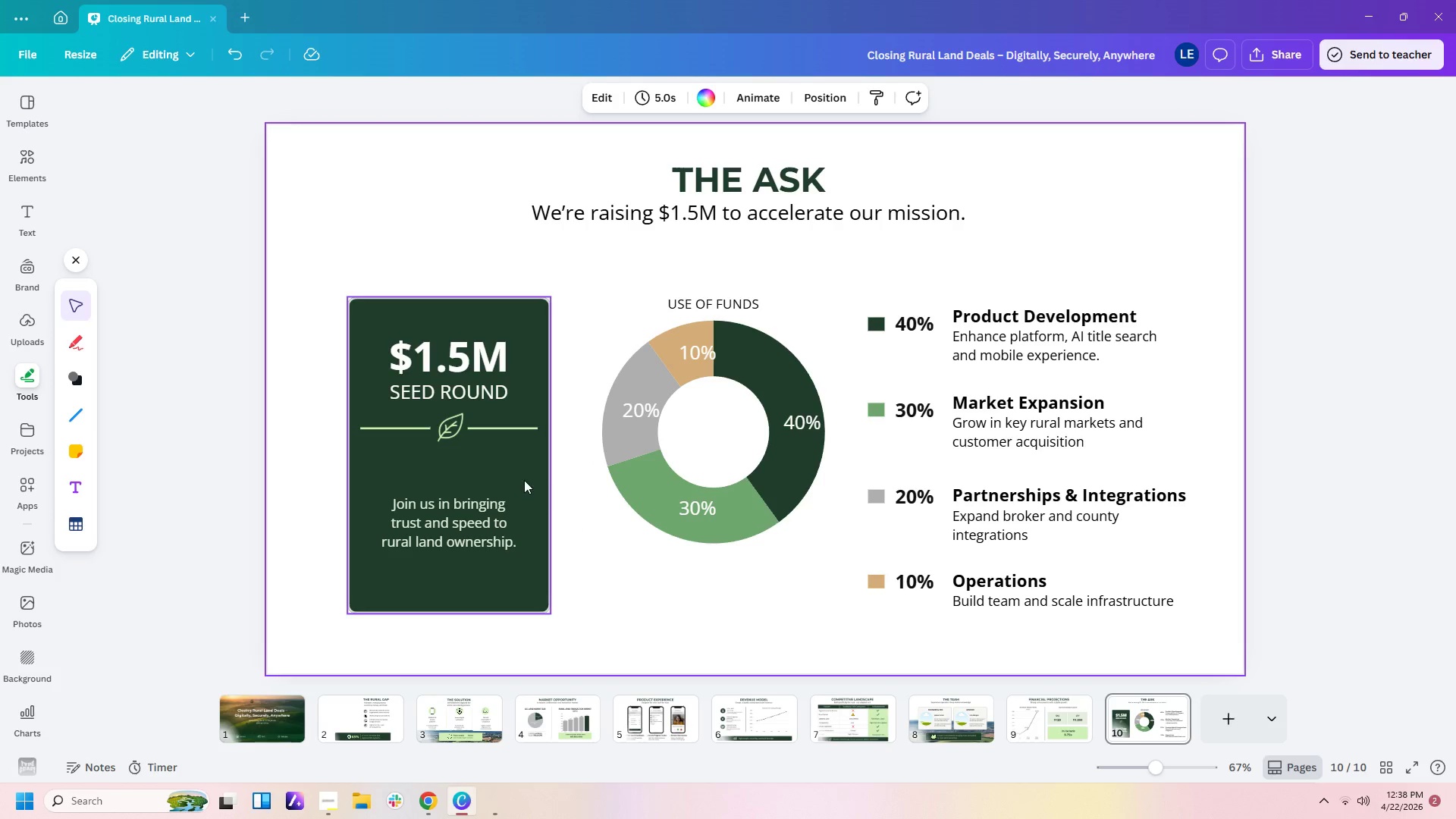 
left_click([523, 479])
 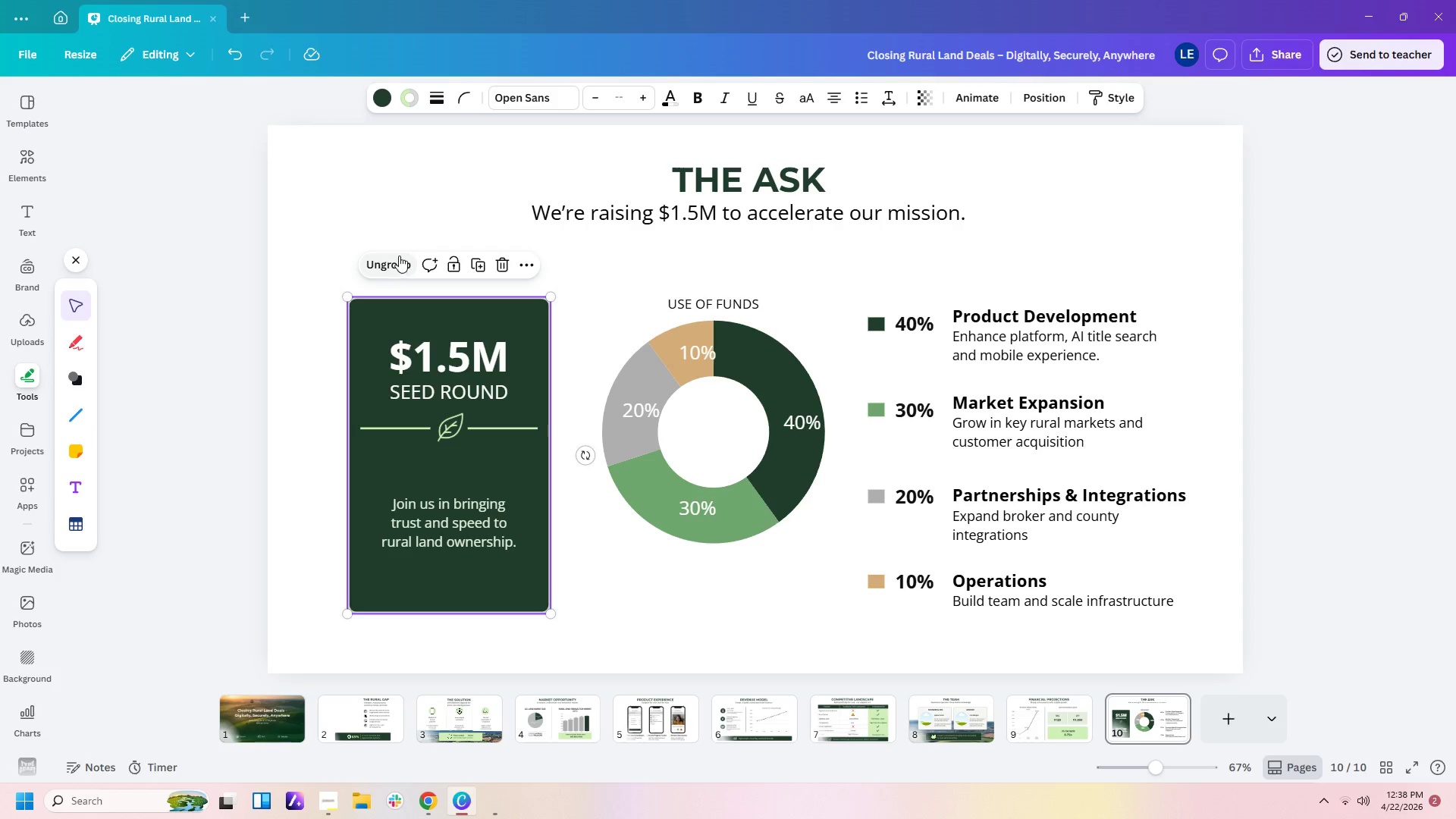 
left_click([399, 256])
 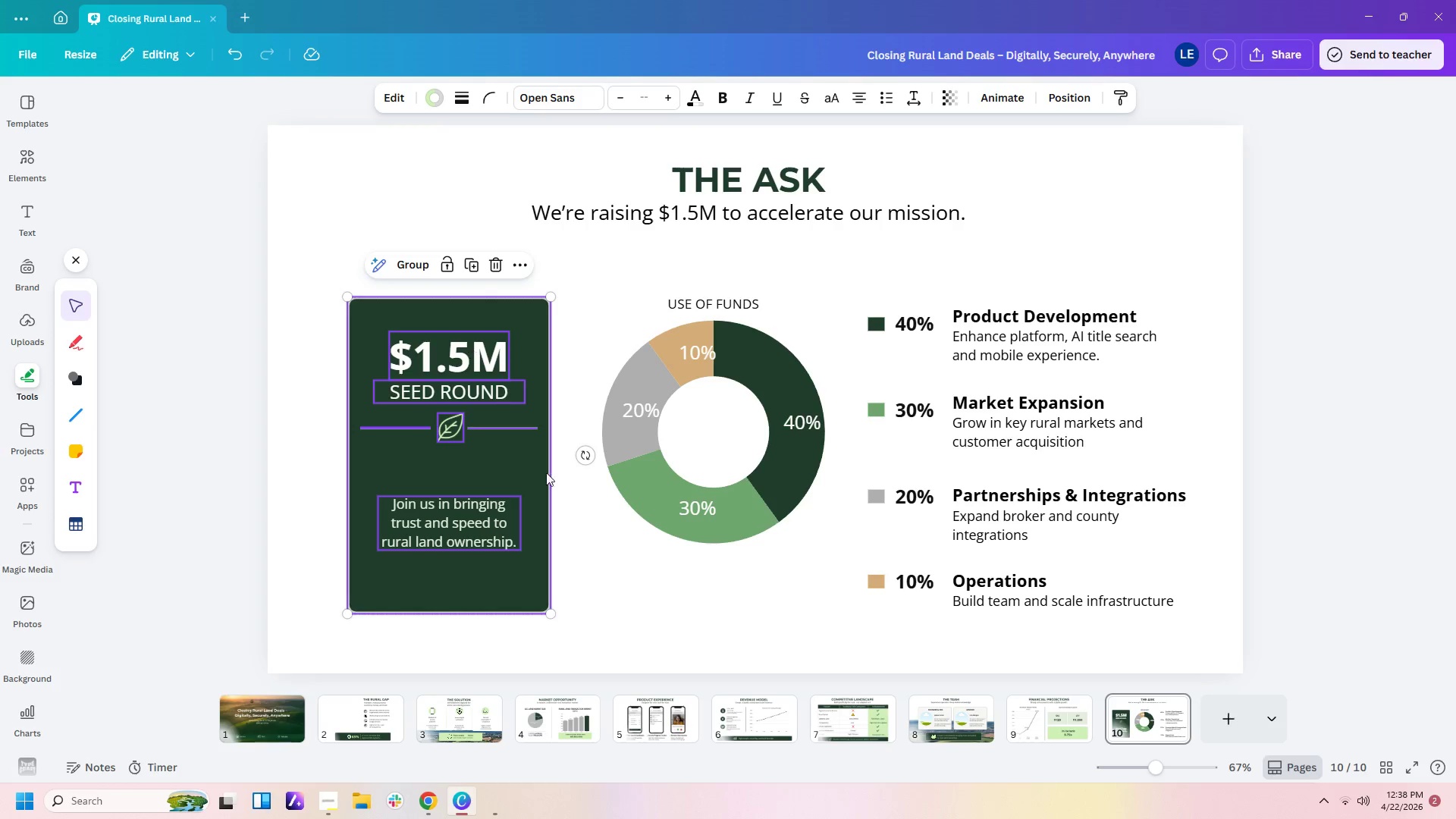 
left_click([579, 516])
 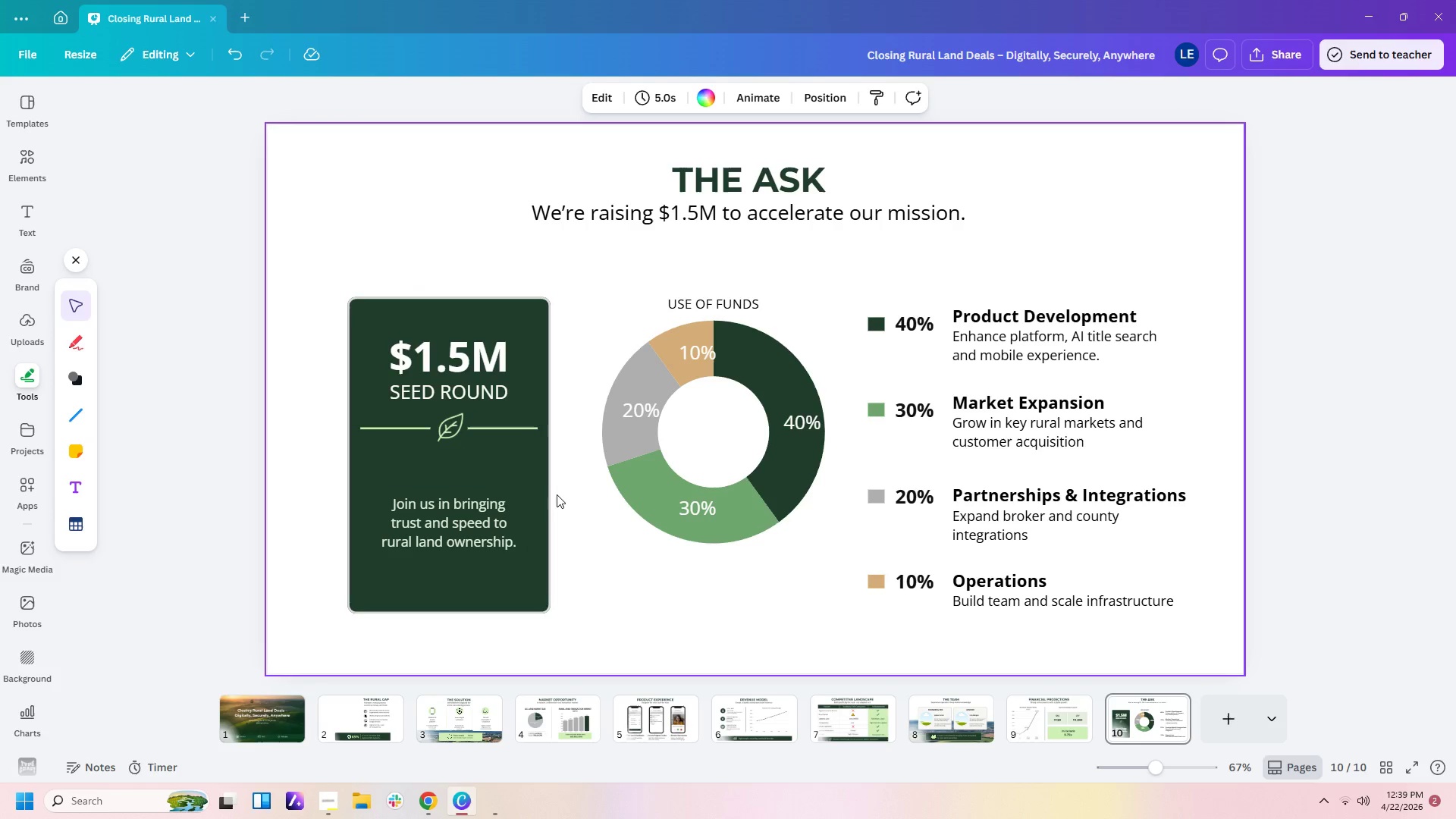 
left_click([556, 494])
 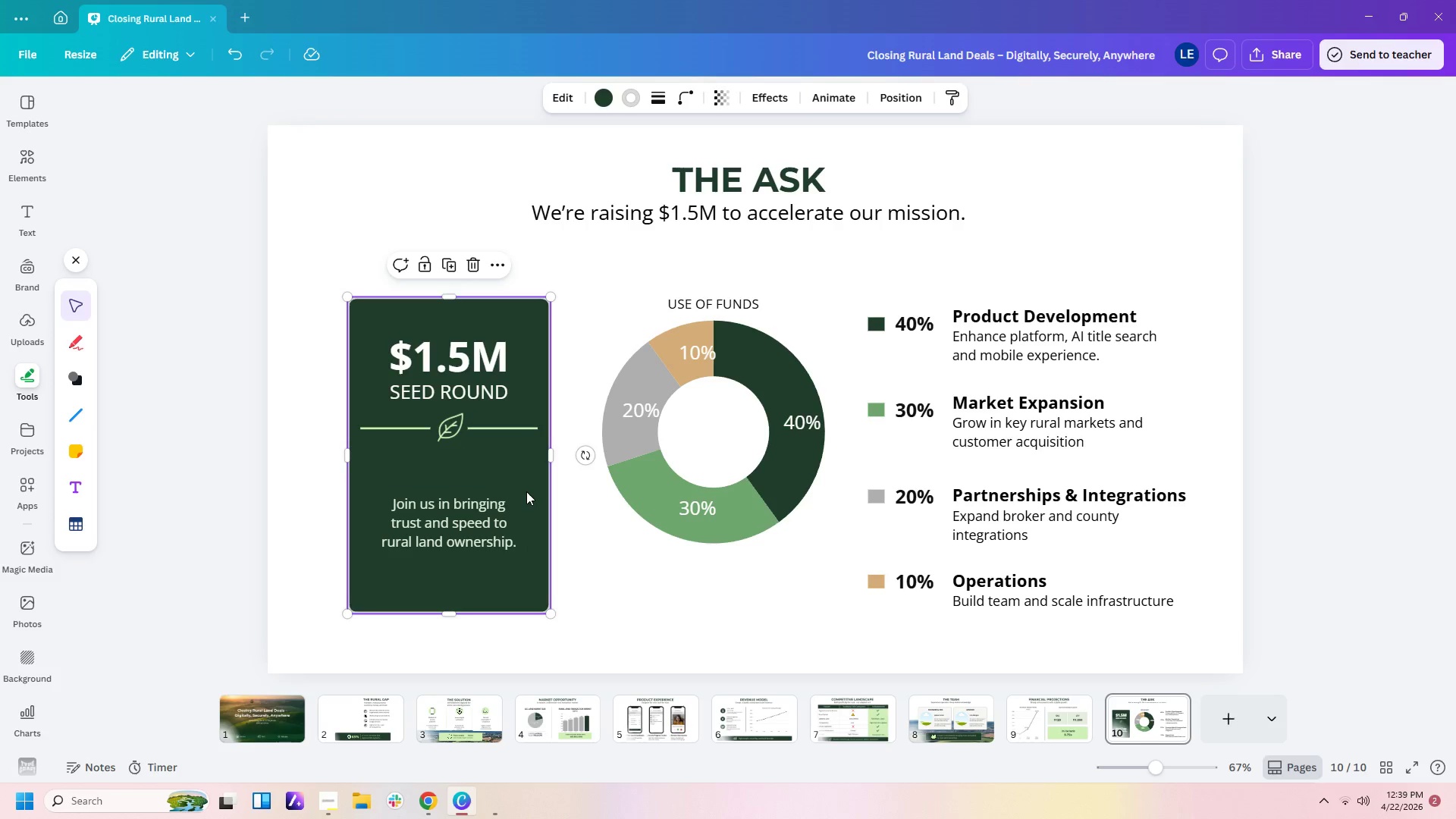 
right_click([527, 491])
 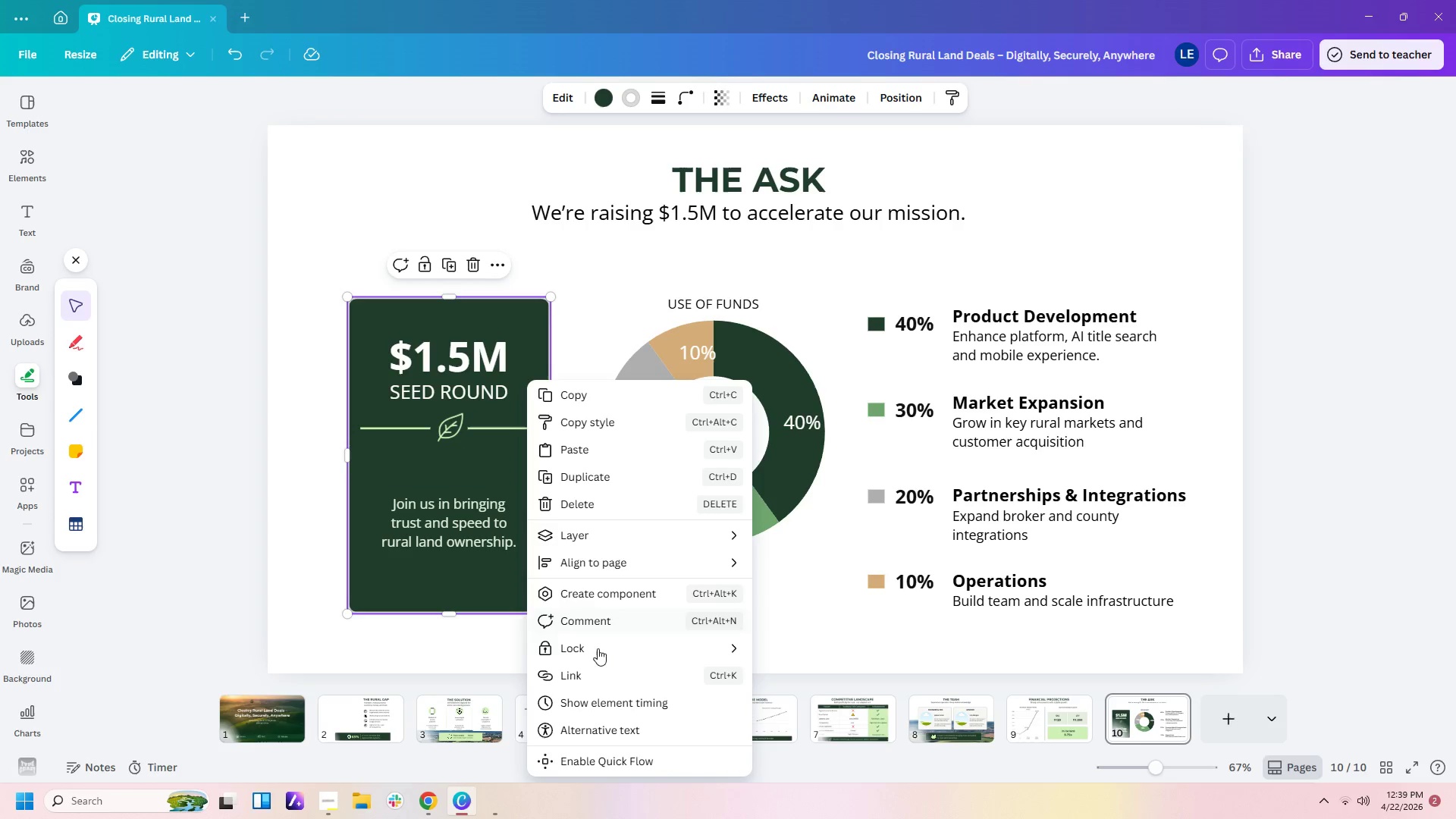 
left_click([597, 645])
 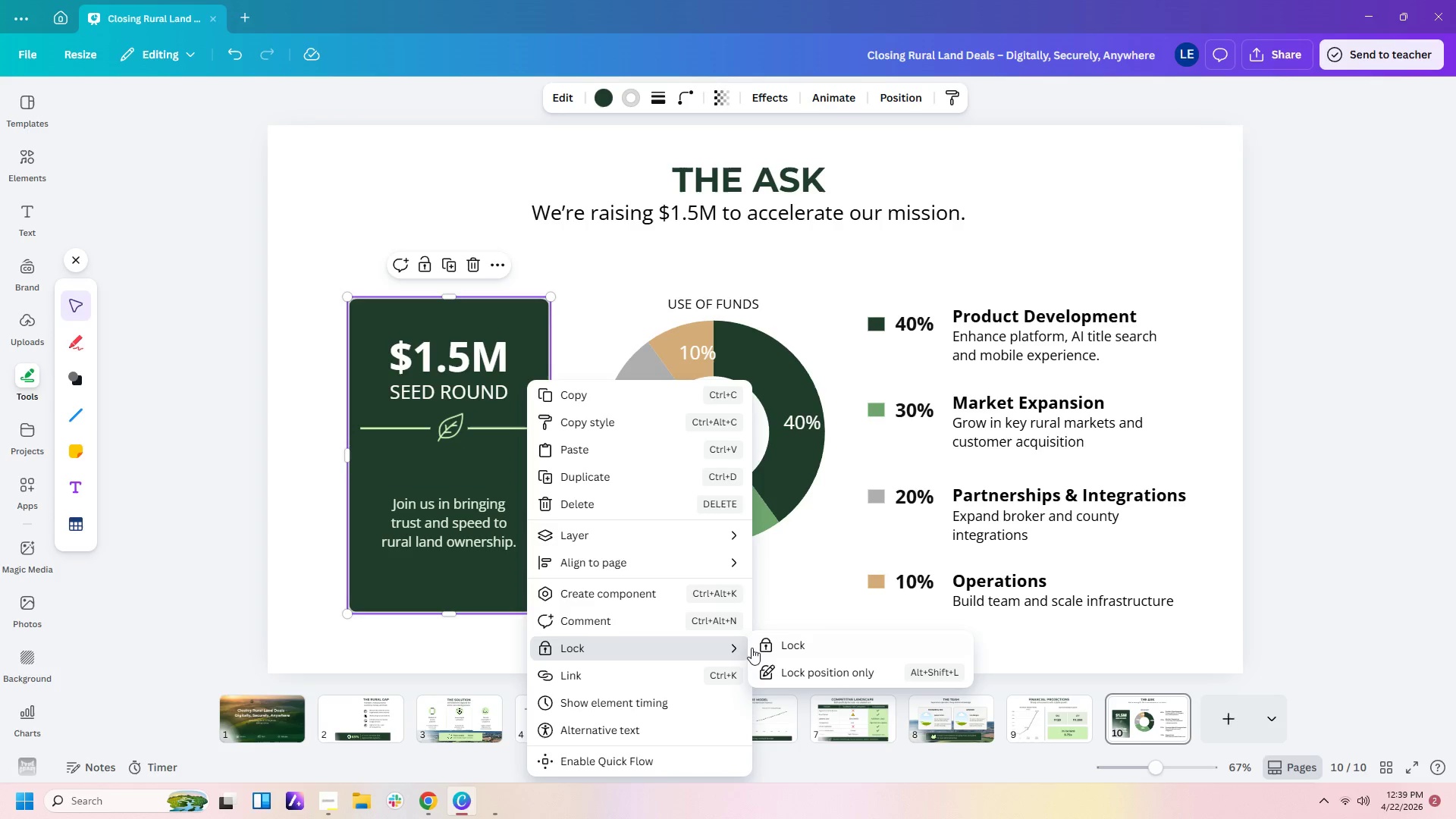 
left_click([773, 647])
 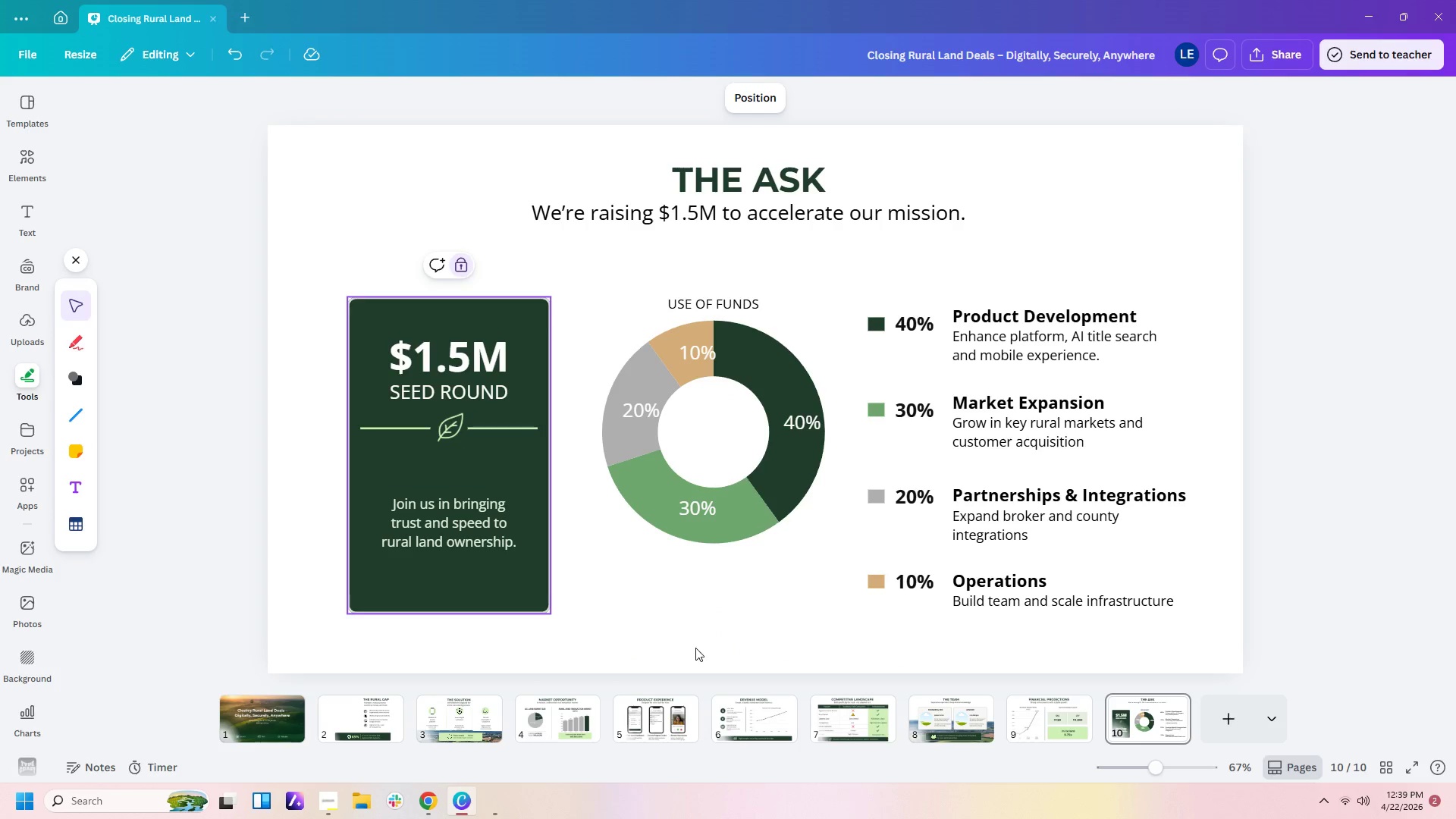 
left_click([659, 634])
 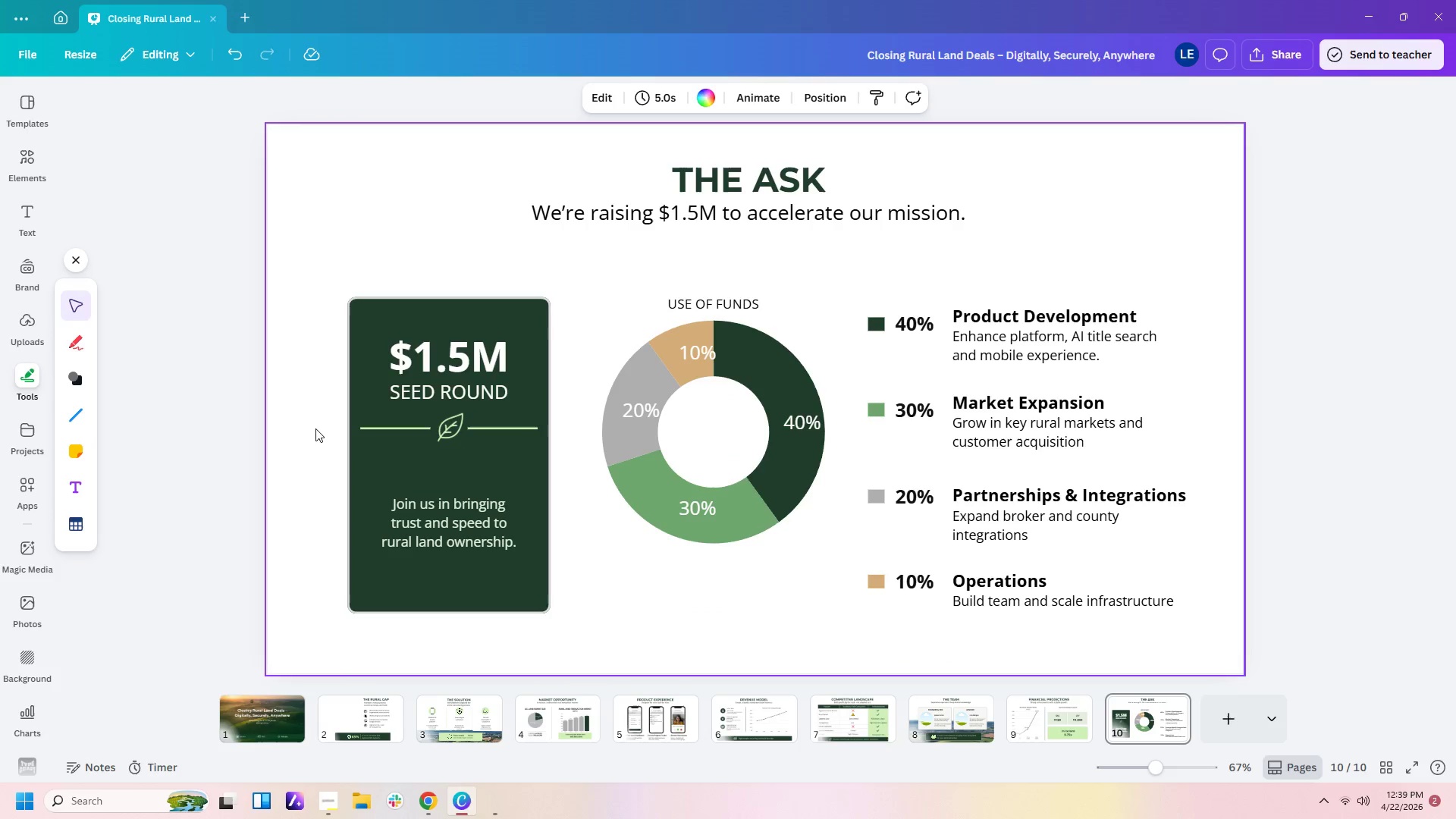 
left_click_drag(start_coordinate=[311, 428], to_coordinate=[519, 425])
 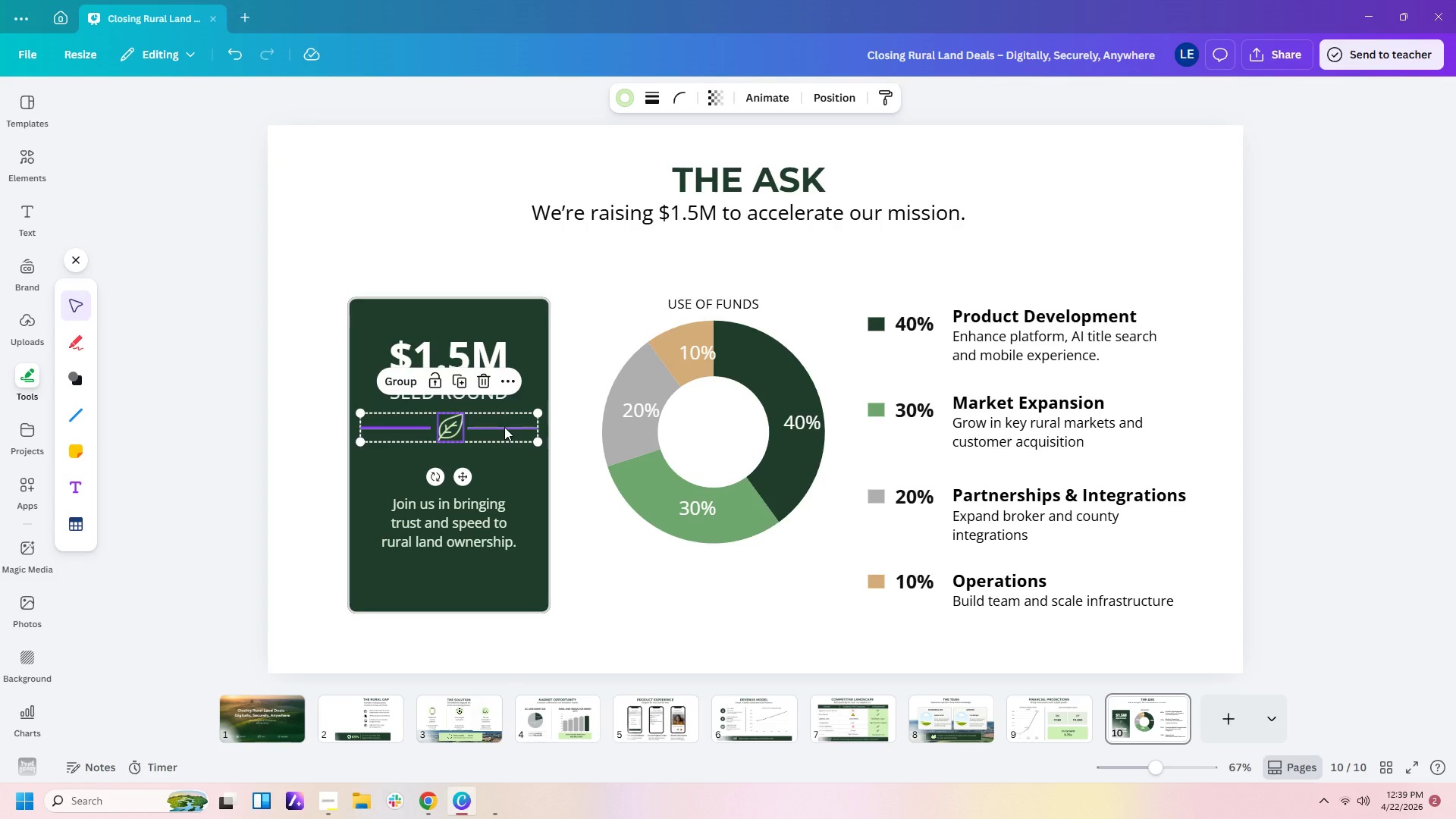 
left_click_drag(start_coordinate=[504, 427], to_coordinate=[503, 450])
 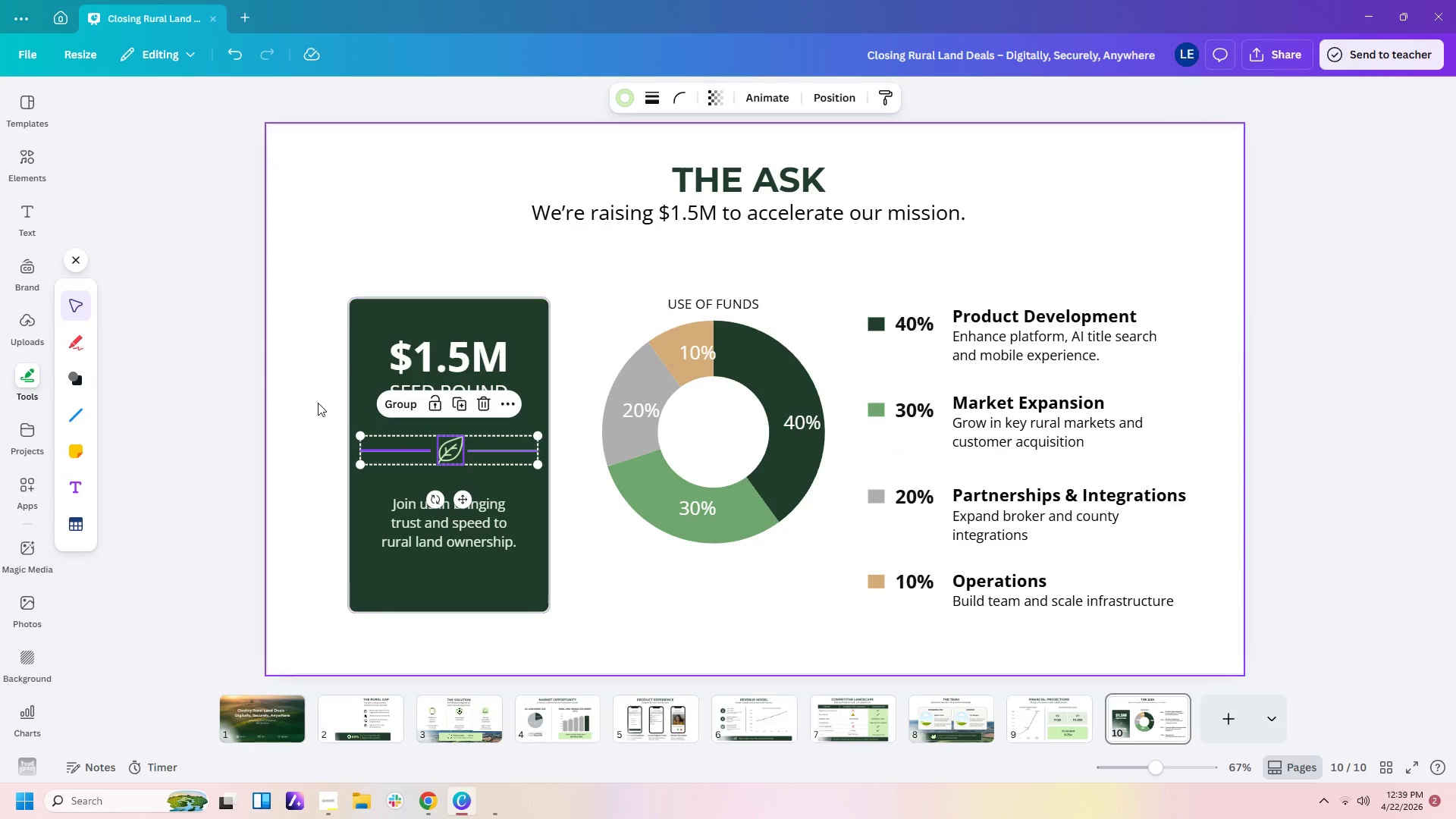 
left_click([316, 403])
 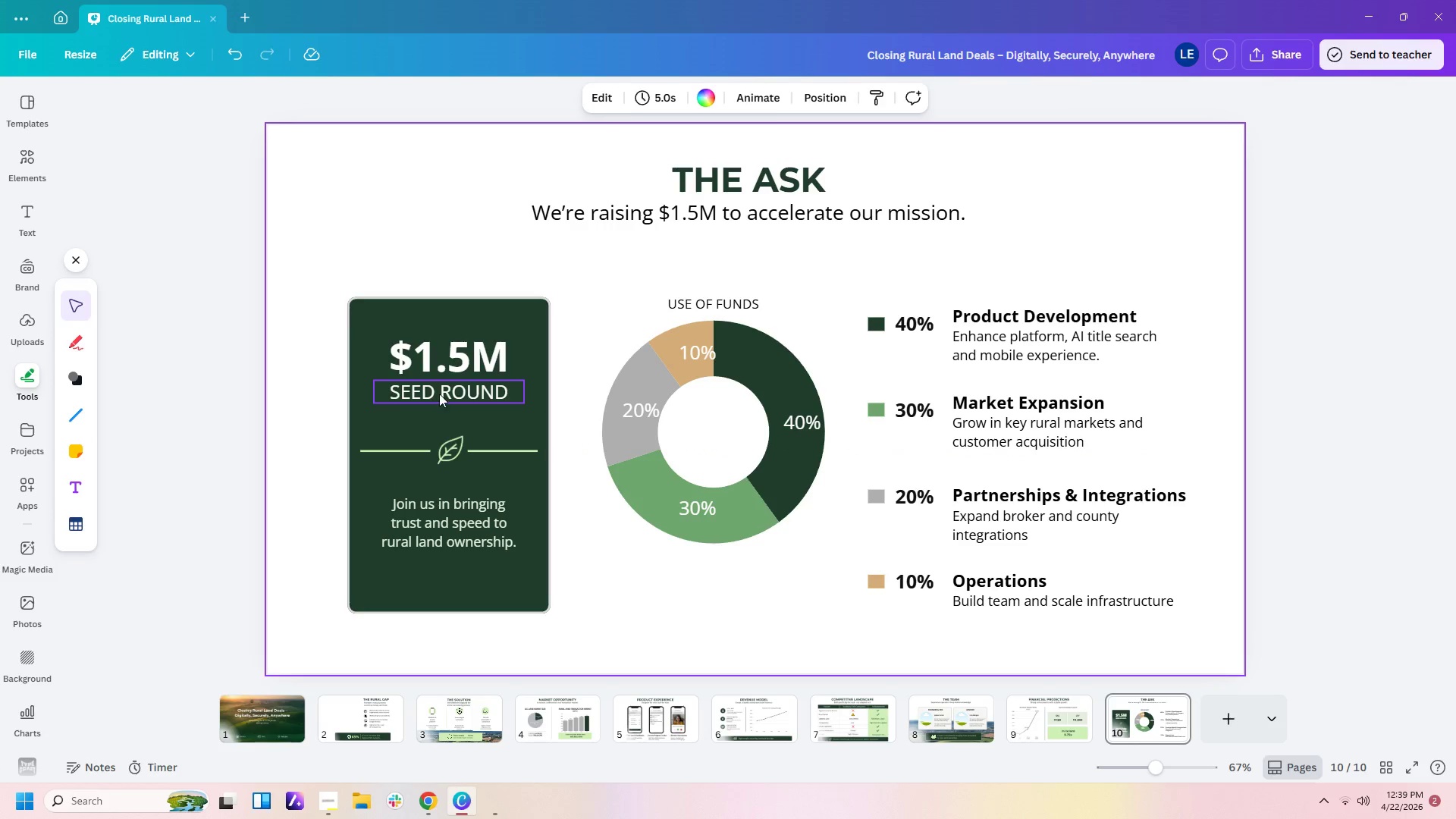 
left_click_drag(start_coordinate=[439, 394], to_coordinate=[444, 410])
 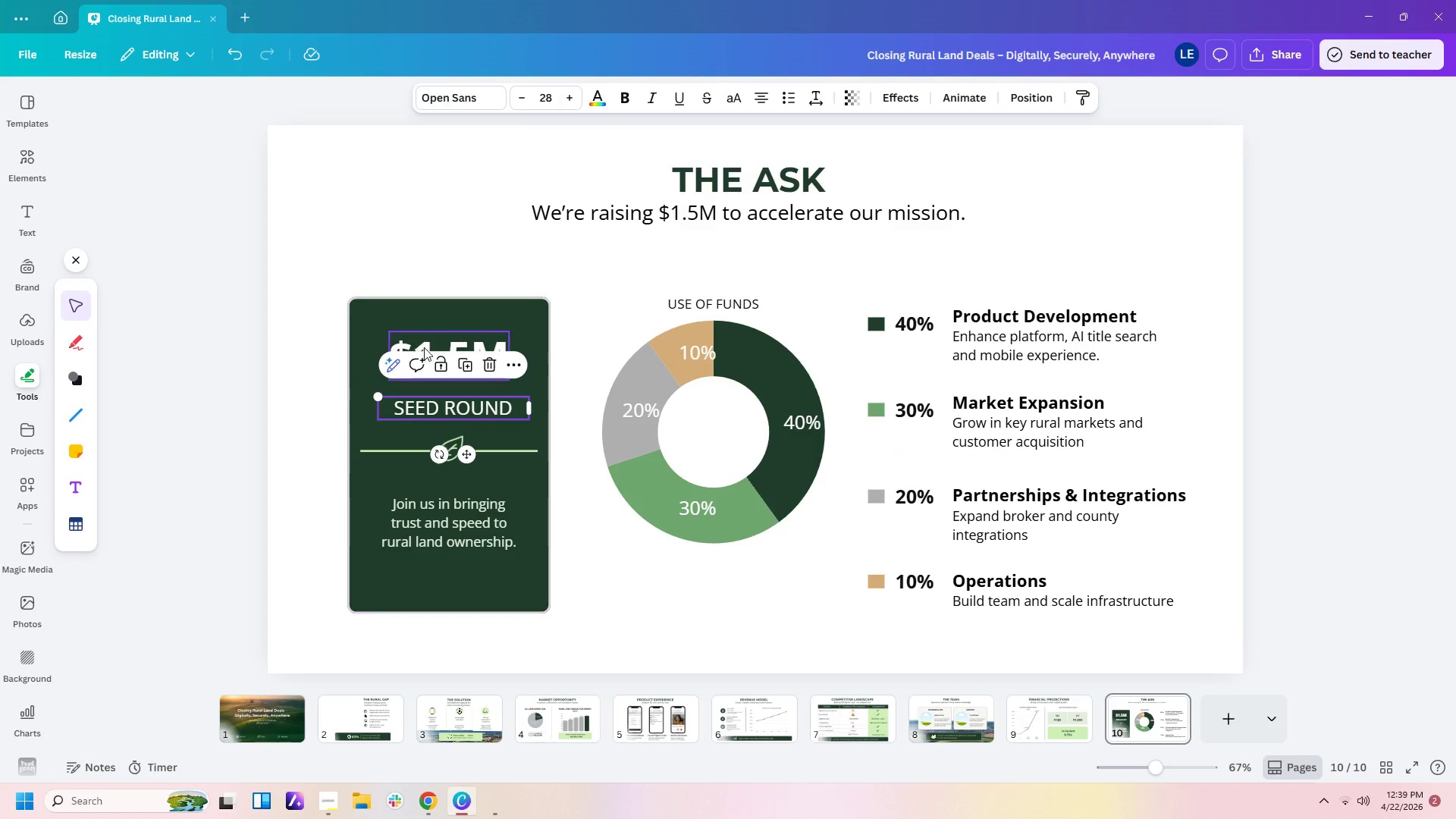 
left_click([433, 347])
 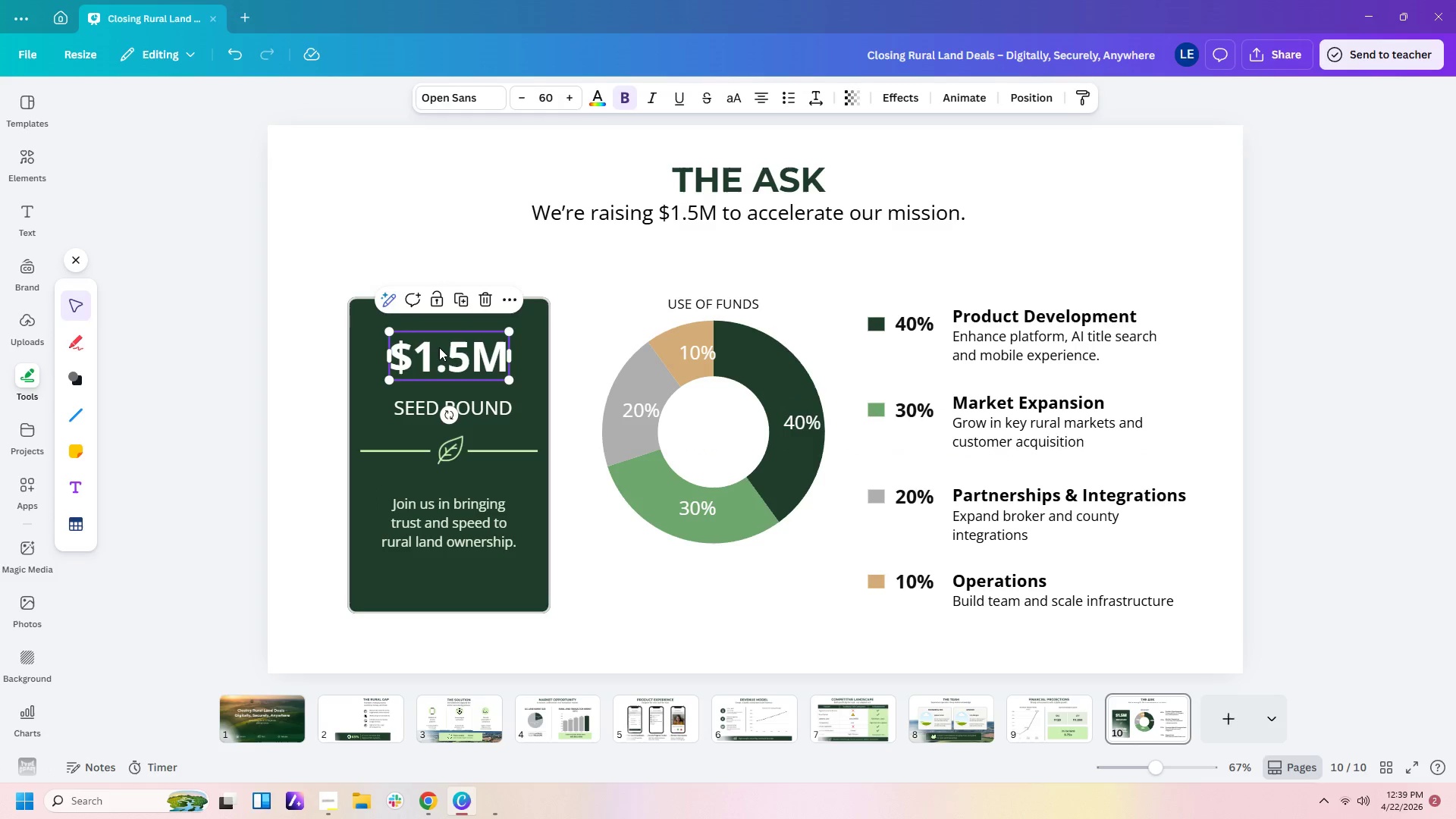 
left_click_drag(start_coordinate=[439, 347], to_coordinate=[447, 365])
 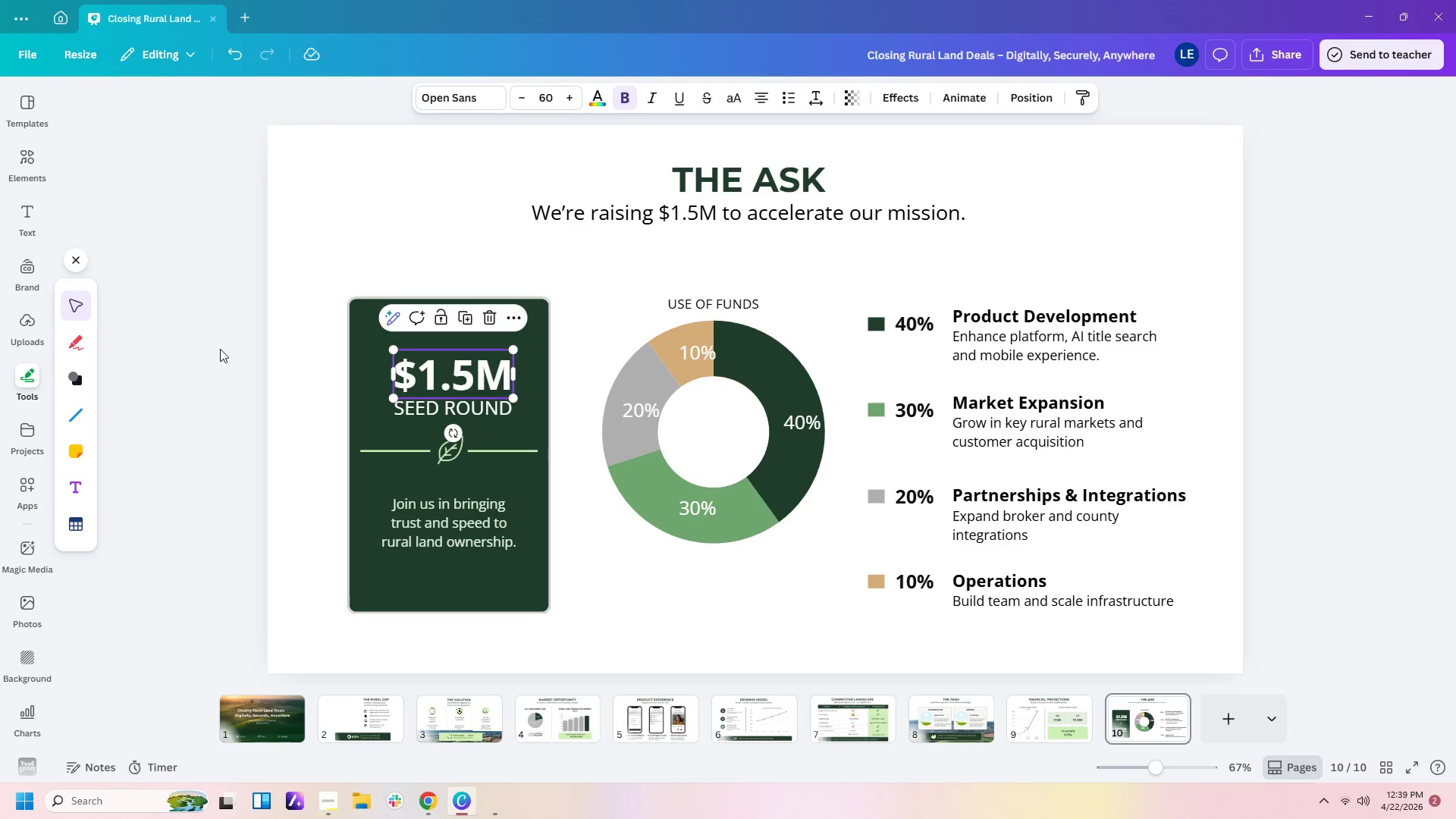 
left_click([218, 350])
 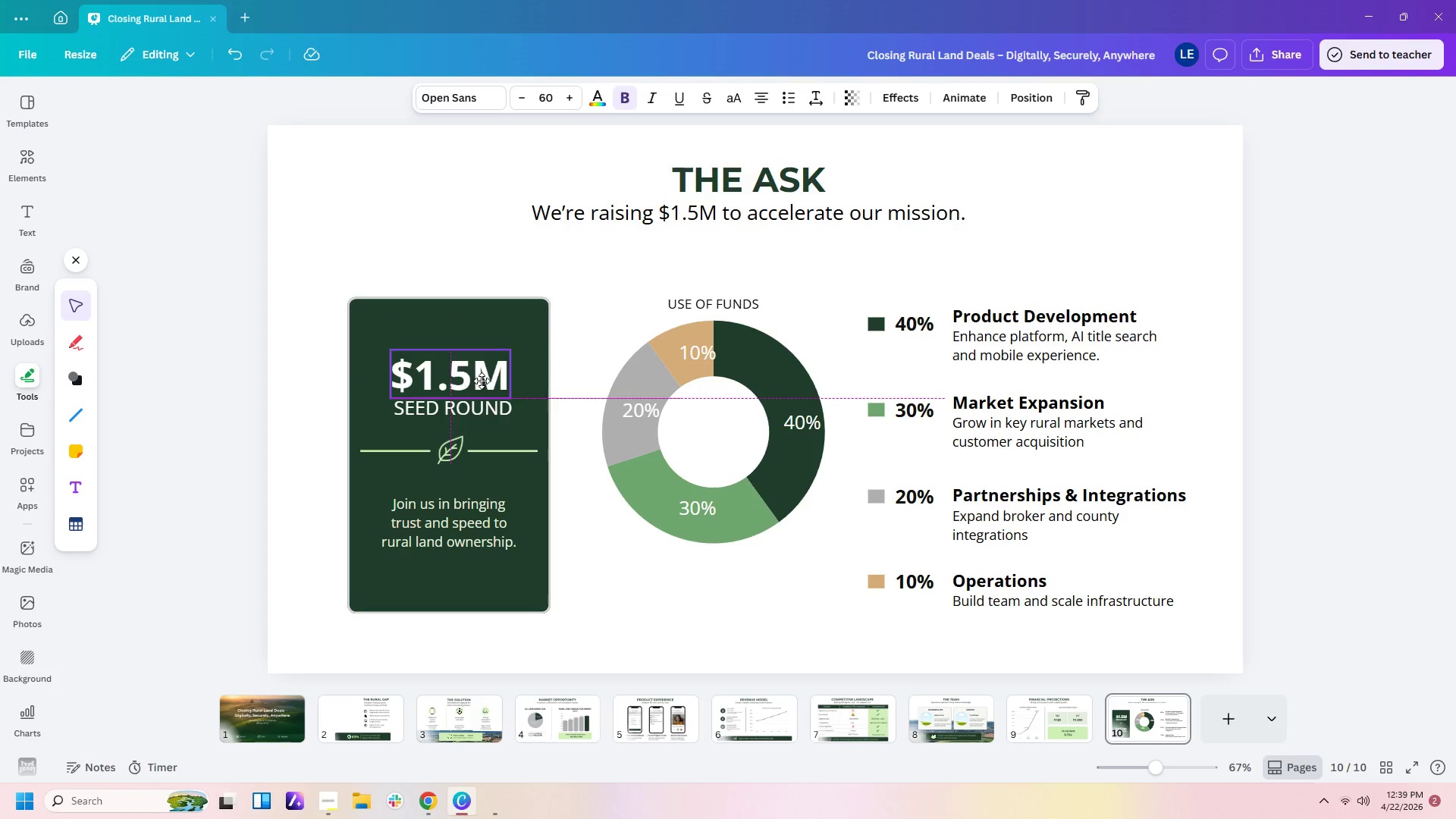 
left_click([268, 419])
 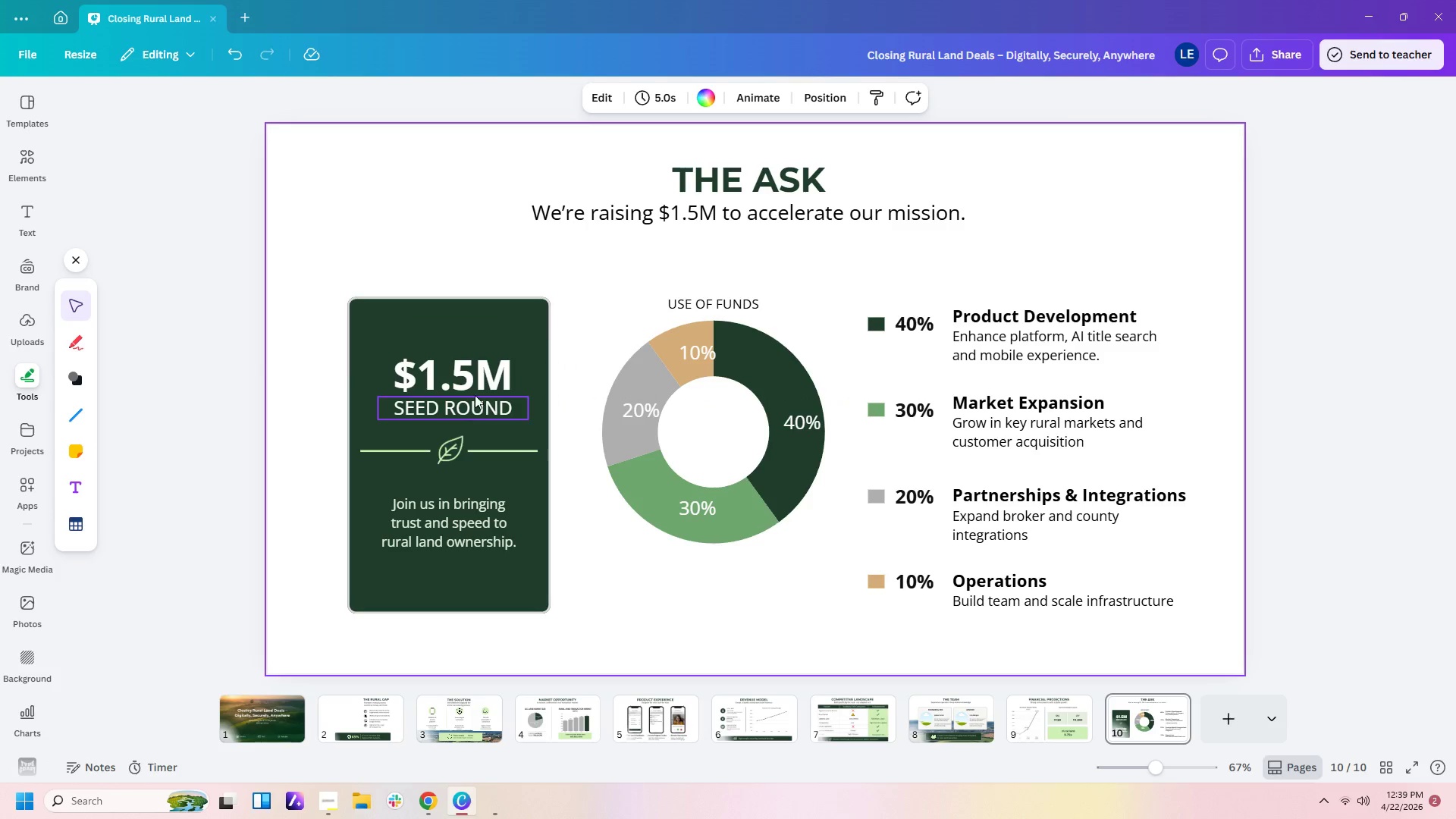 
left_click_drag(start_coordinate=[479, 383], to_coordinate=[475, 382])
 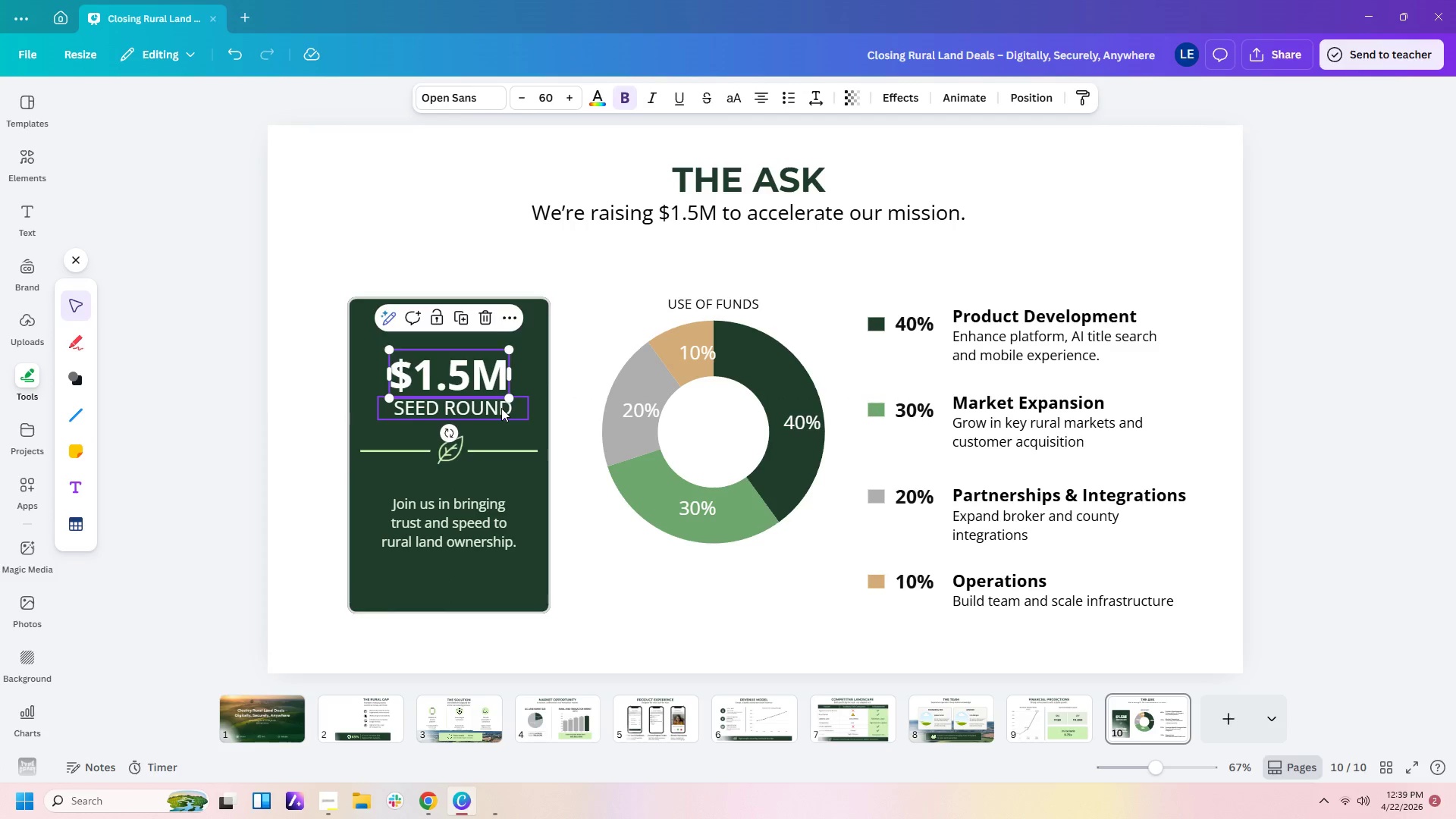 
left_click([501, 408])
 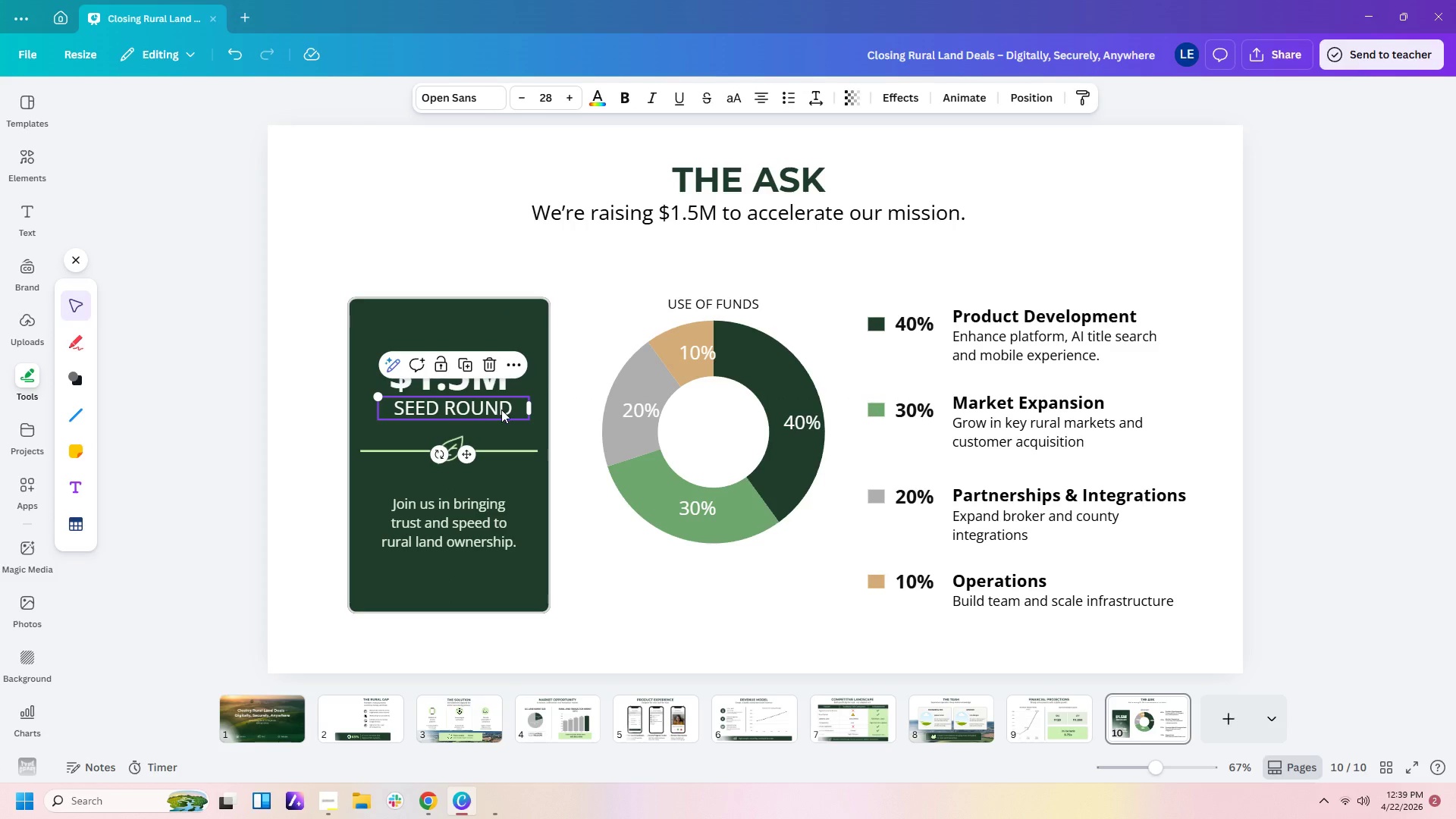 
left_click_drag(start_coordinate=[501, 410], to_coordinate=[497, 410])
 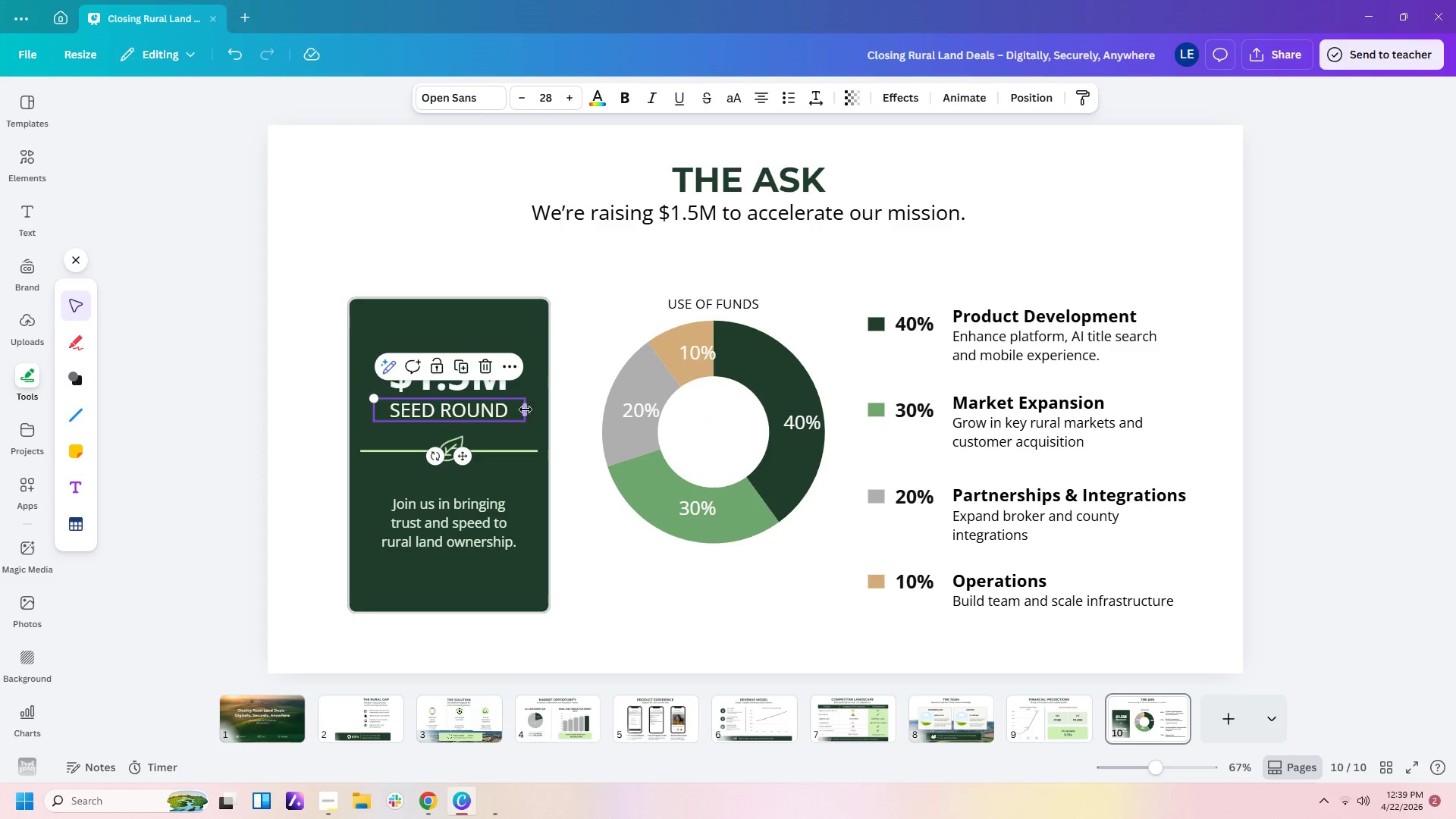 
left_click_drag(start_coordinate=[528, 410], to_coordinate=[521, 410])
 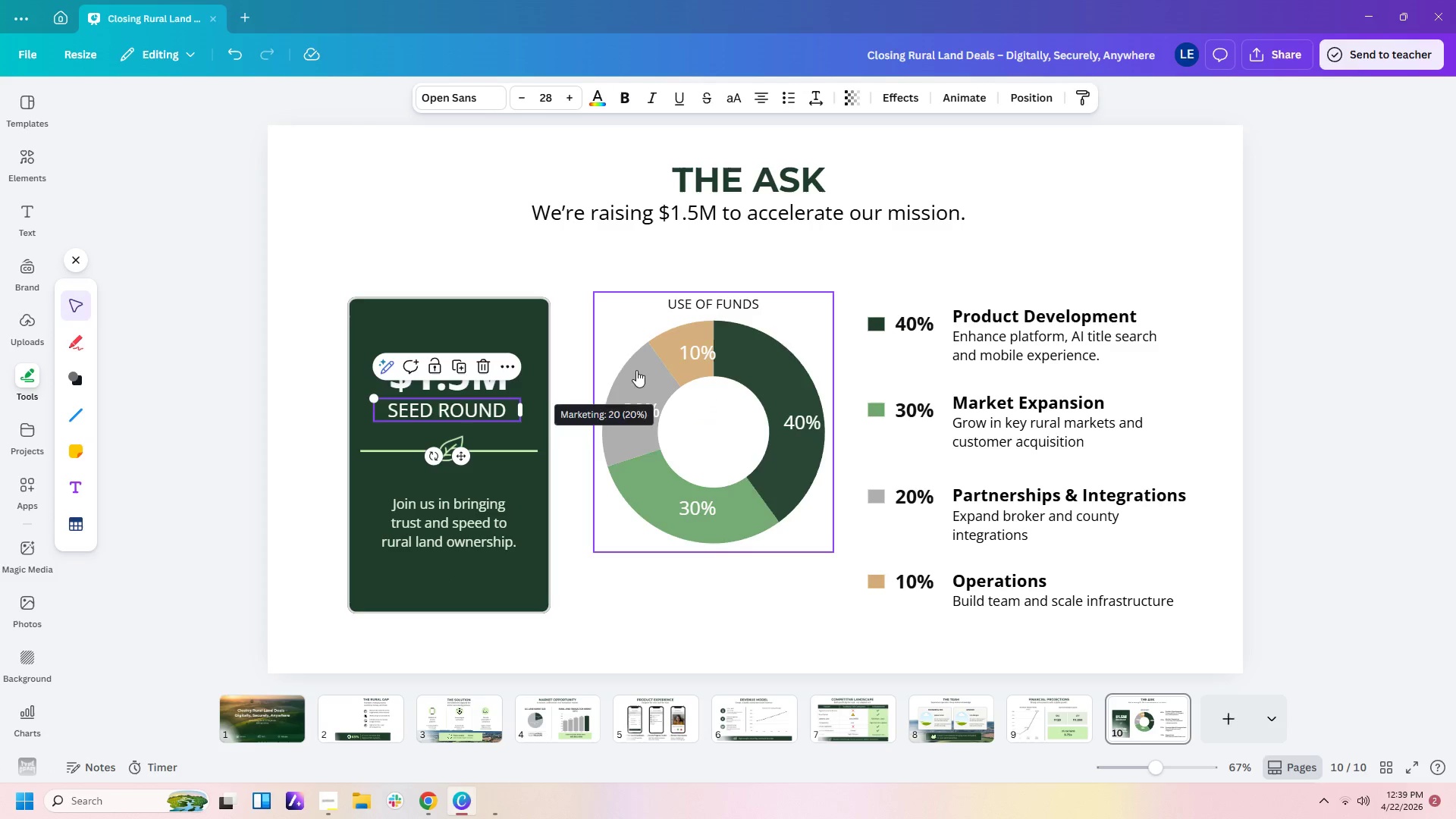 
left_click([617, 359])
 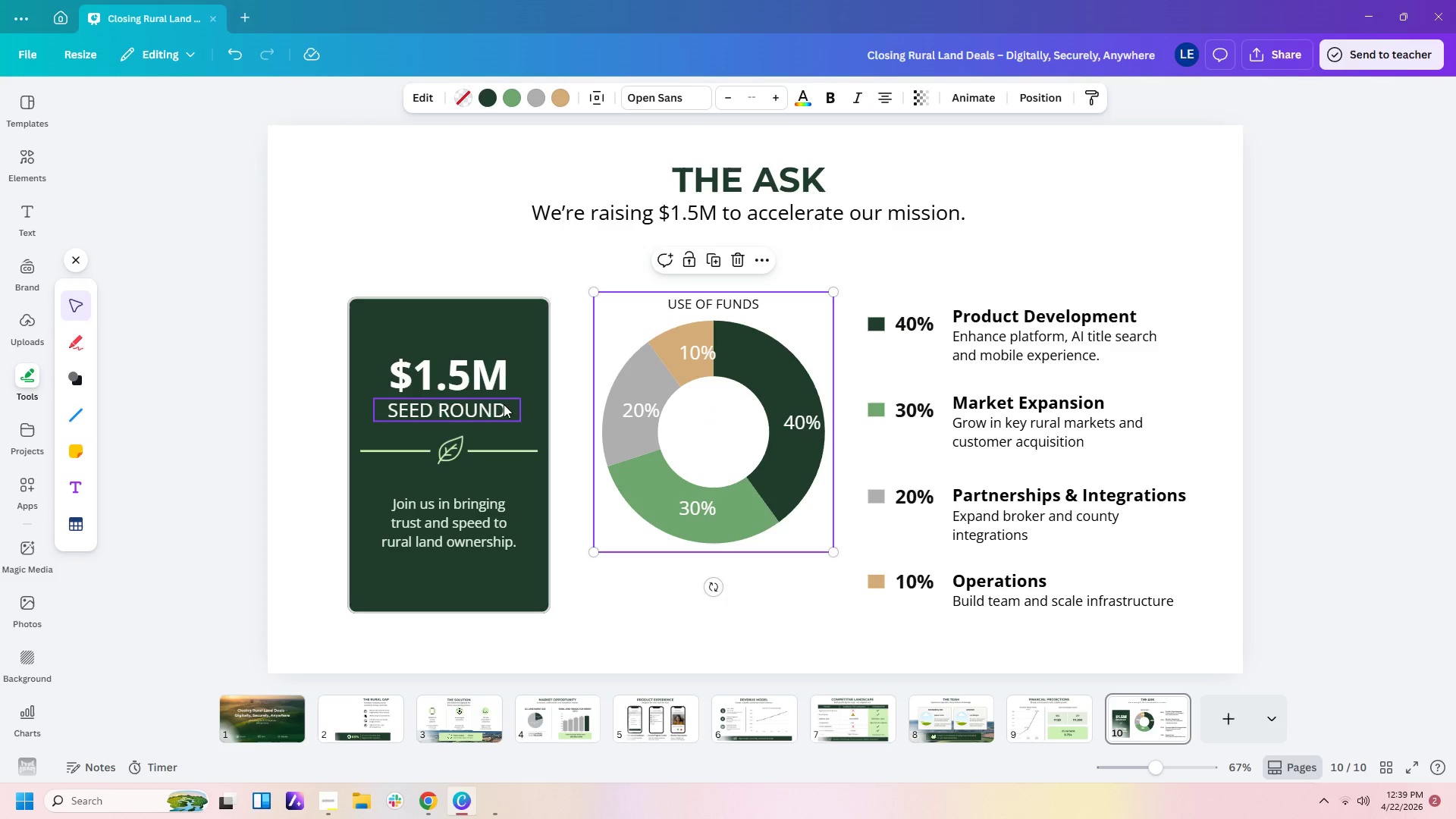 
left_click_drag(start_coordinate=[496, 404], to_coordinate=[500, 404])
 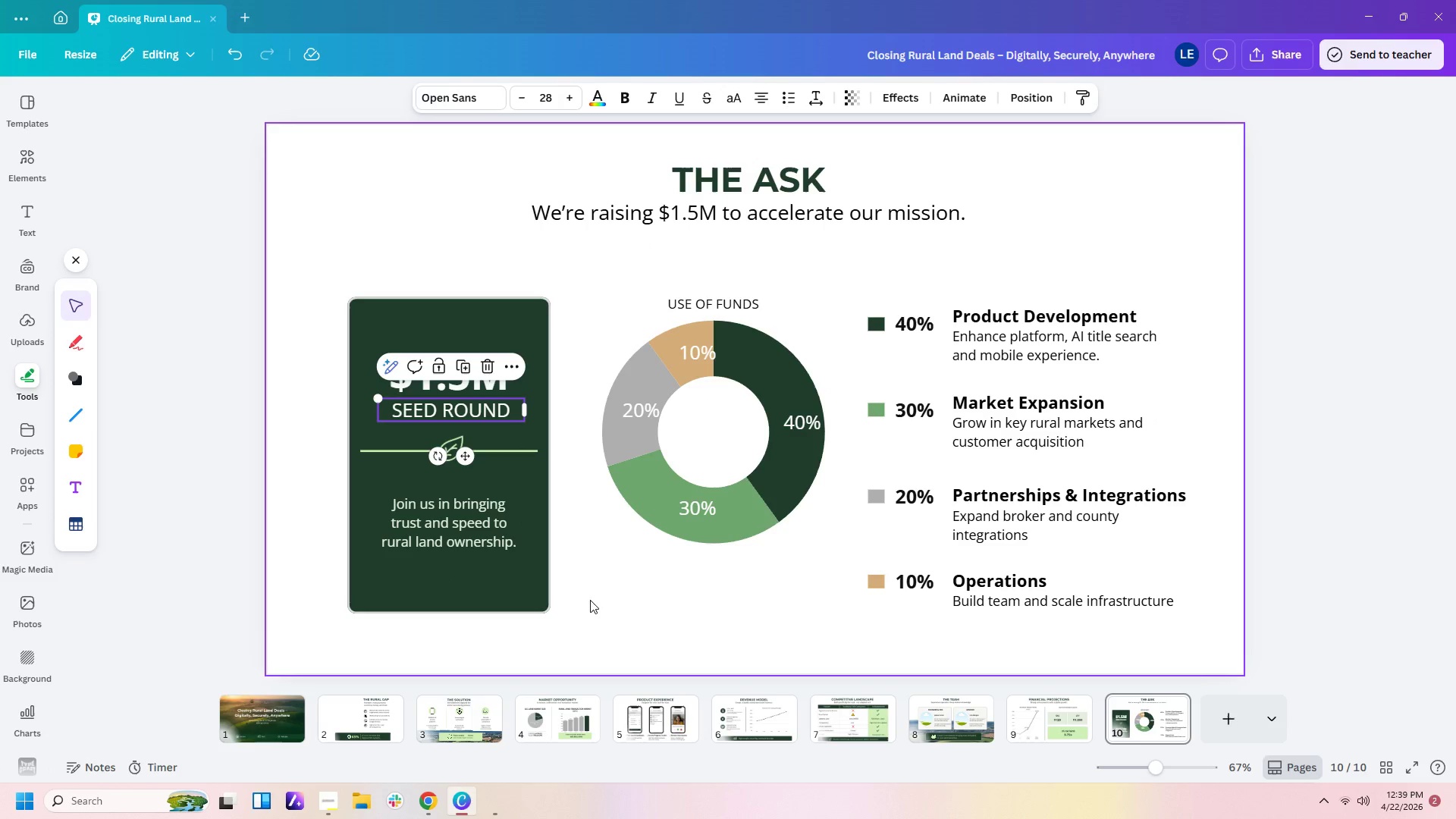 
left_click([595, 608])
 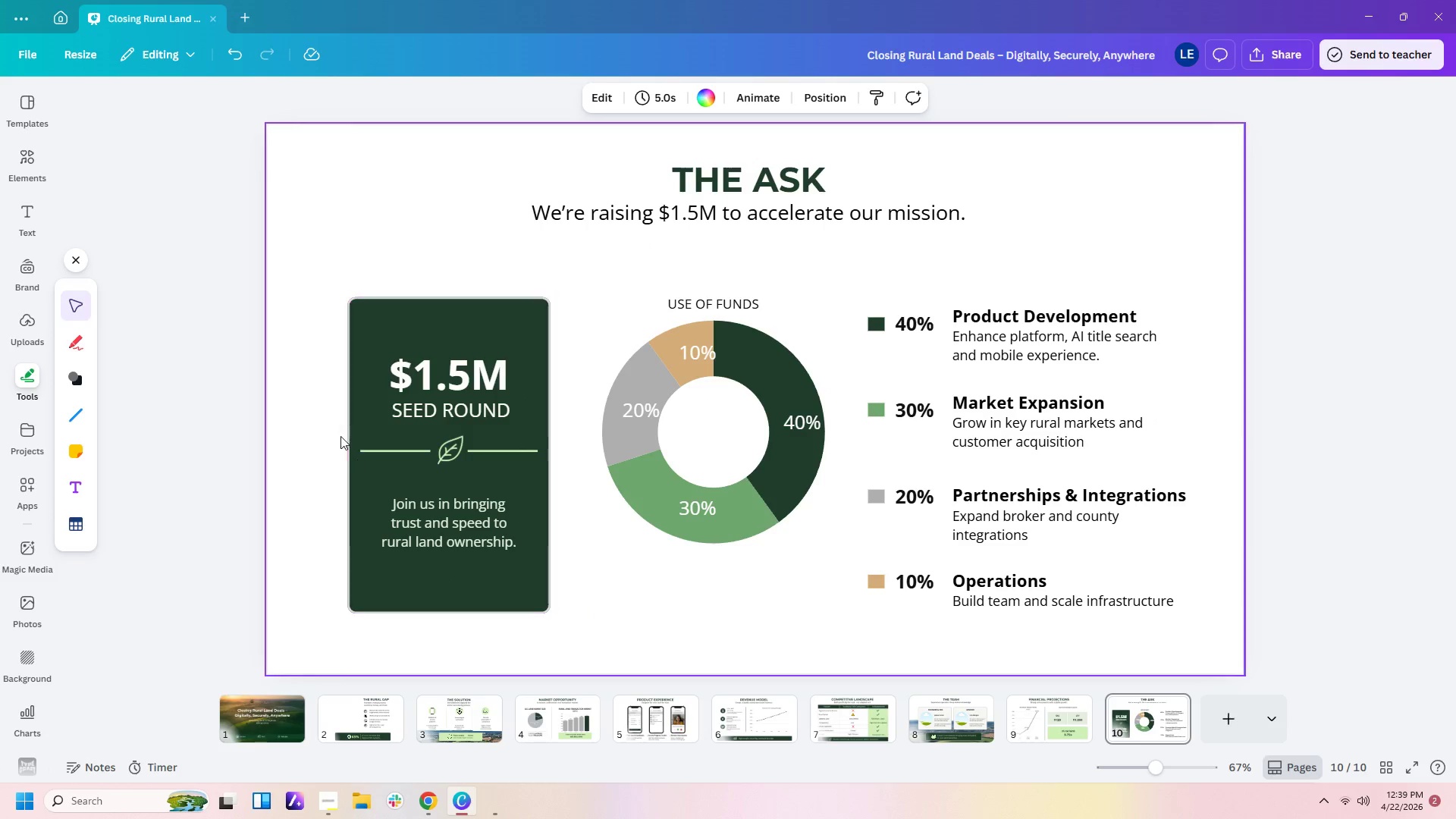 
left_click_drag(start_coordinate=[319, 435], to_coordinate=[524, 475])
 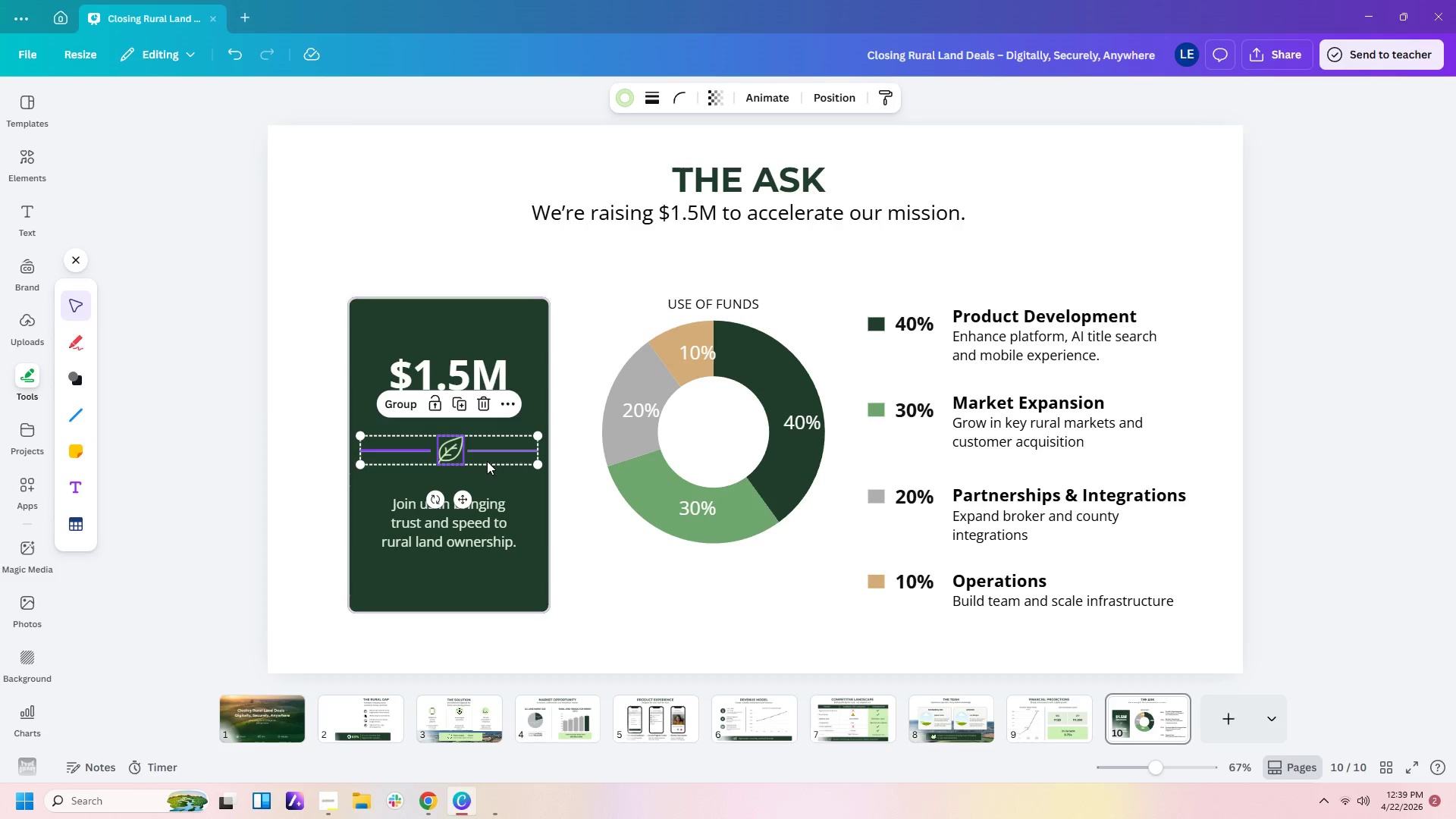 
left_click_drag(start_coordinate=[485, 461], to_coordinate=[482, 469])
 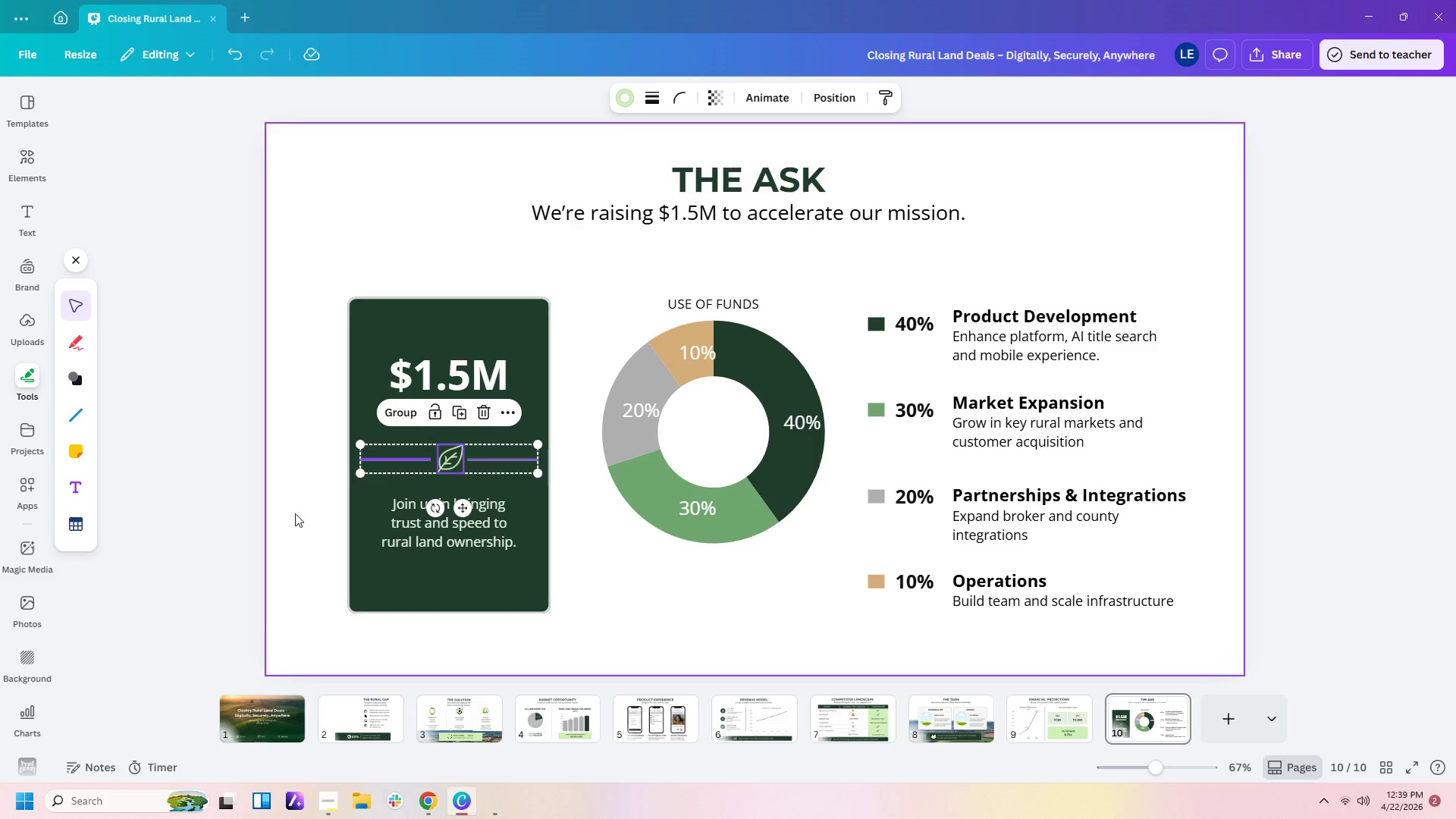 
left_click([288, 517])
 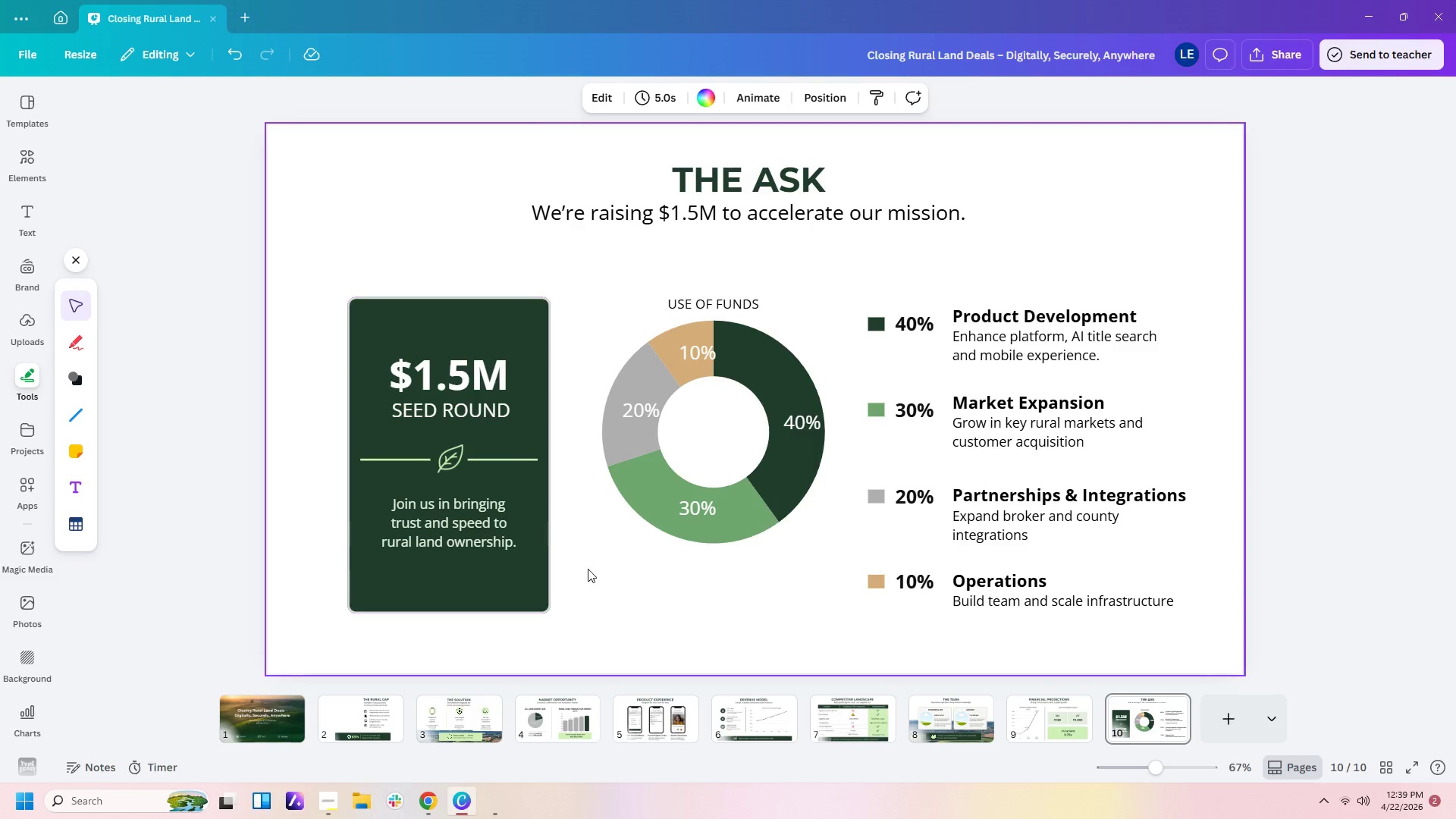 
left_click([599, 572])
 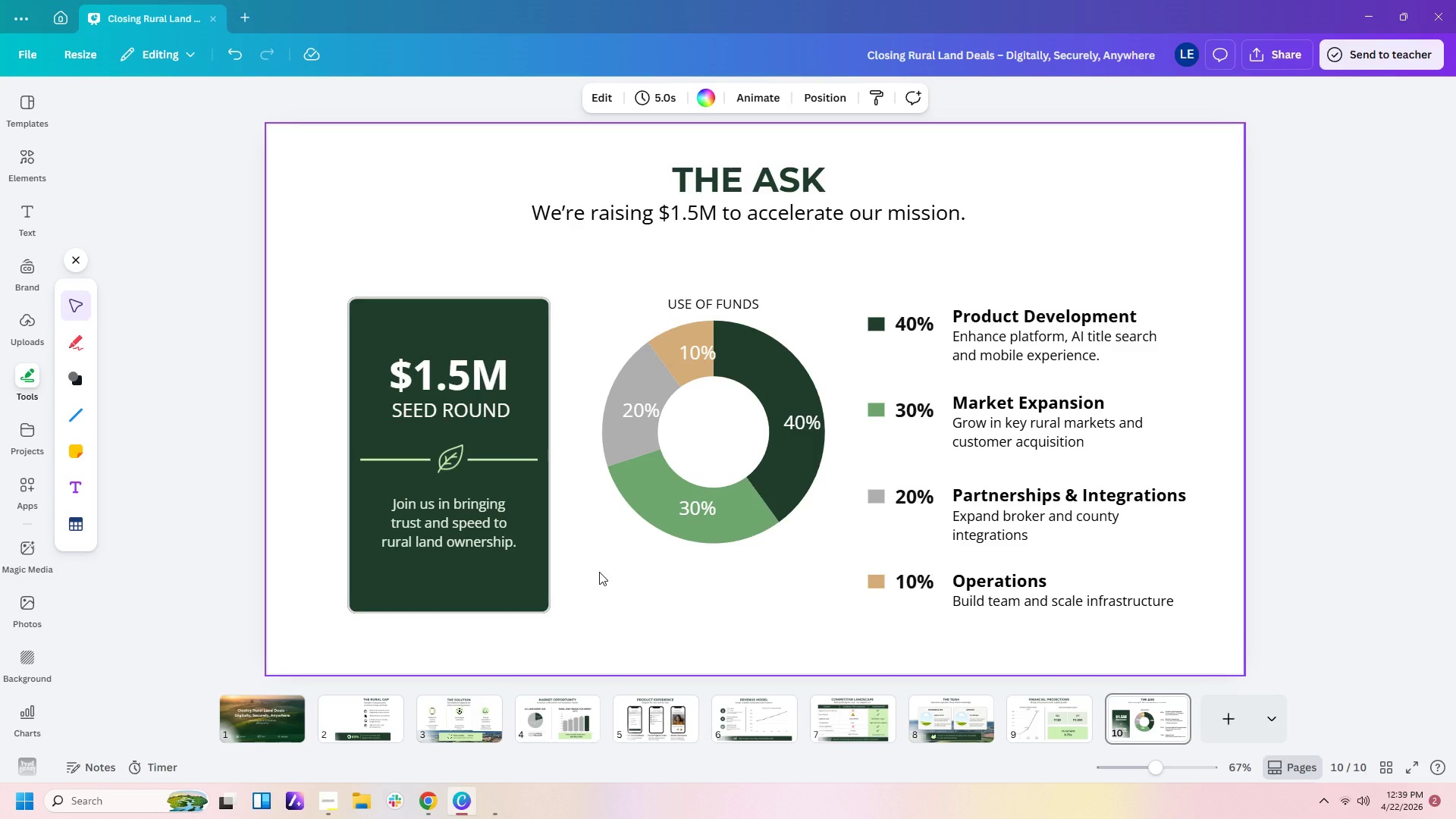 
wait(7.66)
 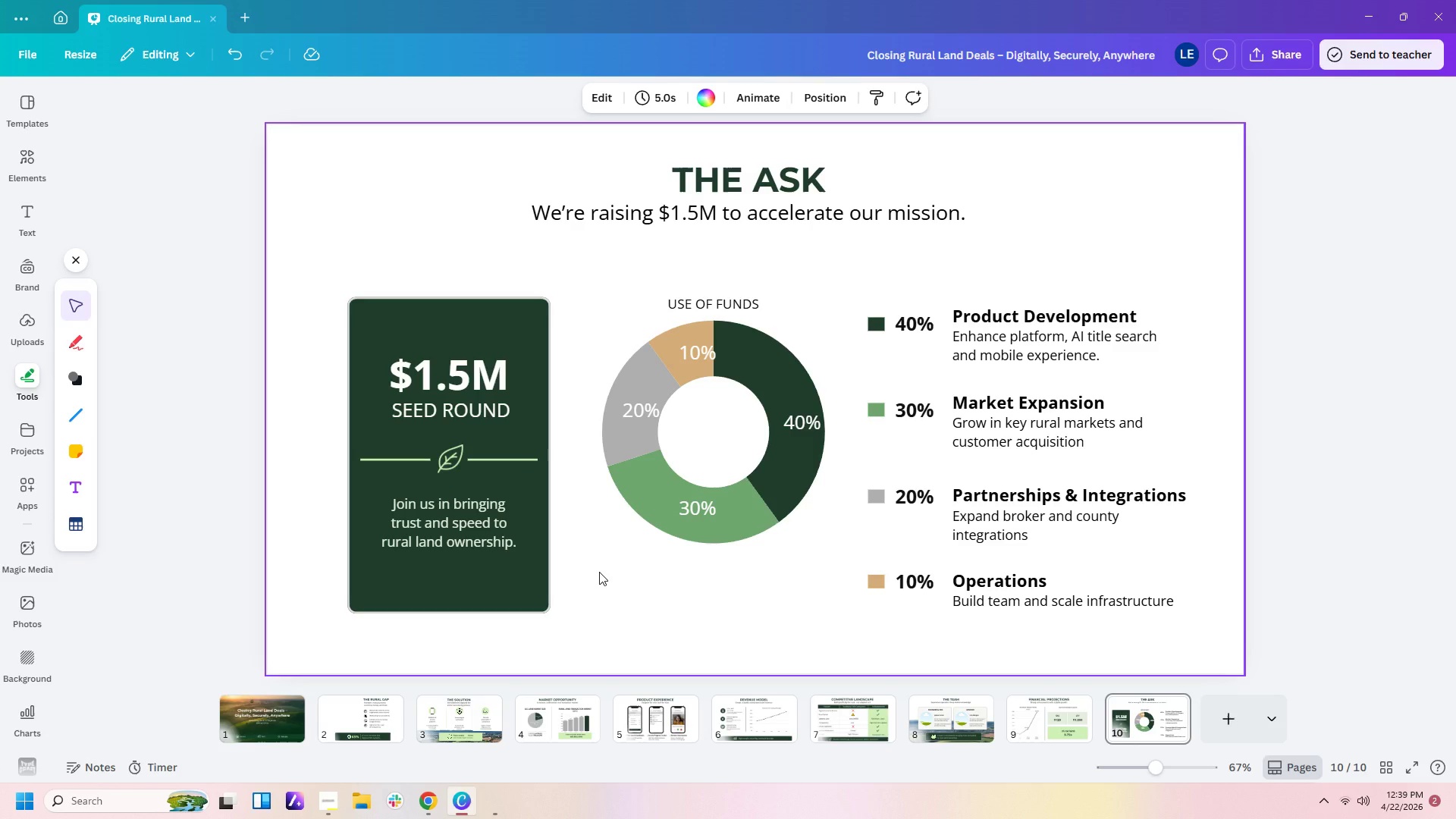 
left_click([702, 350])
 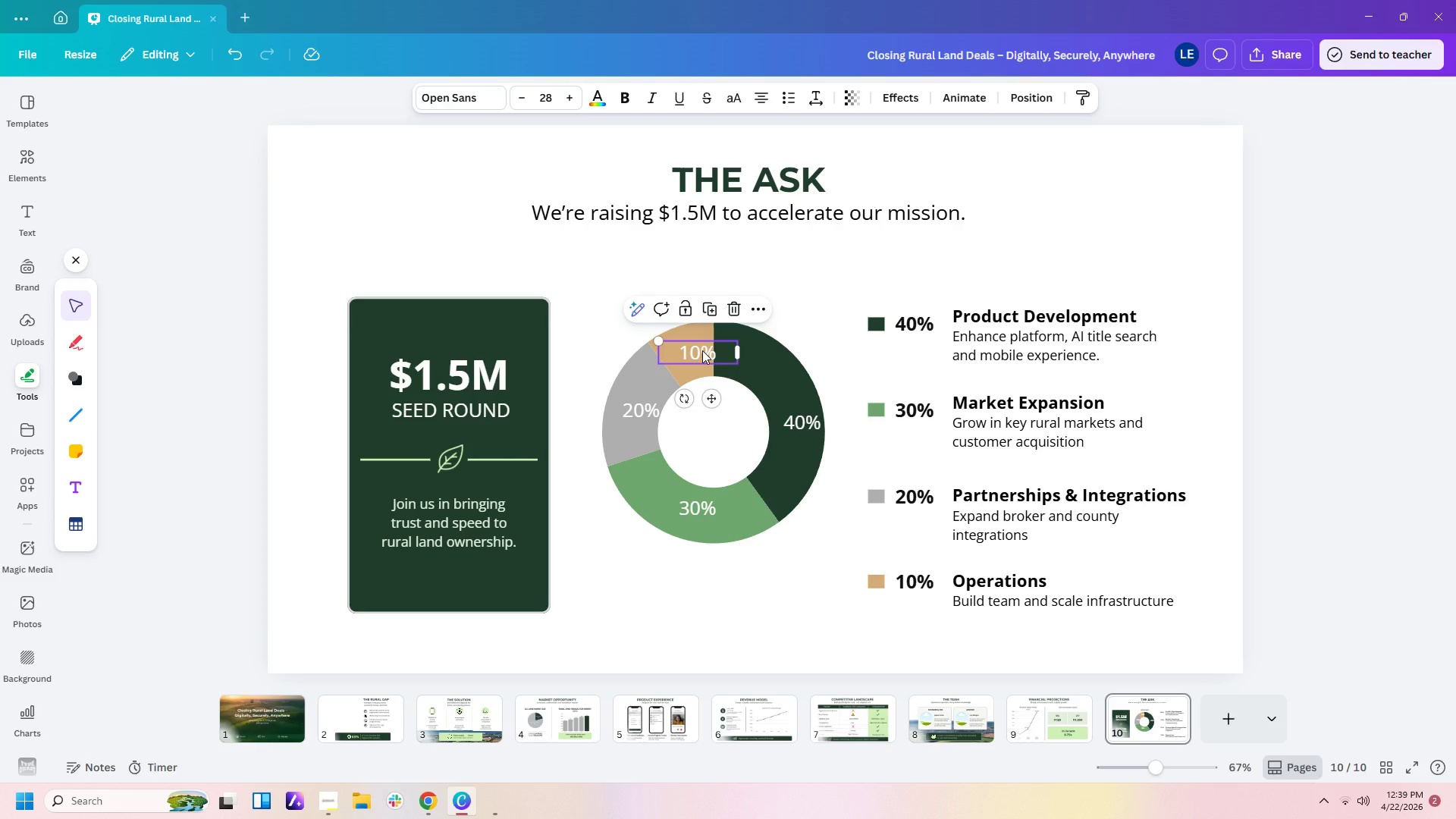 
left_click_drag(start_coordinate=[702, 350], to_coordinate=[693, 350])
 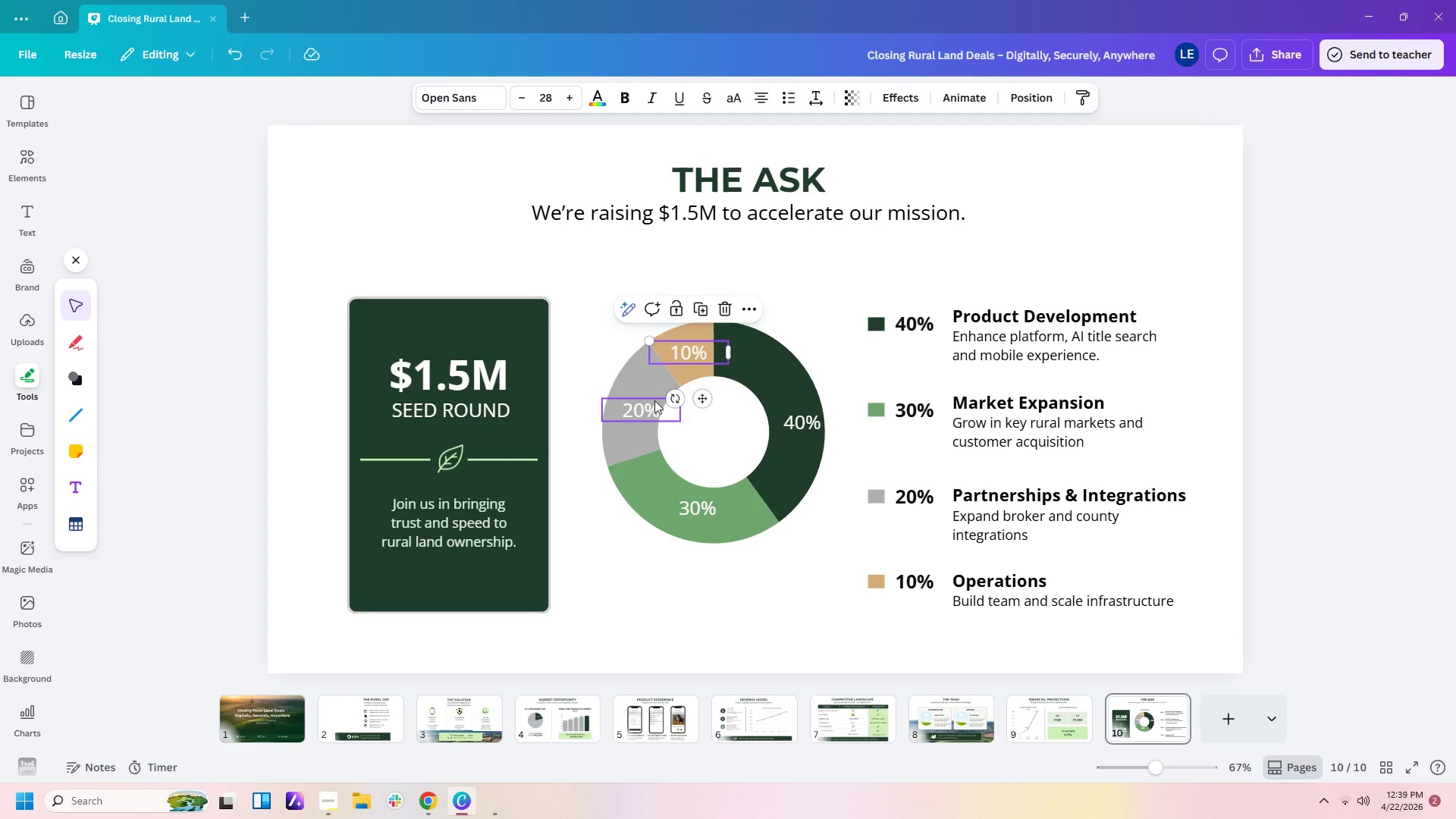 
left_click_drag(start_coordinate=[629, 416], to_coordinate=[623, 418])
 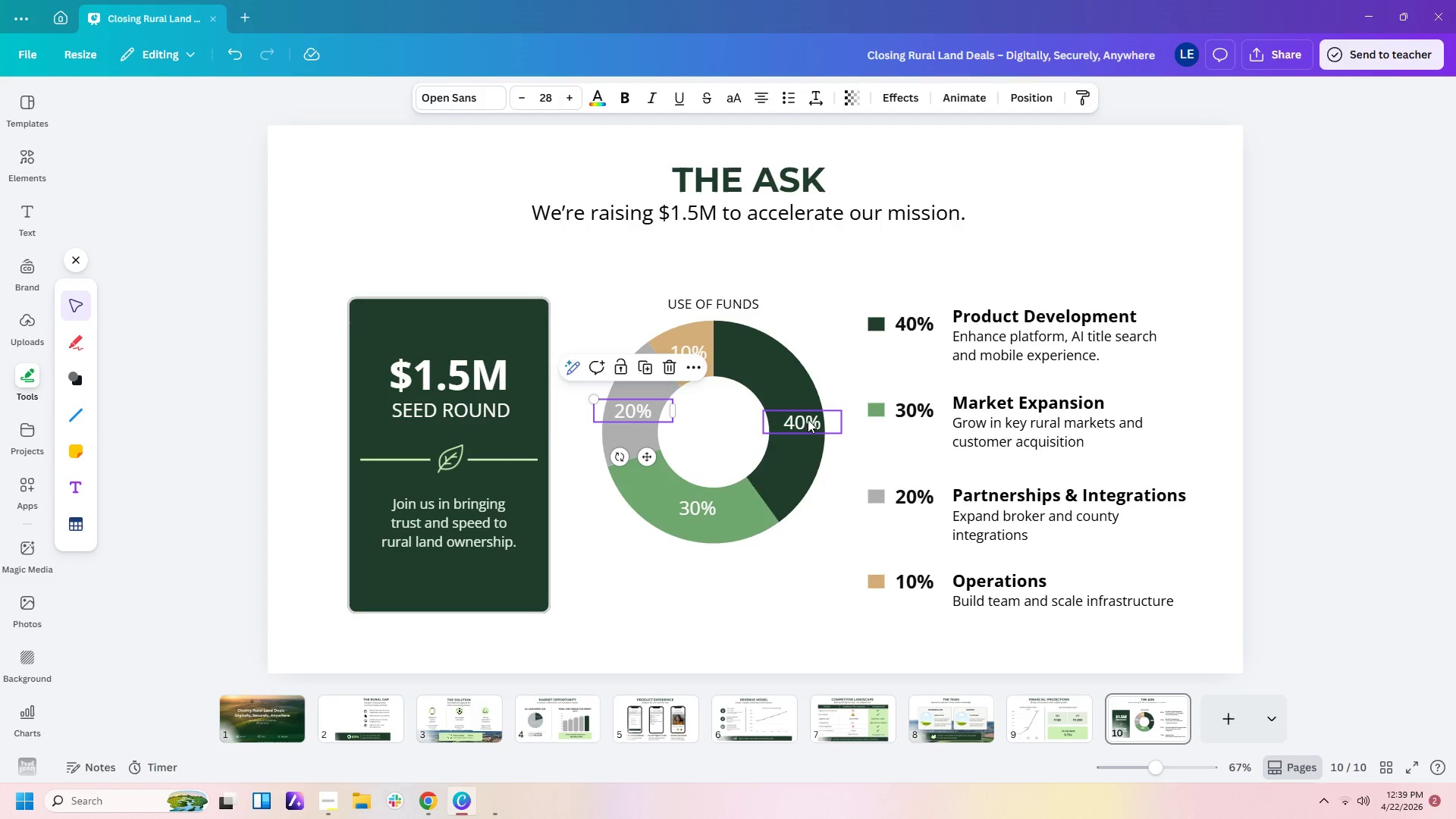 
left_click_drag(start_coordinate=[808, 419], to_coordinate=[802, 419])
 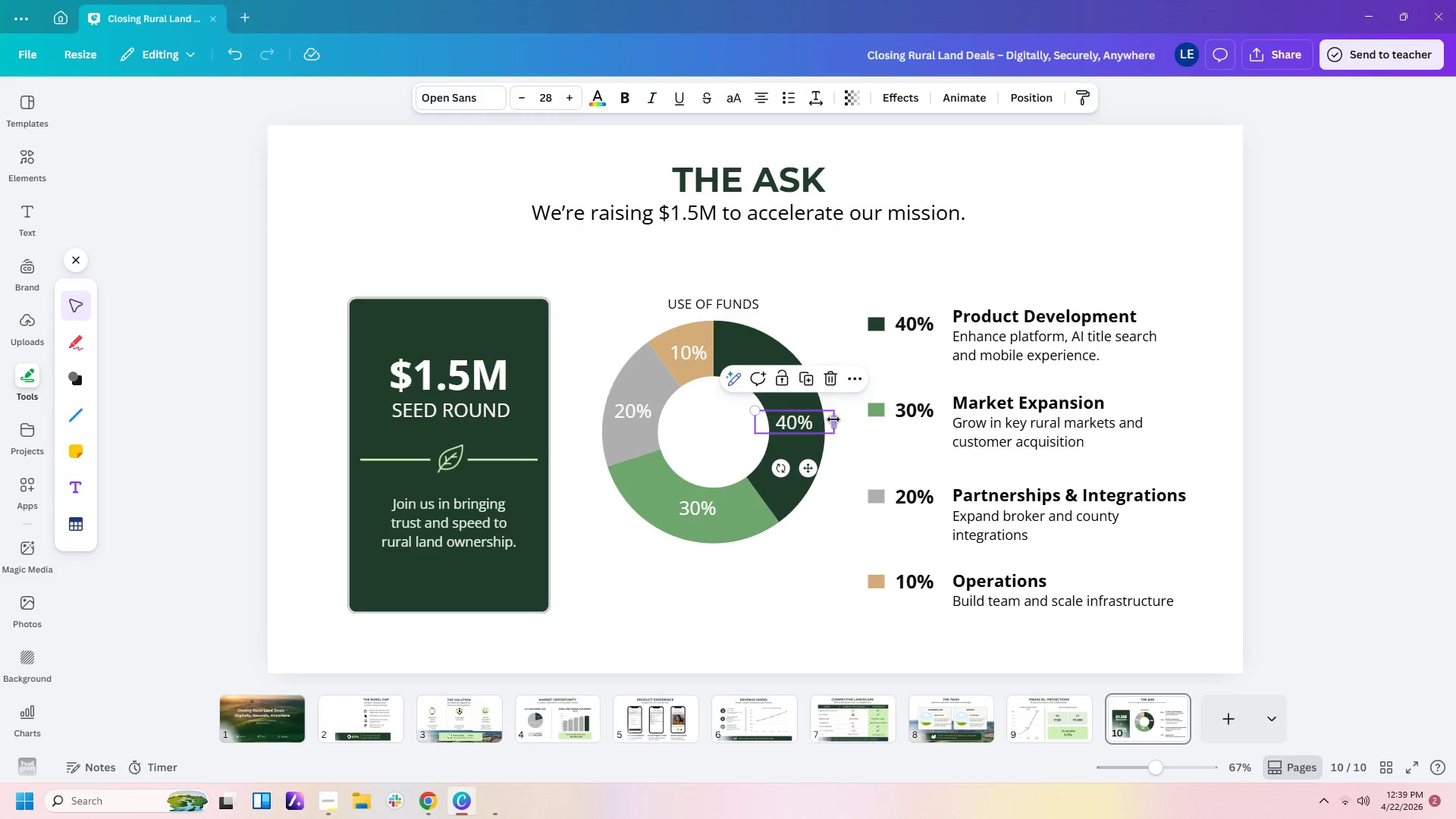 
left_click_drag(start_coordinate=[833, 419], to_coordinate=[816, 419])
 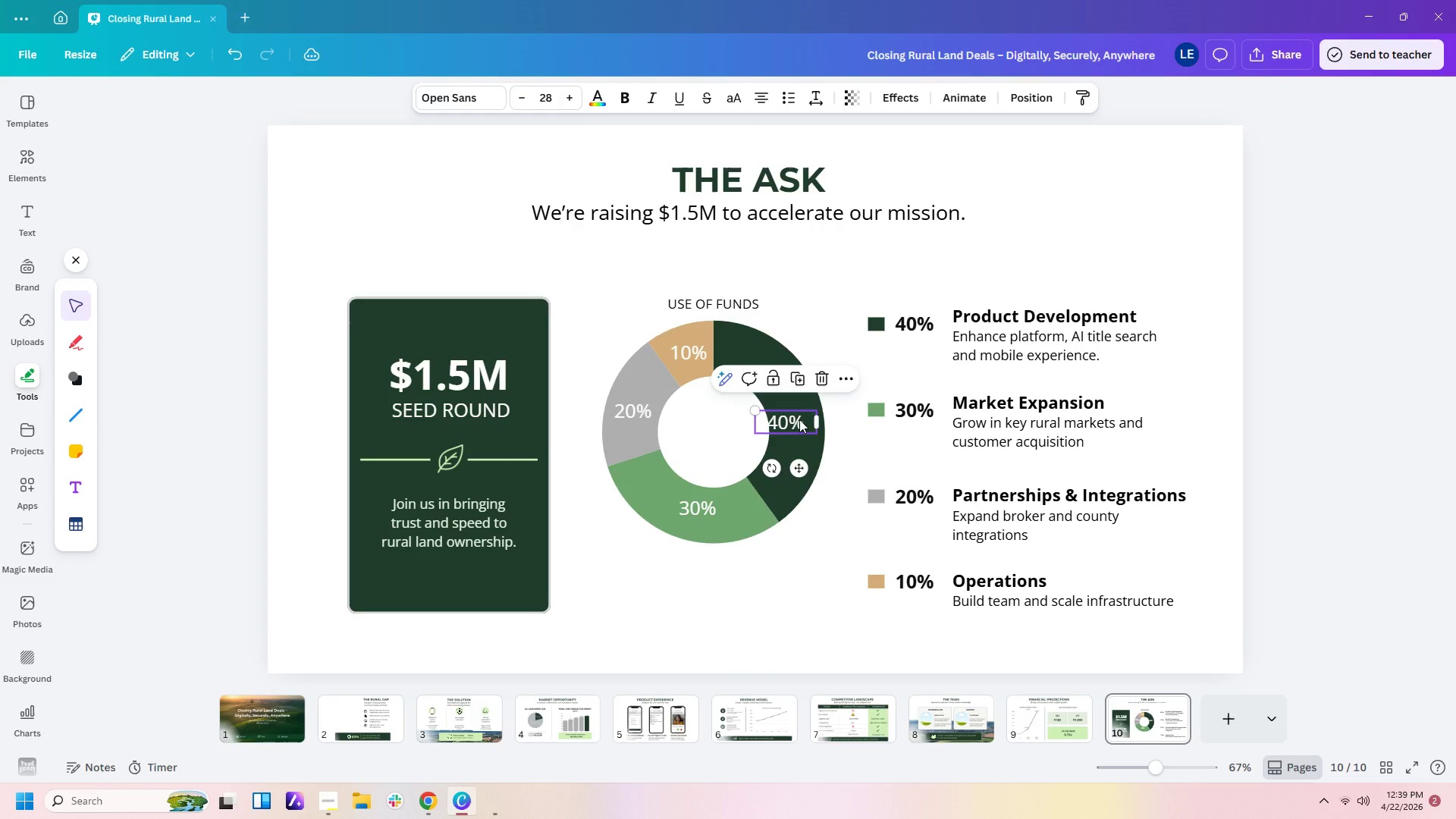 
left_click_drag(start_coordinate=[799, 419], to_coordinate=[810, 420])
 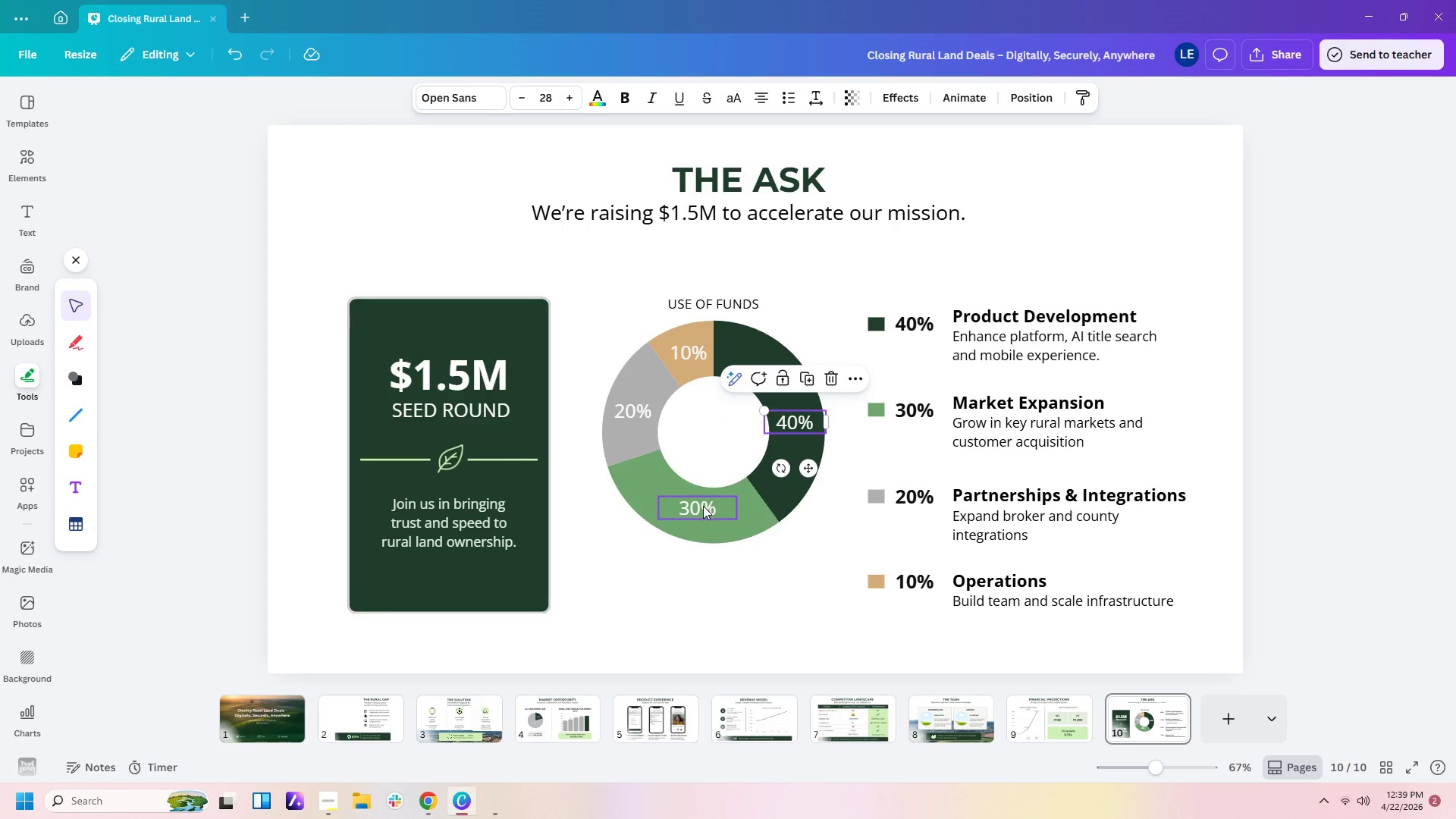 
left_click_drag(start_coordinate=[703, 505], to_coordinate=[695, 504])
 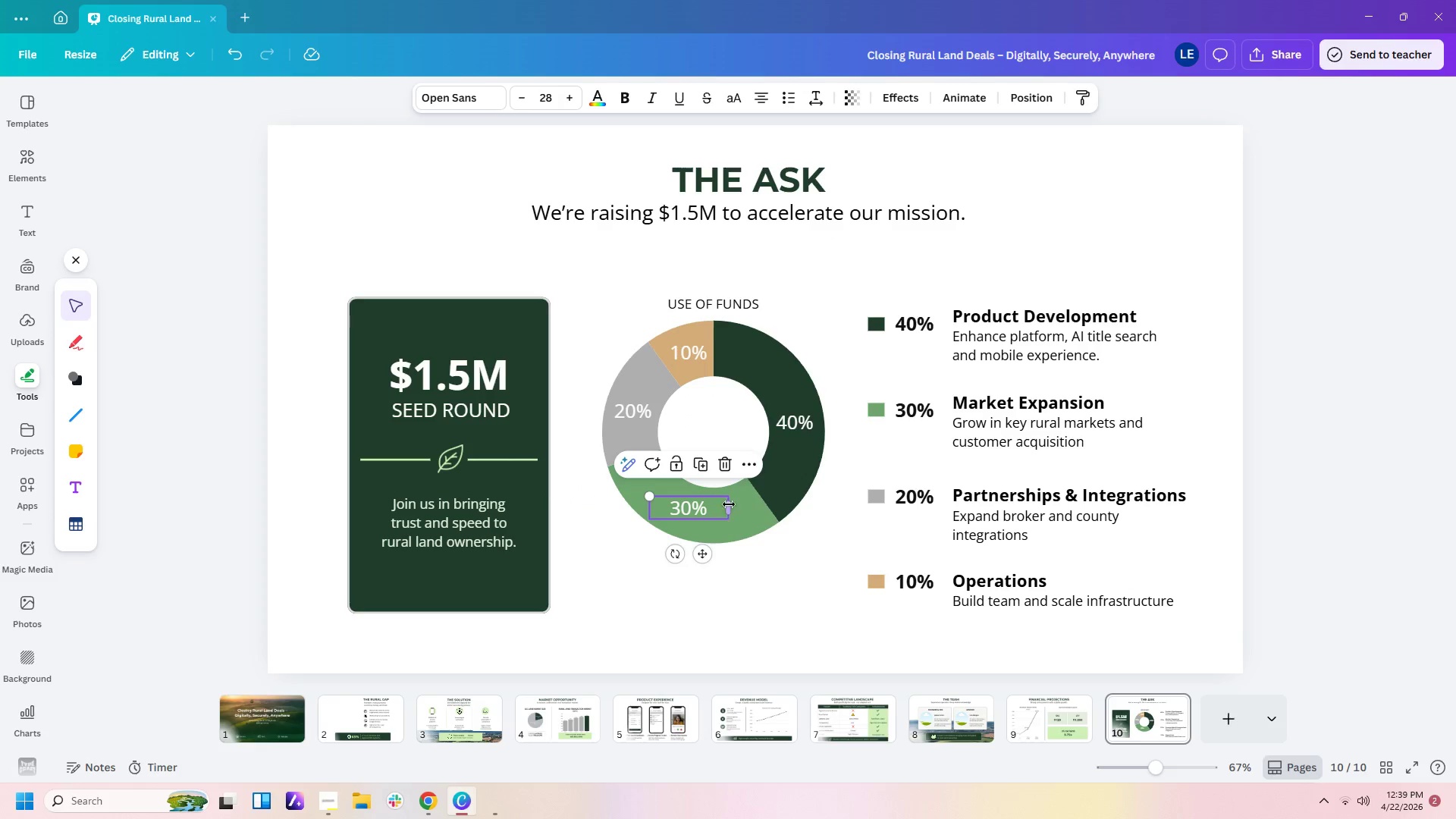 
left_click_drag(start_coordinate=[729, 504], to_coordinate=[706, 505])
 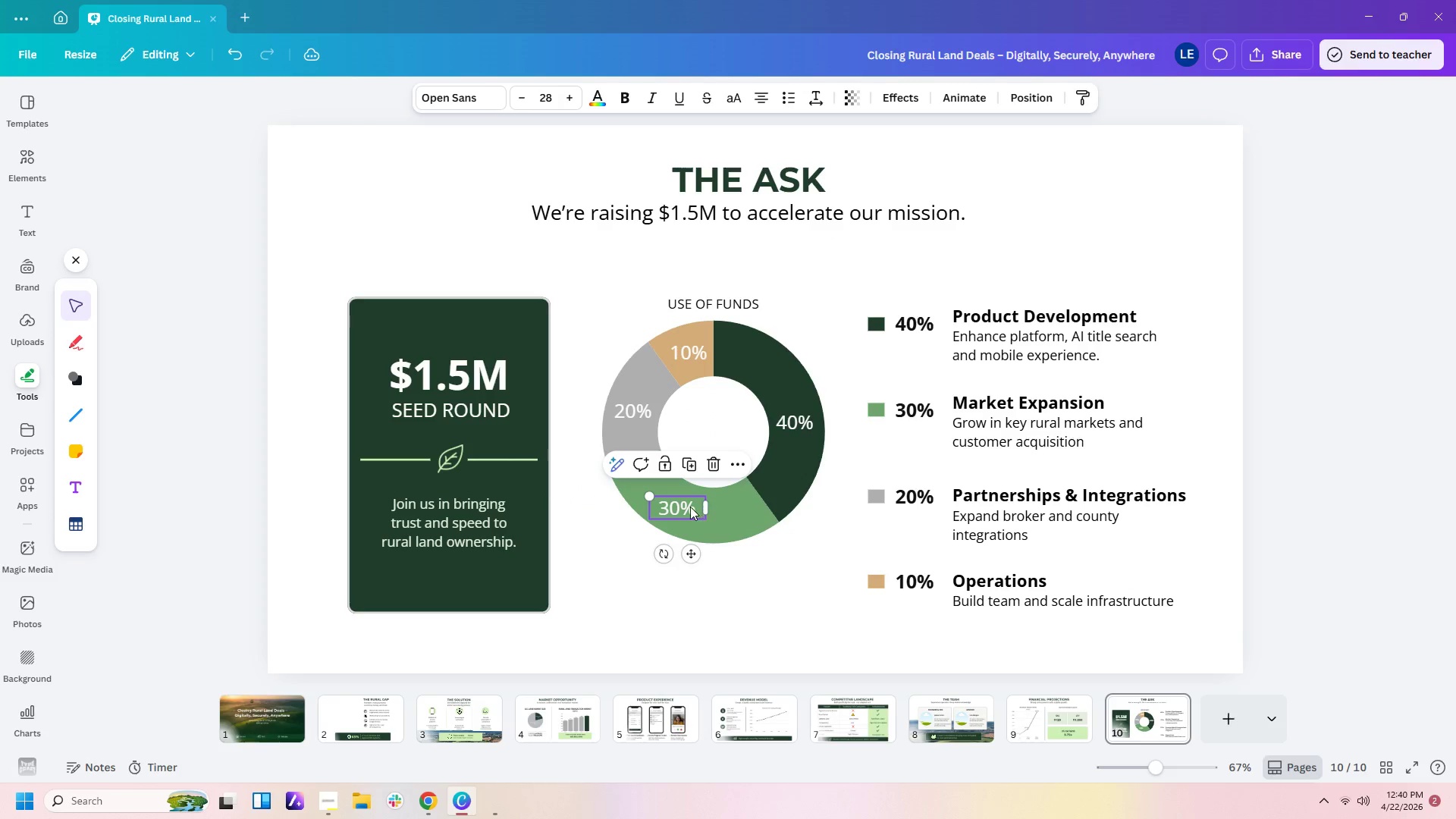 
left_click_drag(start_coordinate=[687, 507], to_coordinate=[698, 507])
 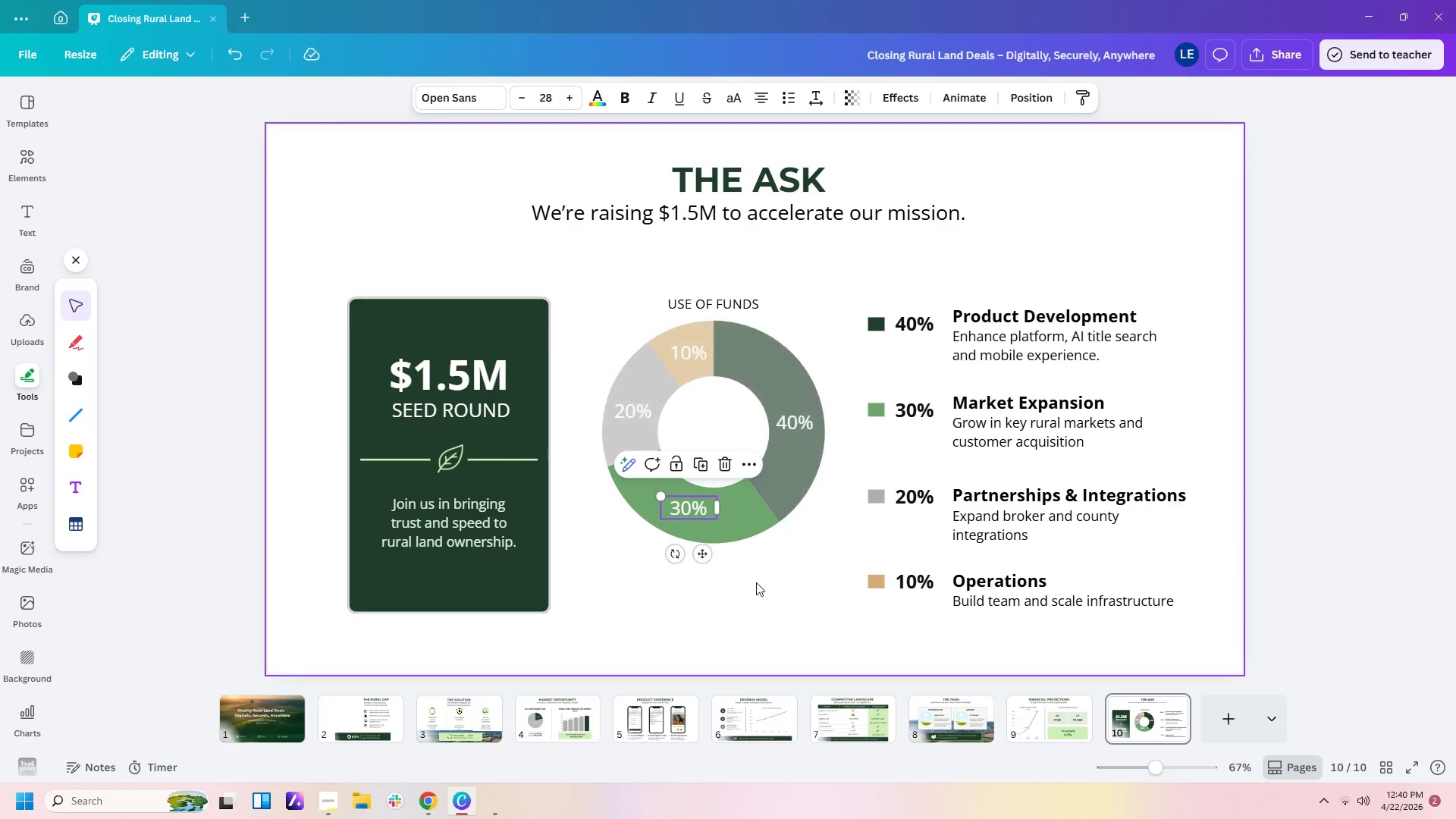 
left_click([756, 582])
 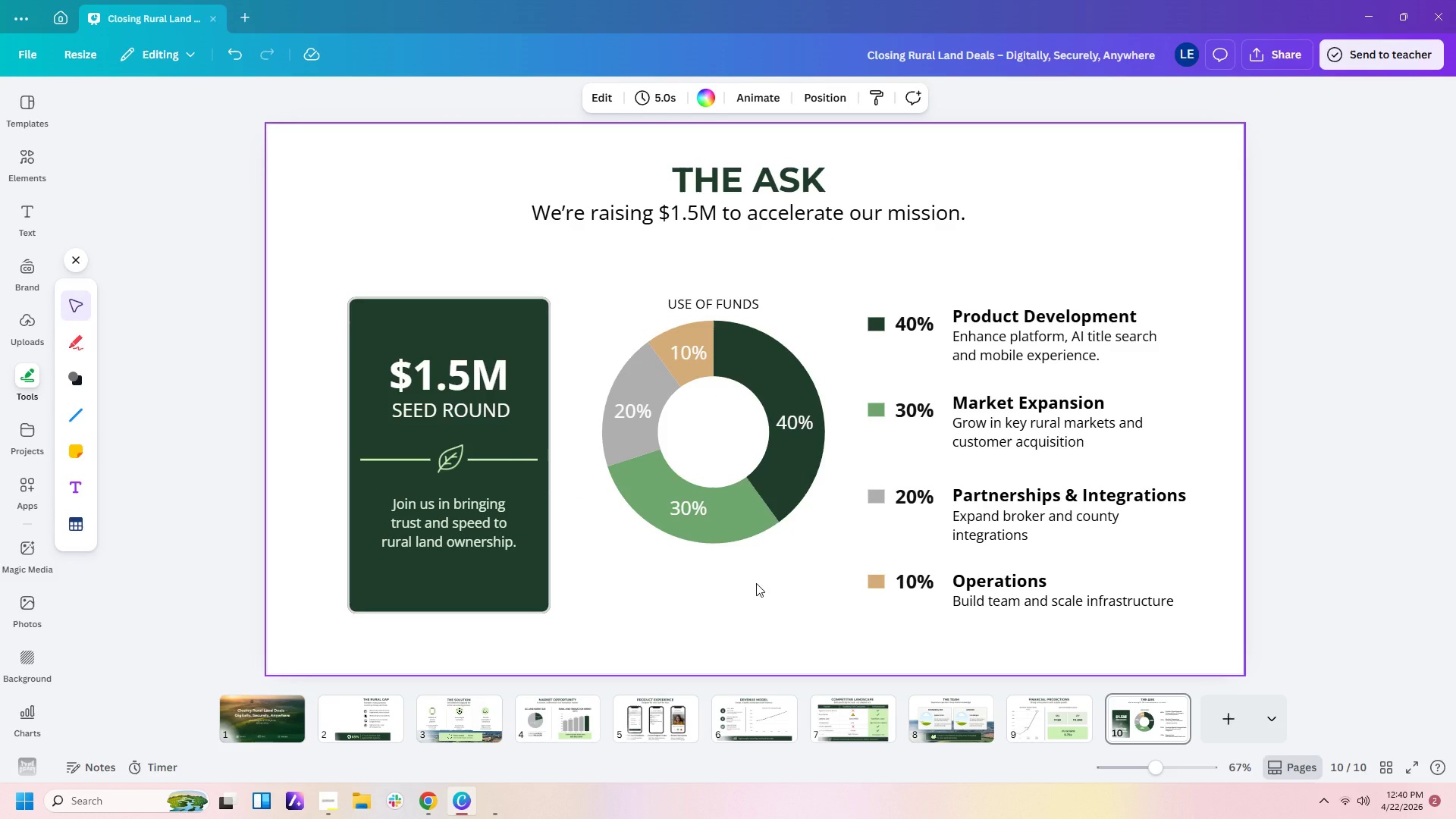 
wait(5.25)
 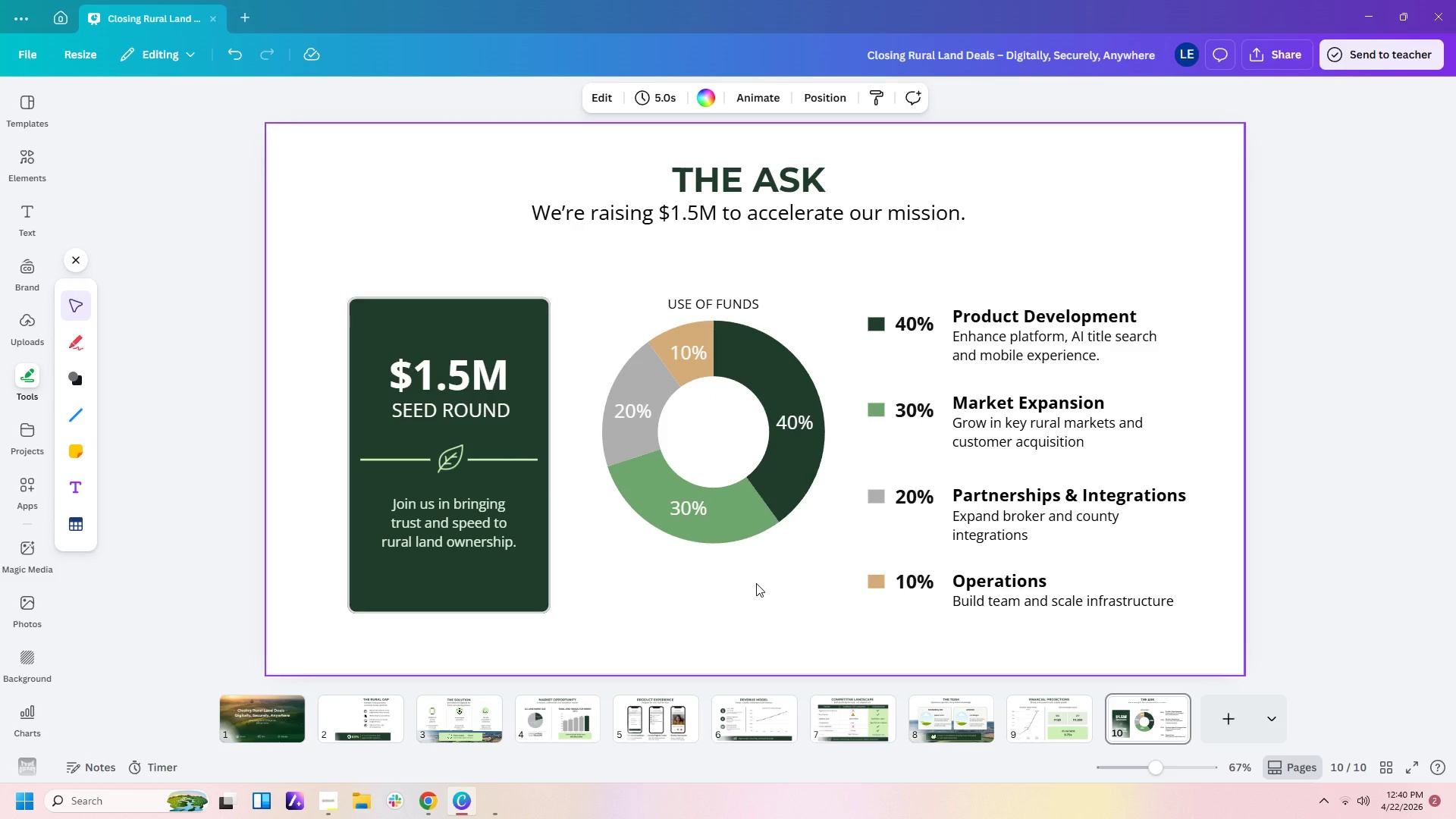 
left_click([858, 619])
 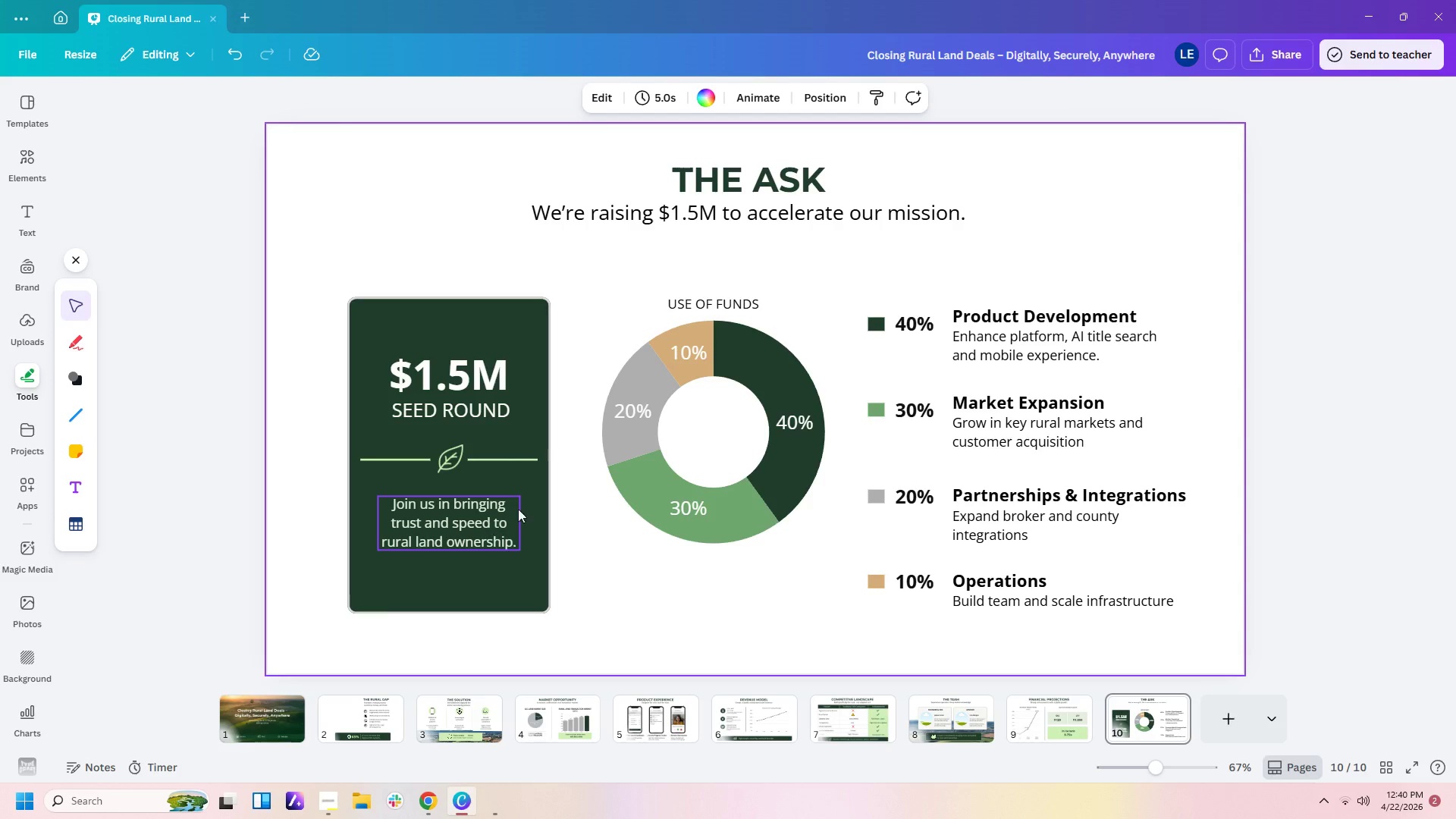 
left_click_drag(start_coordinate=[529, 475], to_coordinate=[557, 475])
 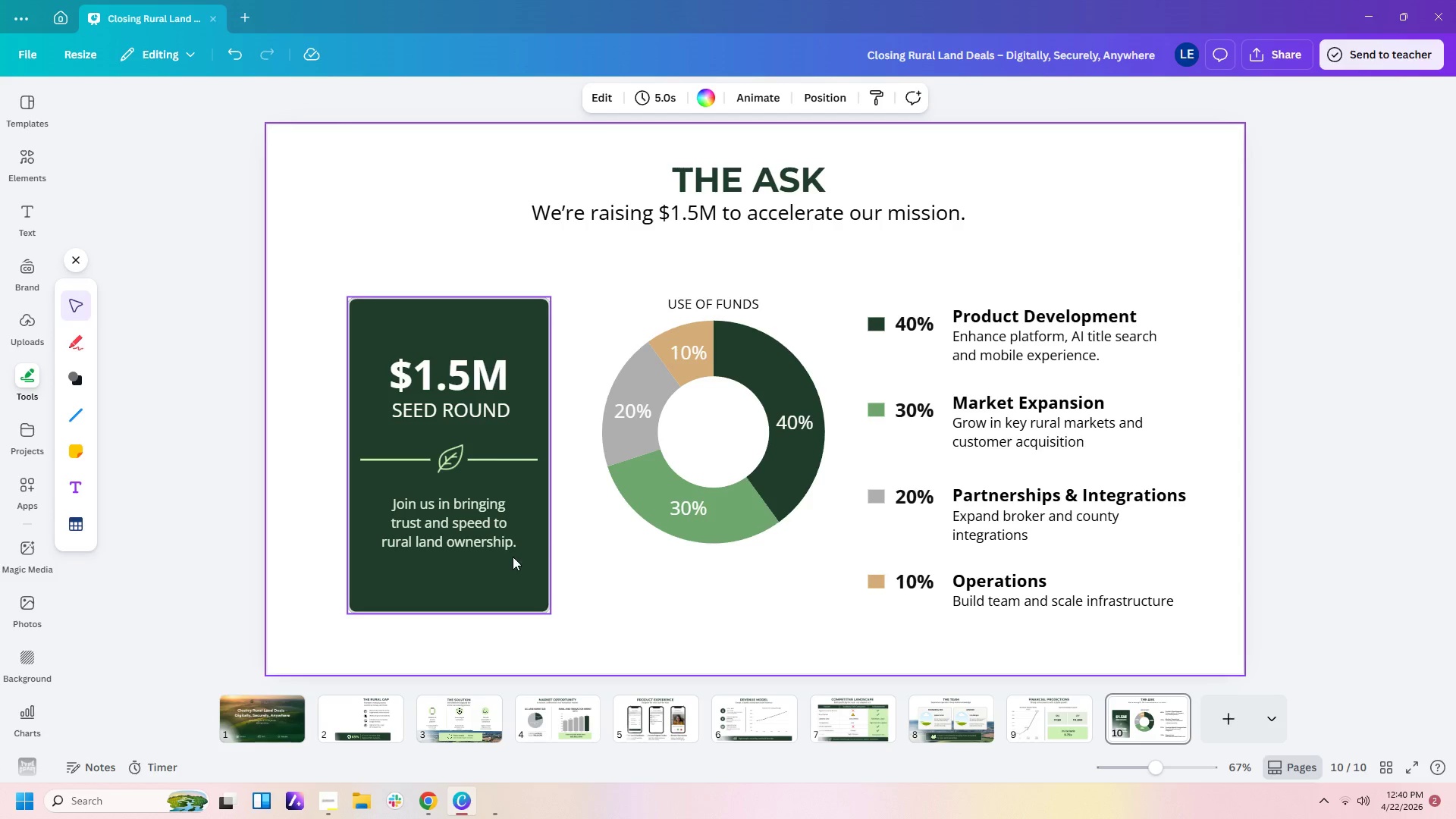 
double_click([502, 568])
 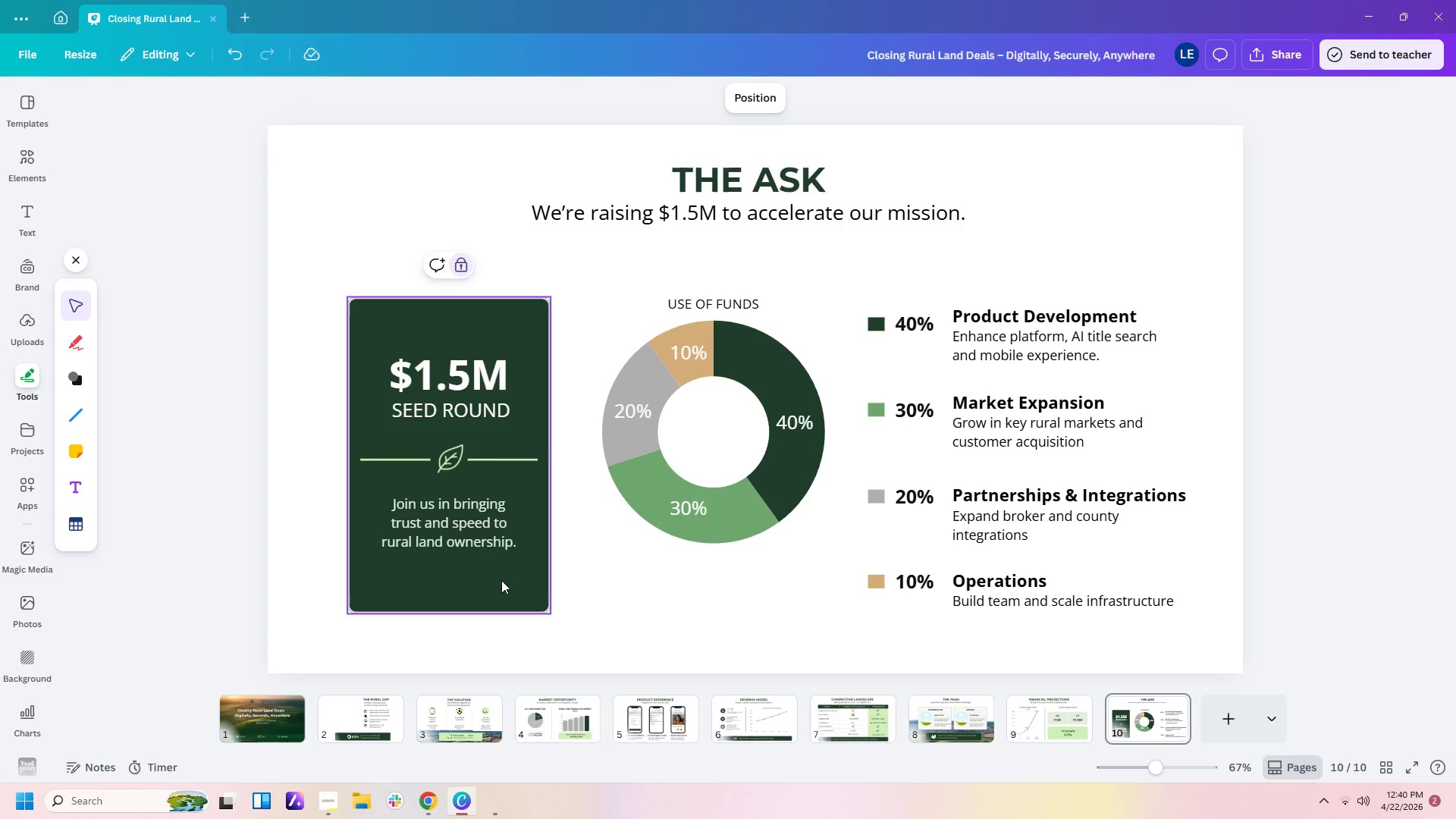 
left_click_drag(start_coordinate=[501, 580], to_coordinate=[506, 581])
 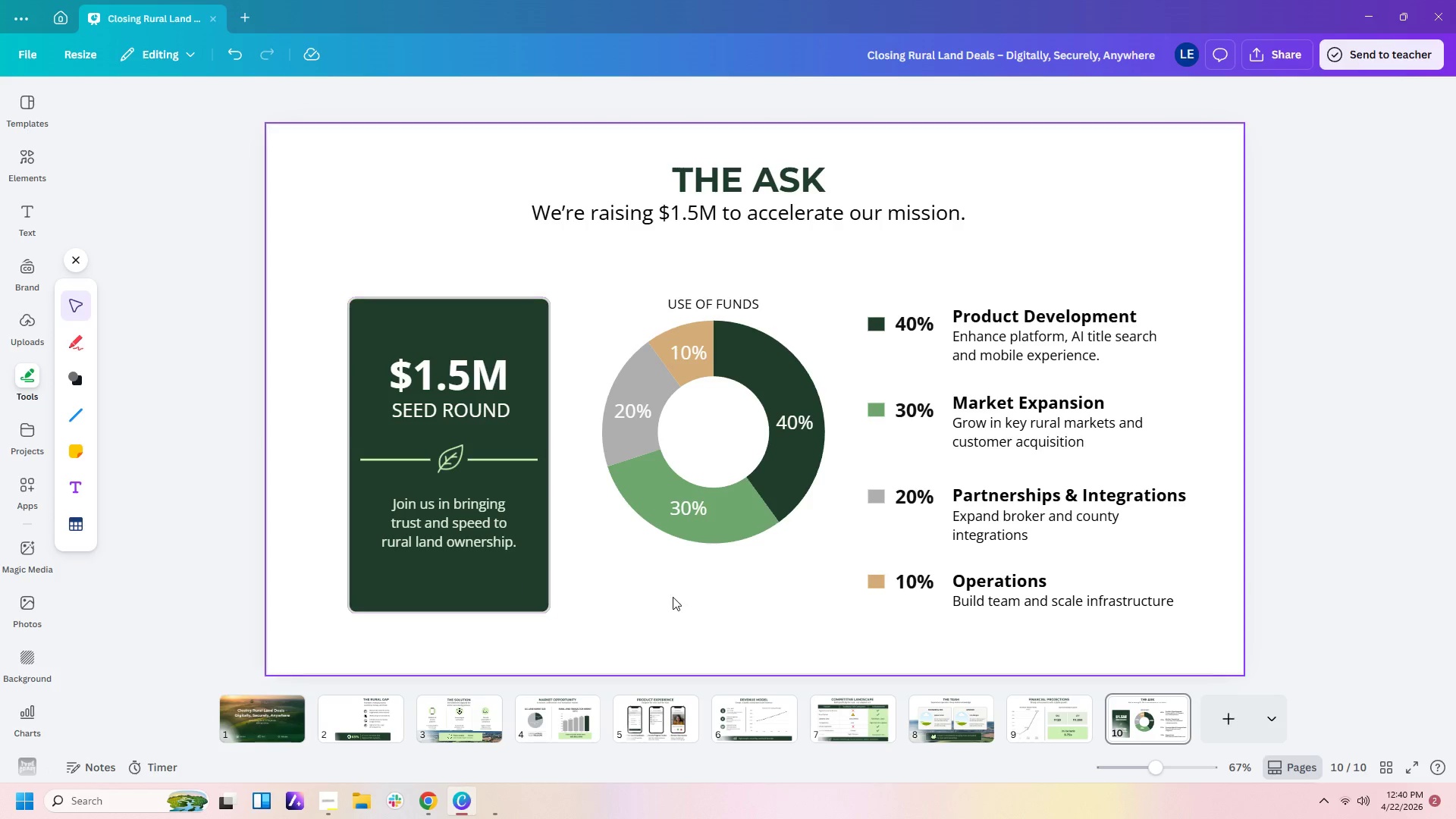 
left_click([673, 597])
 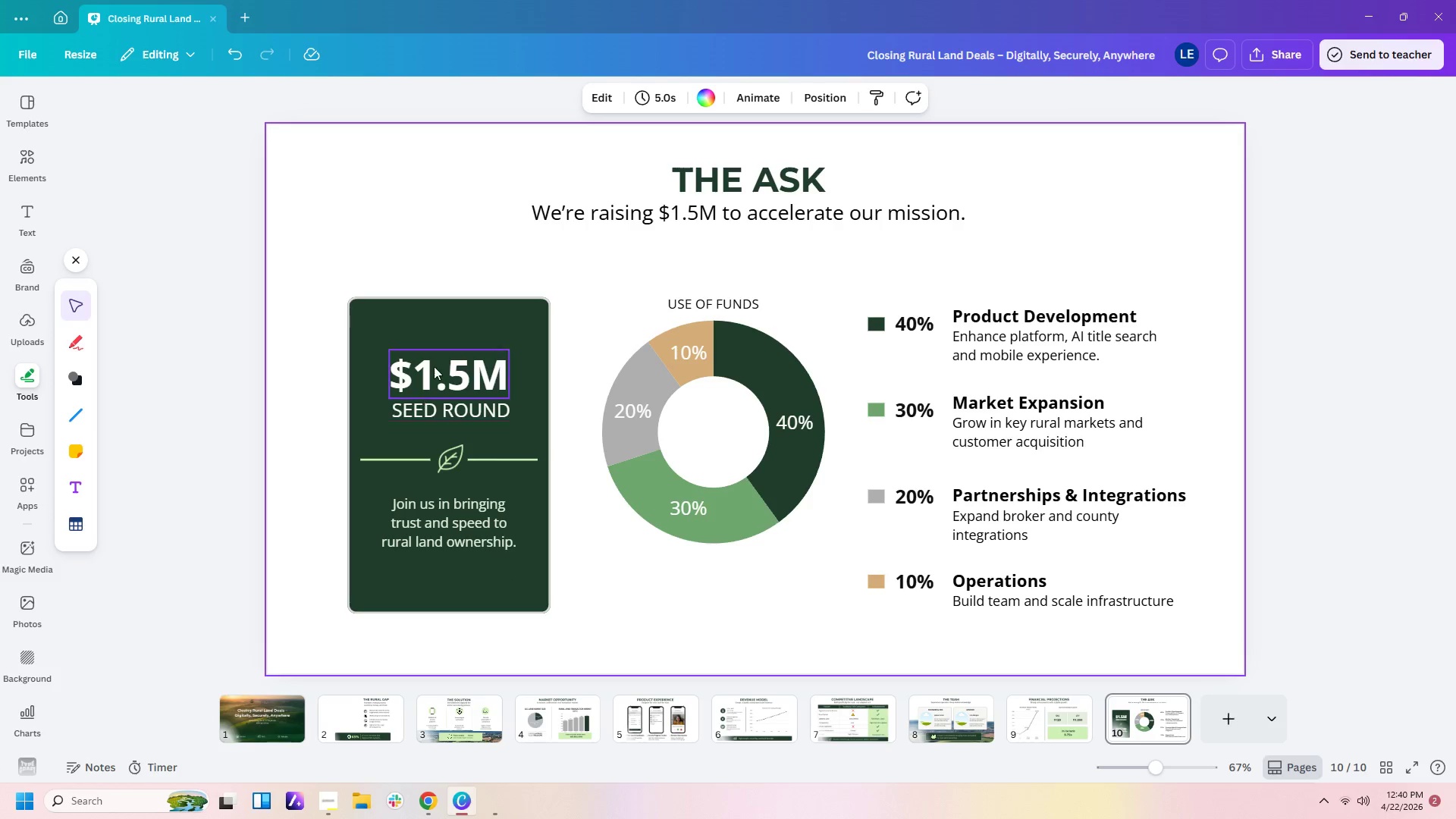 
left_click([450, 339])
 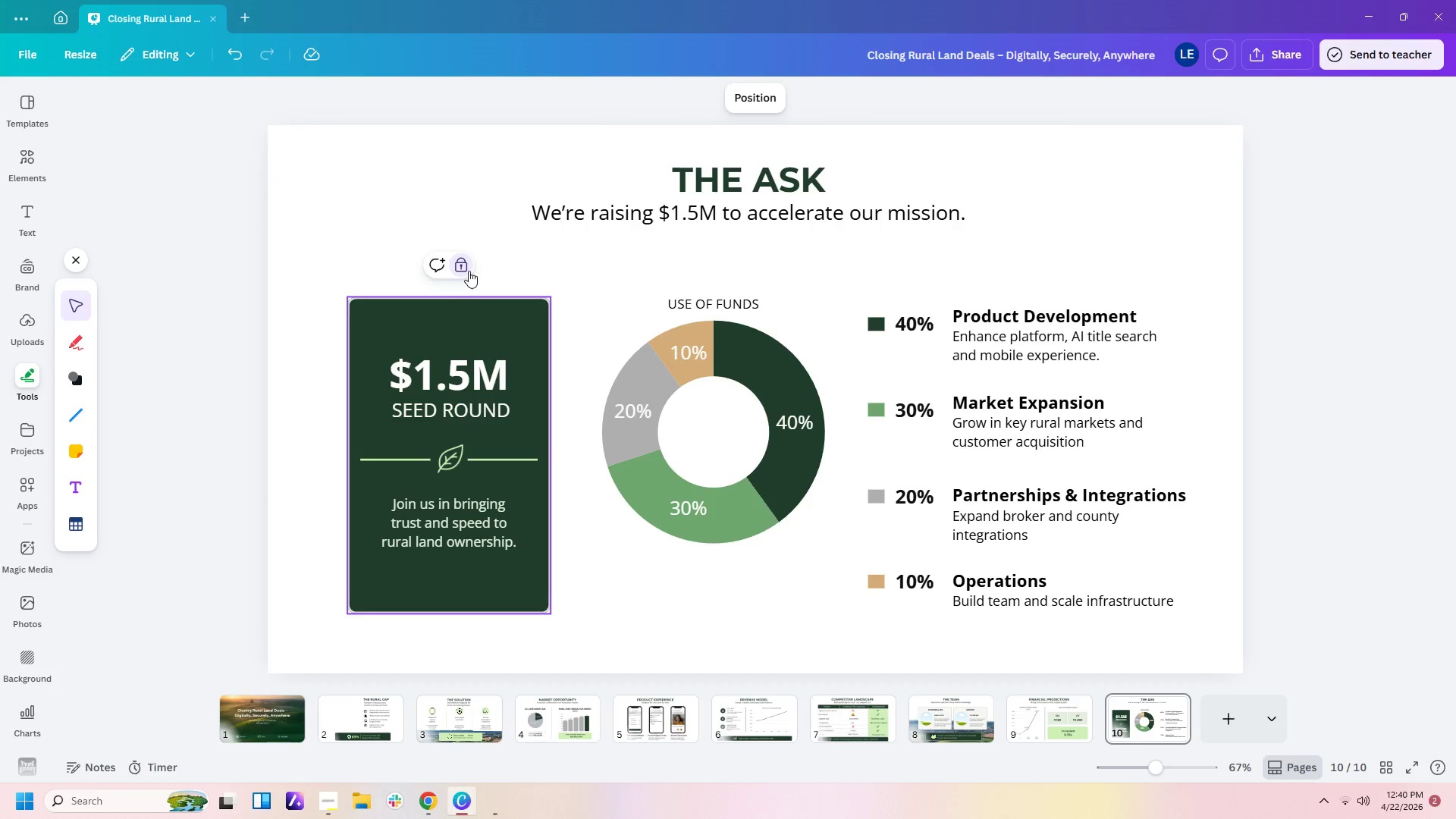 
left_click([457, 270])
 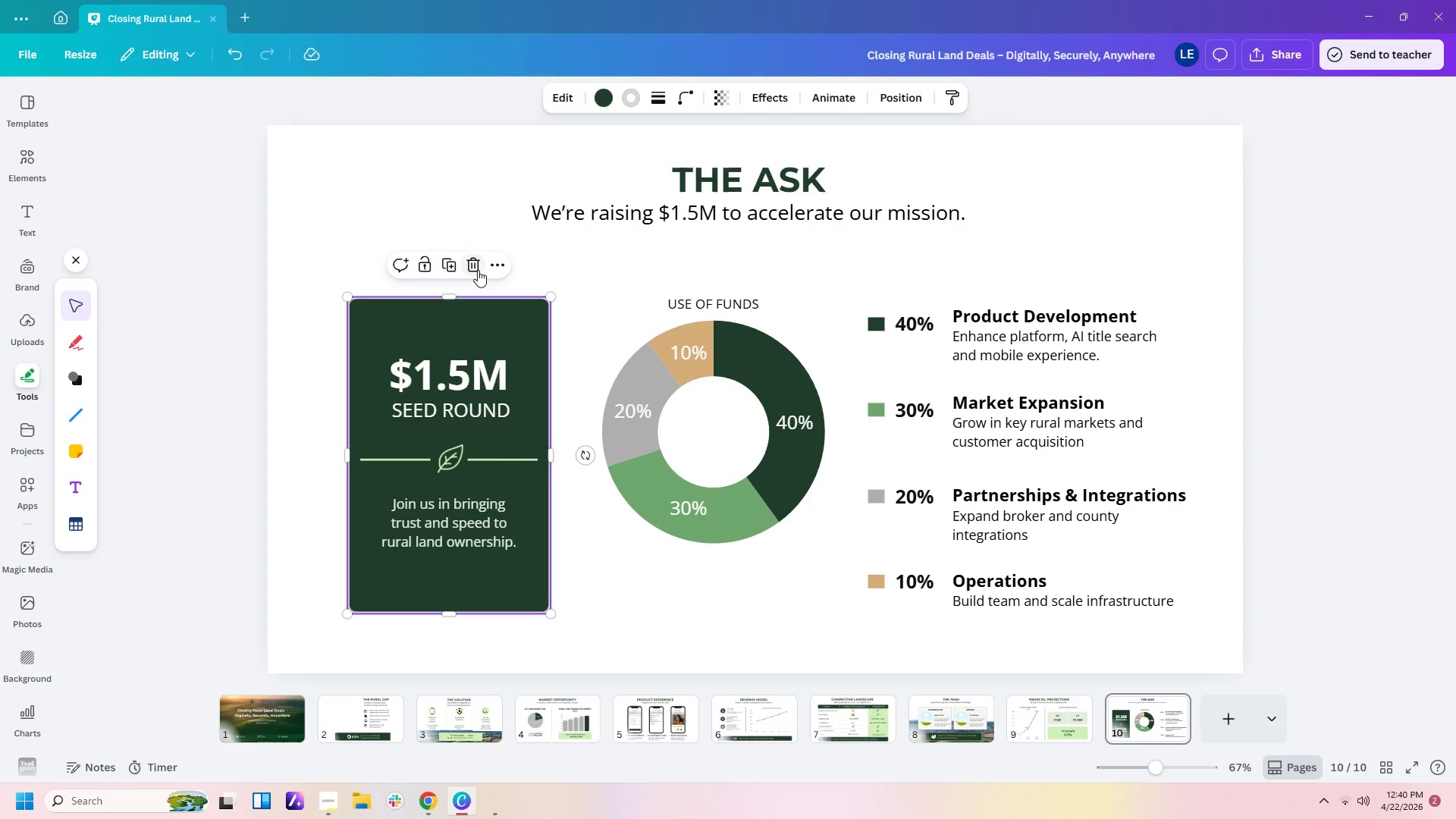 
left_click([563, 278])
 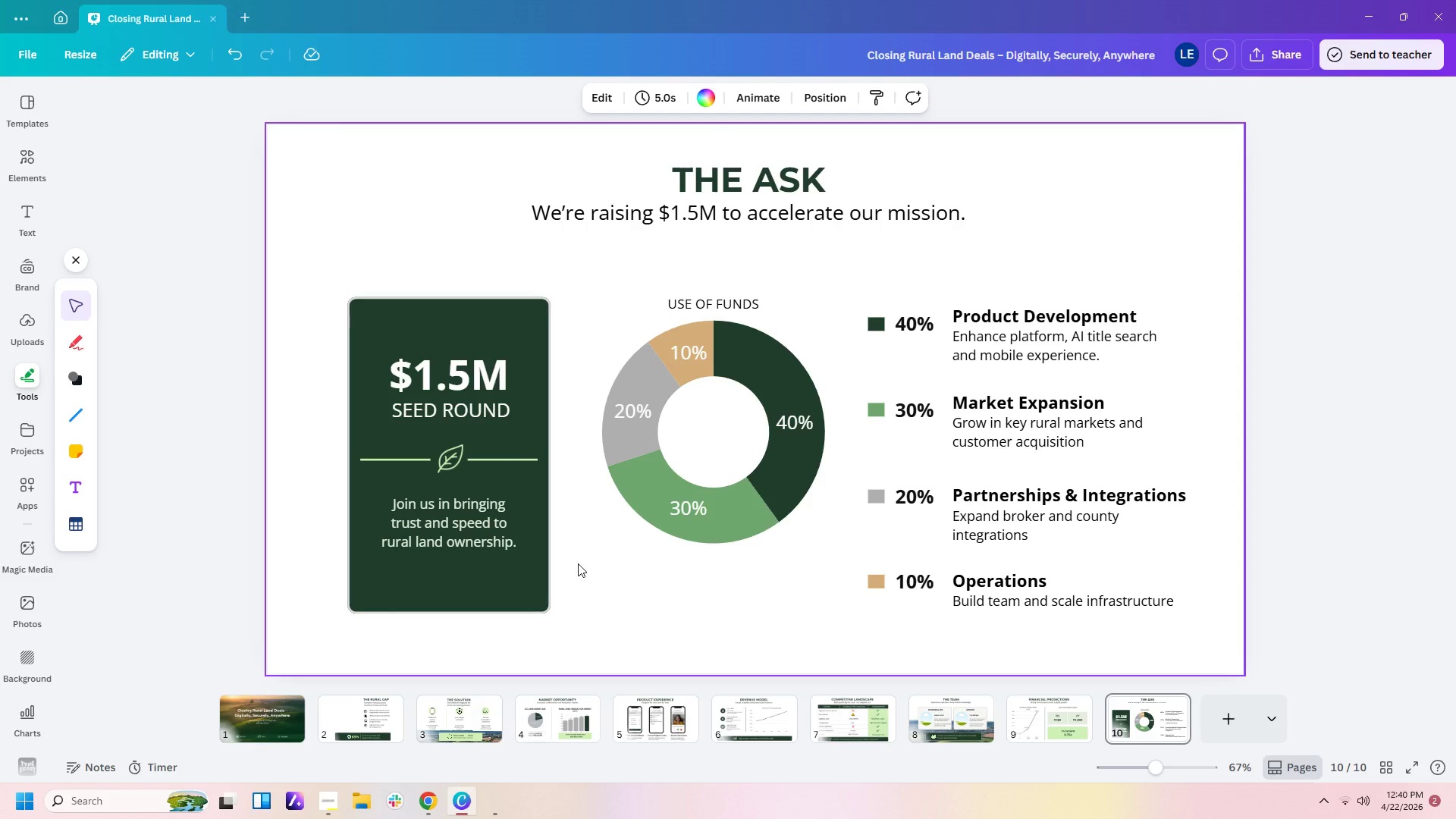 
left_click([705, 454])
 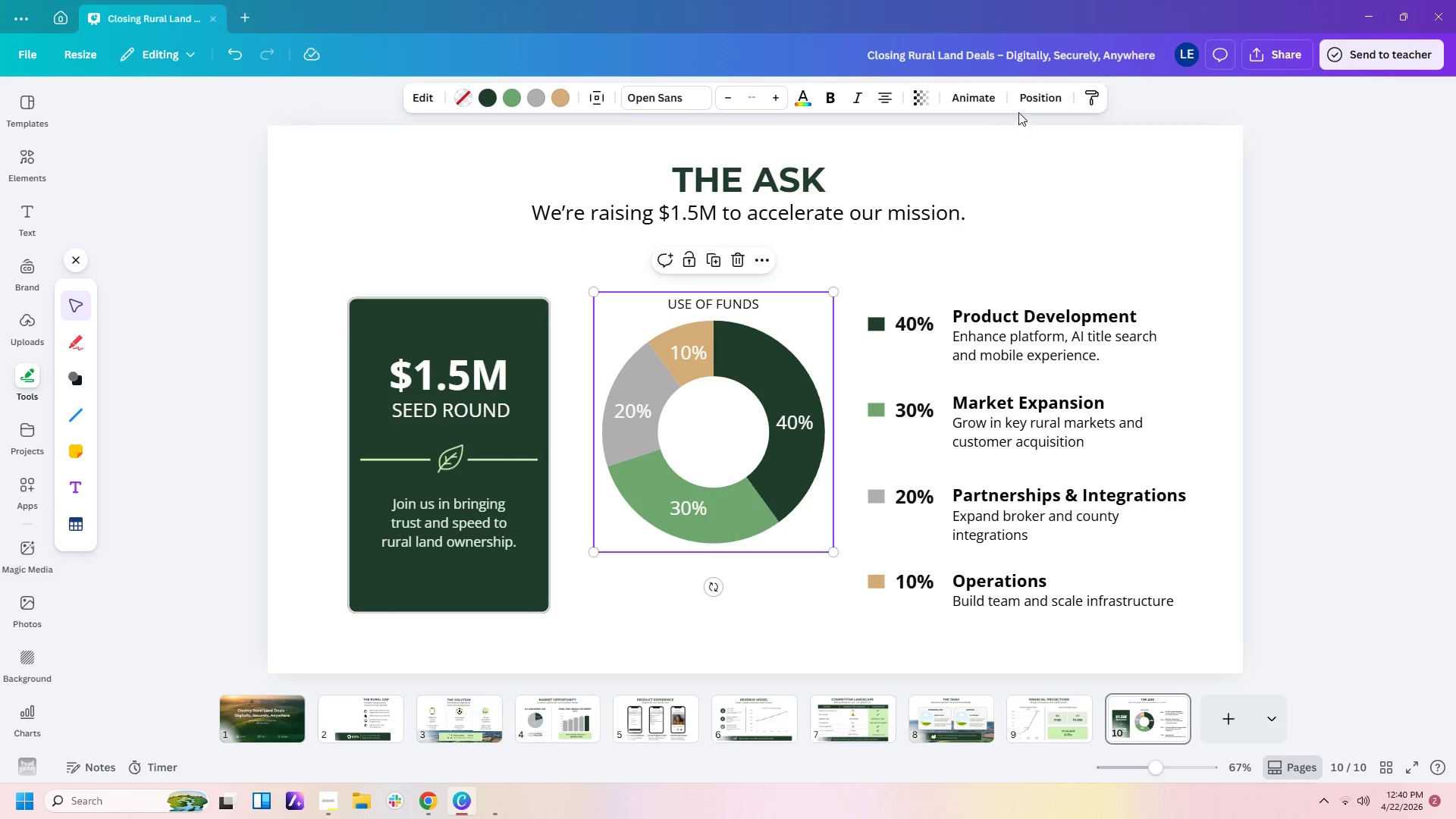 
left_click([1028, 96])
 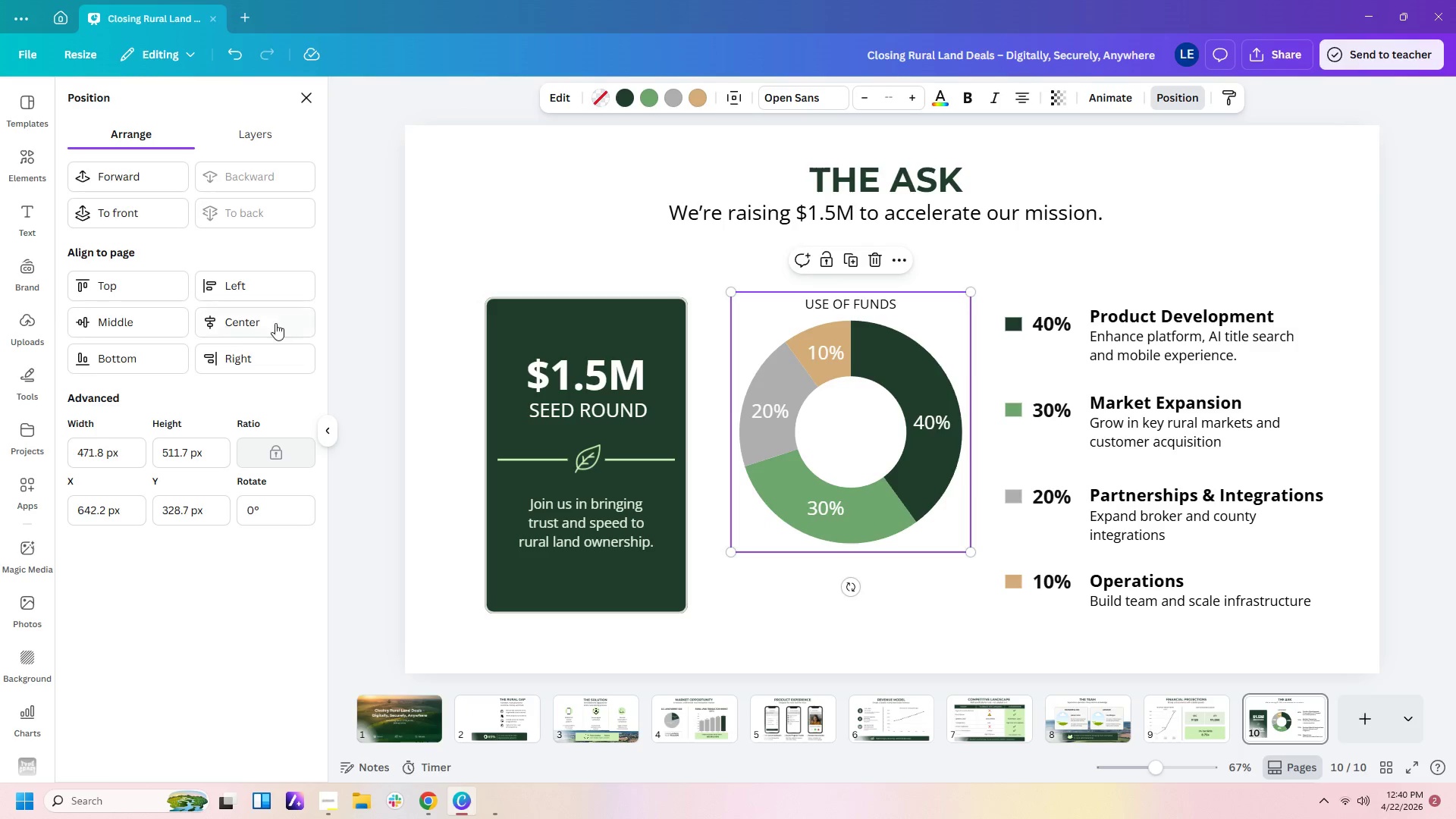 
left_click([284, 313])
 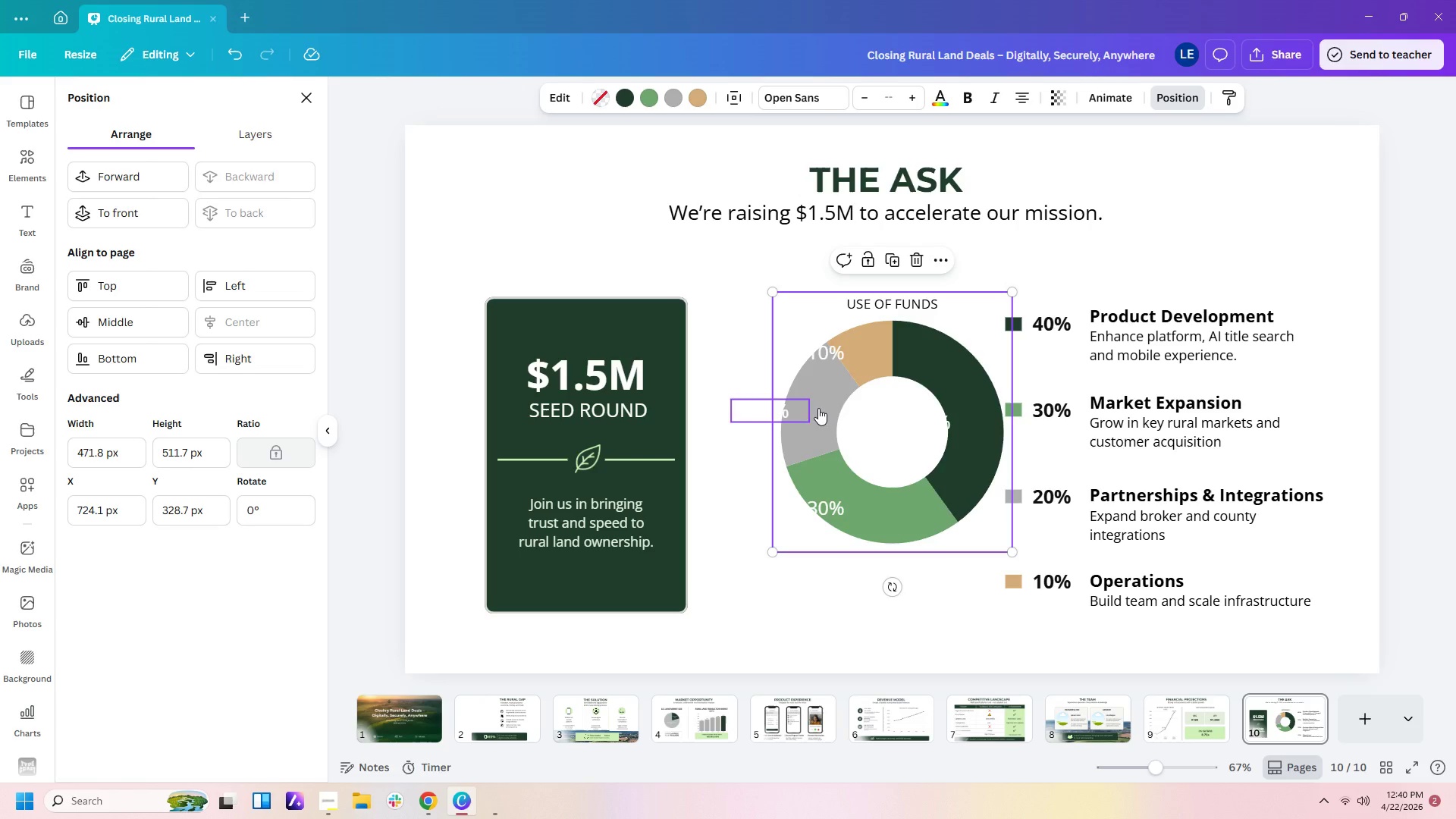 
wait(6.84)
 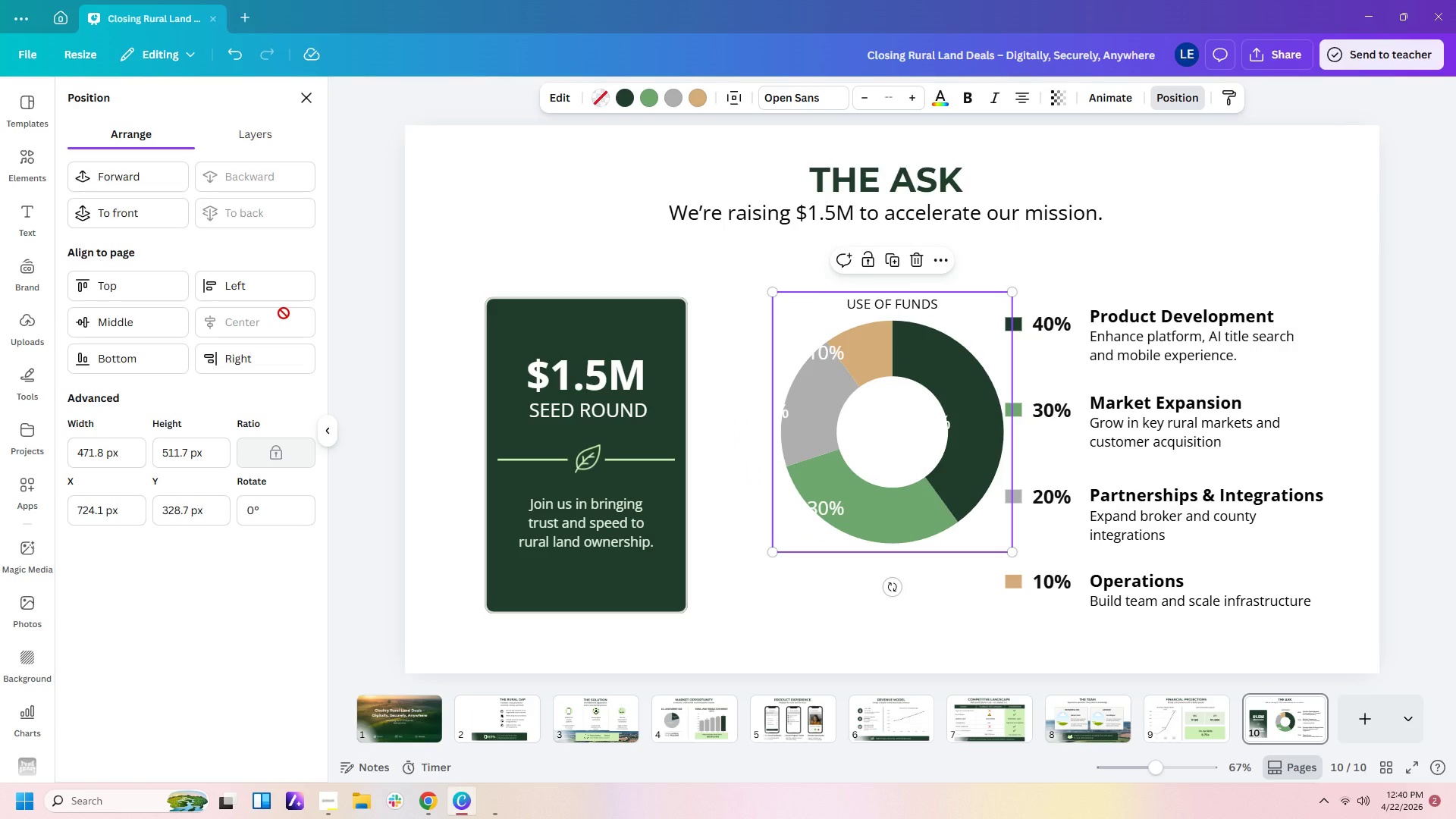 
key(Control+Z)
 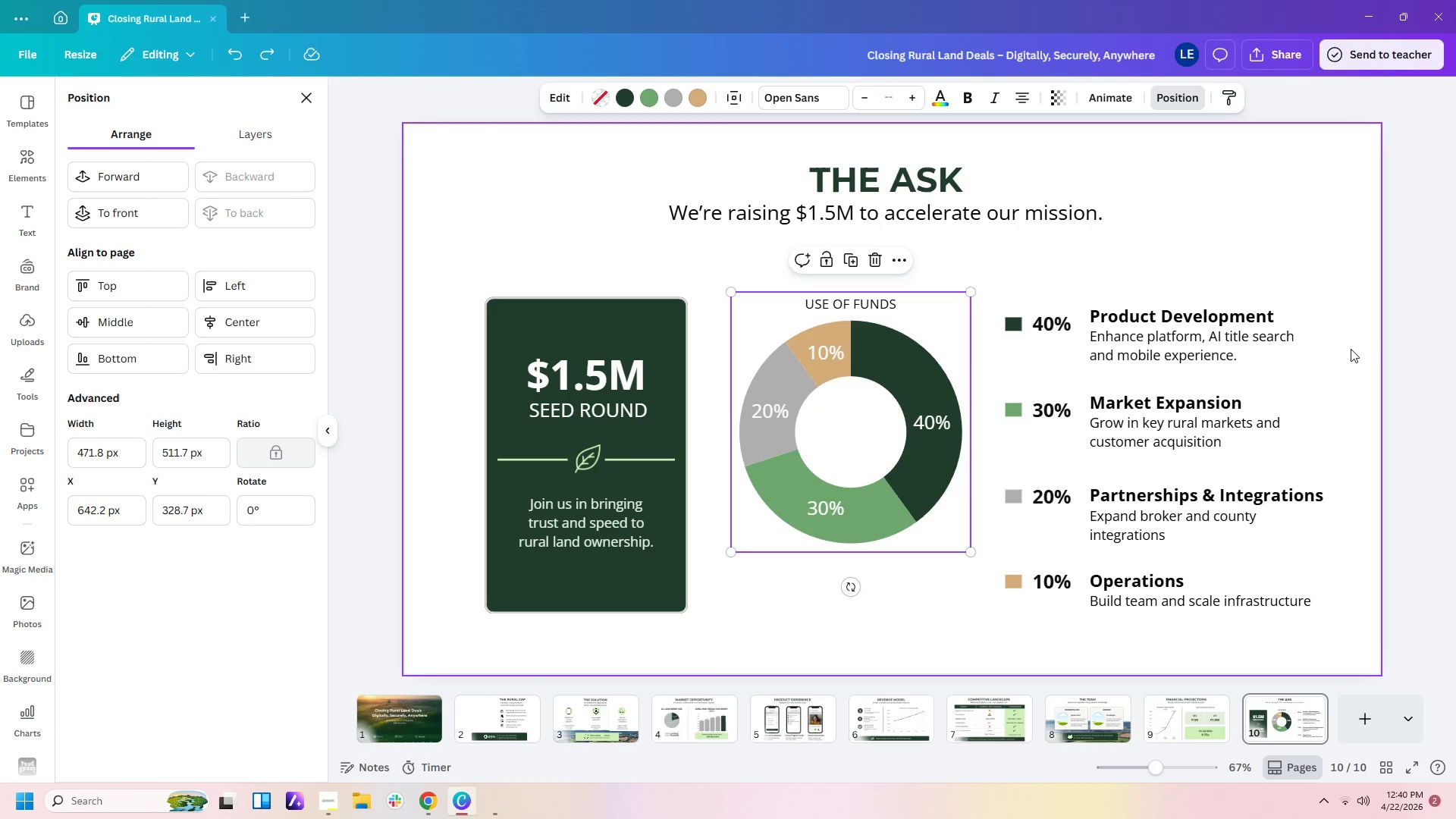 
left_click([1367, 314])
 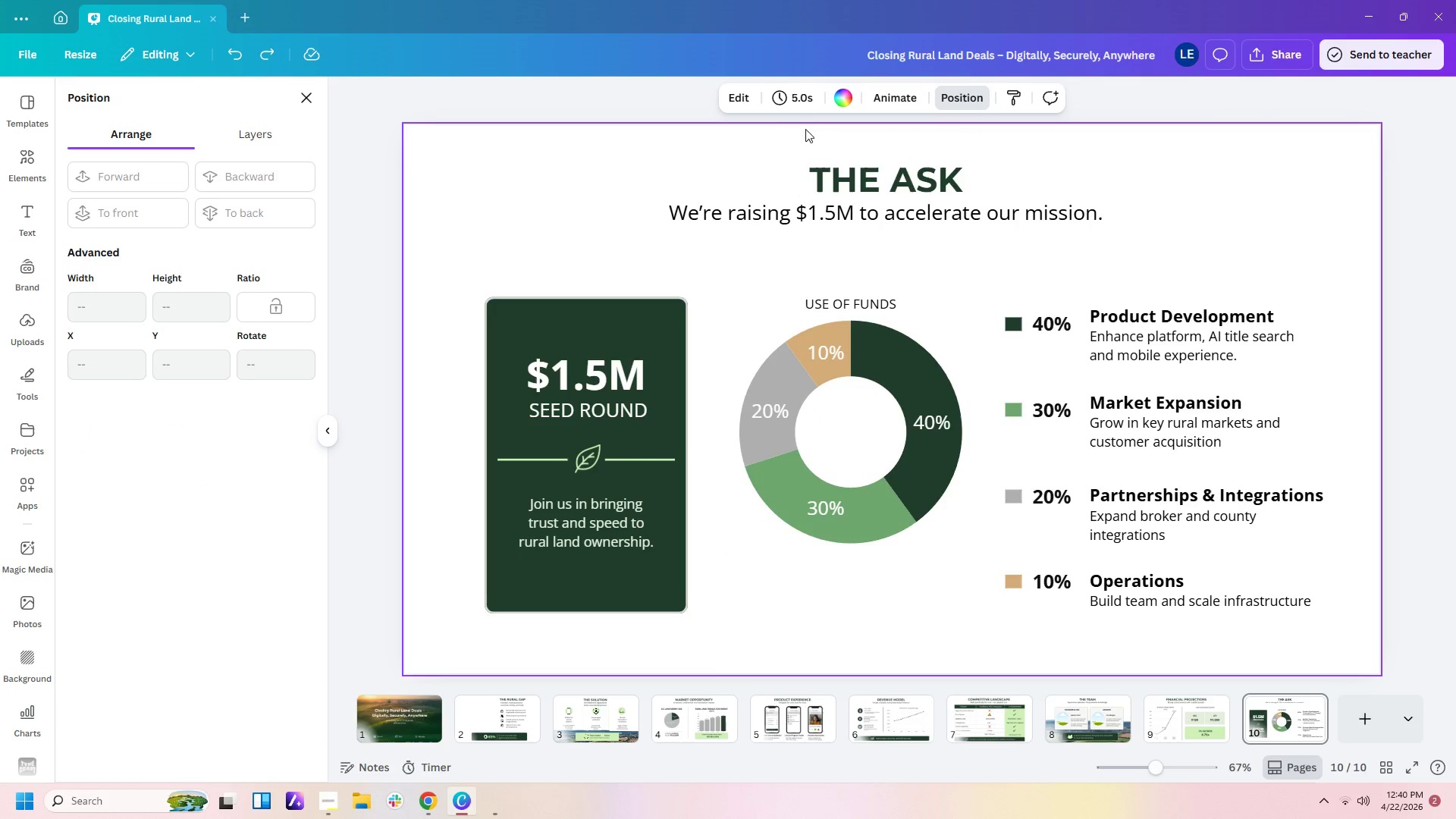 
left_click([818, 176])
 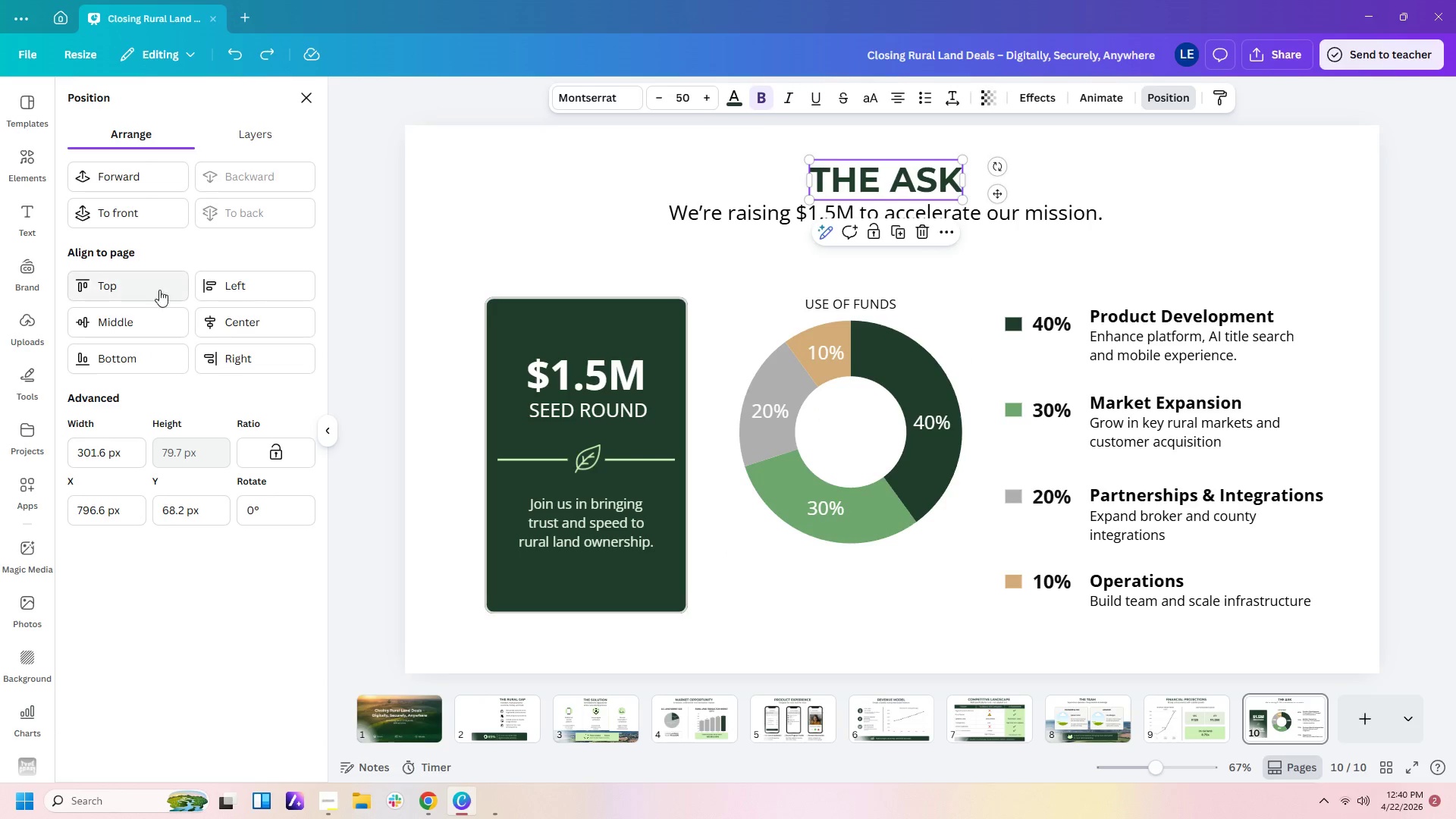 
left_click([233, 324])
 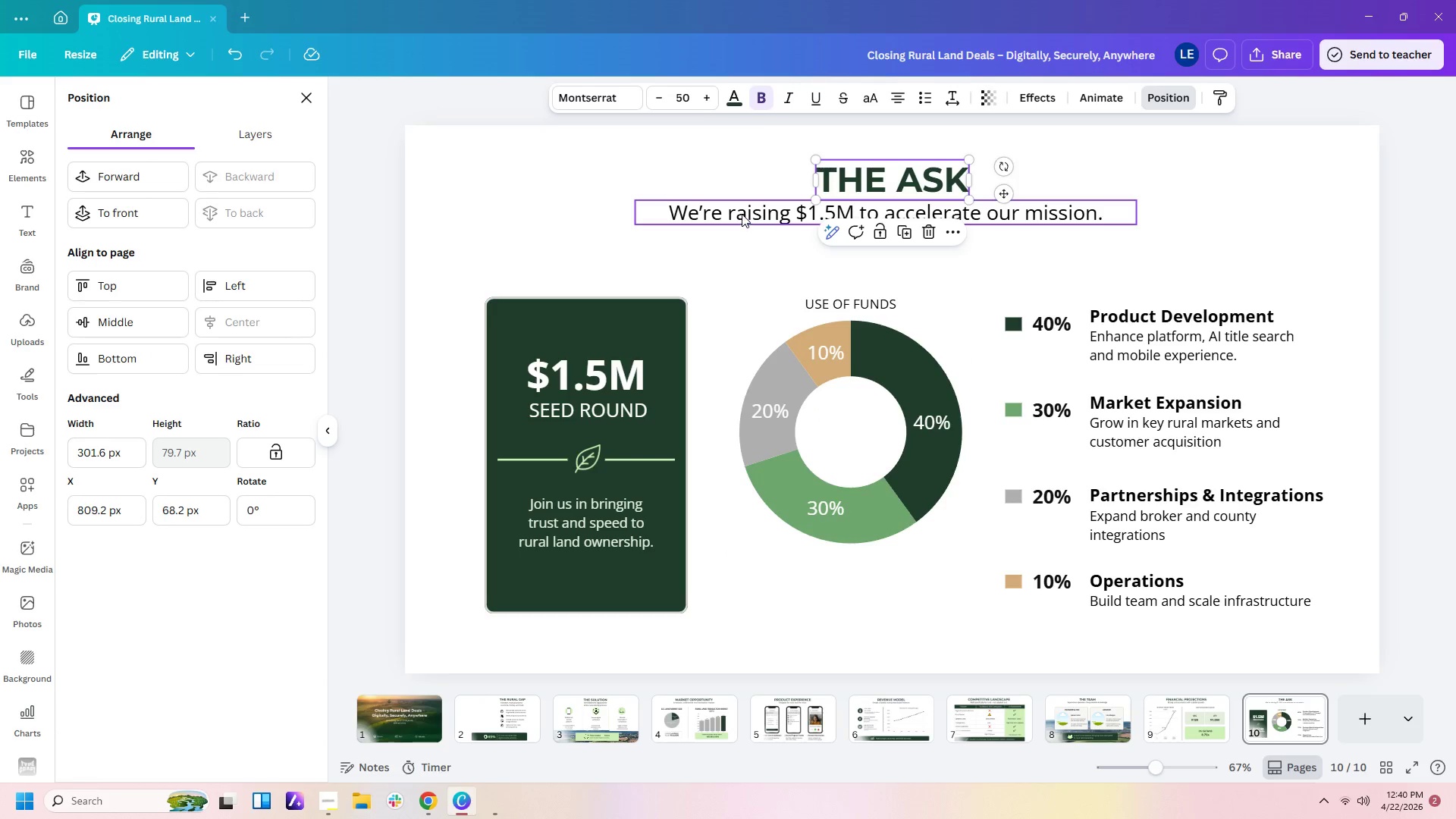 
left_click([740, 215])
 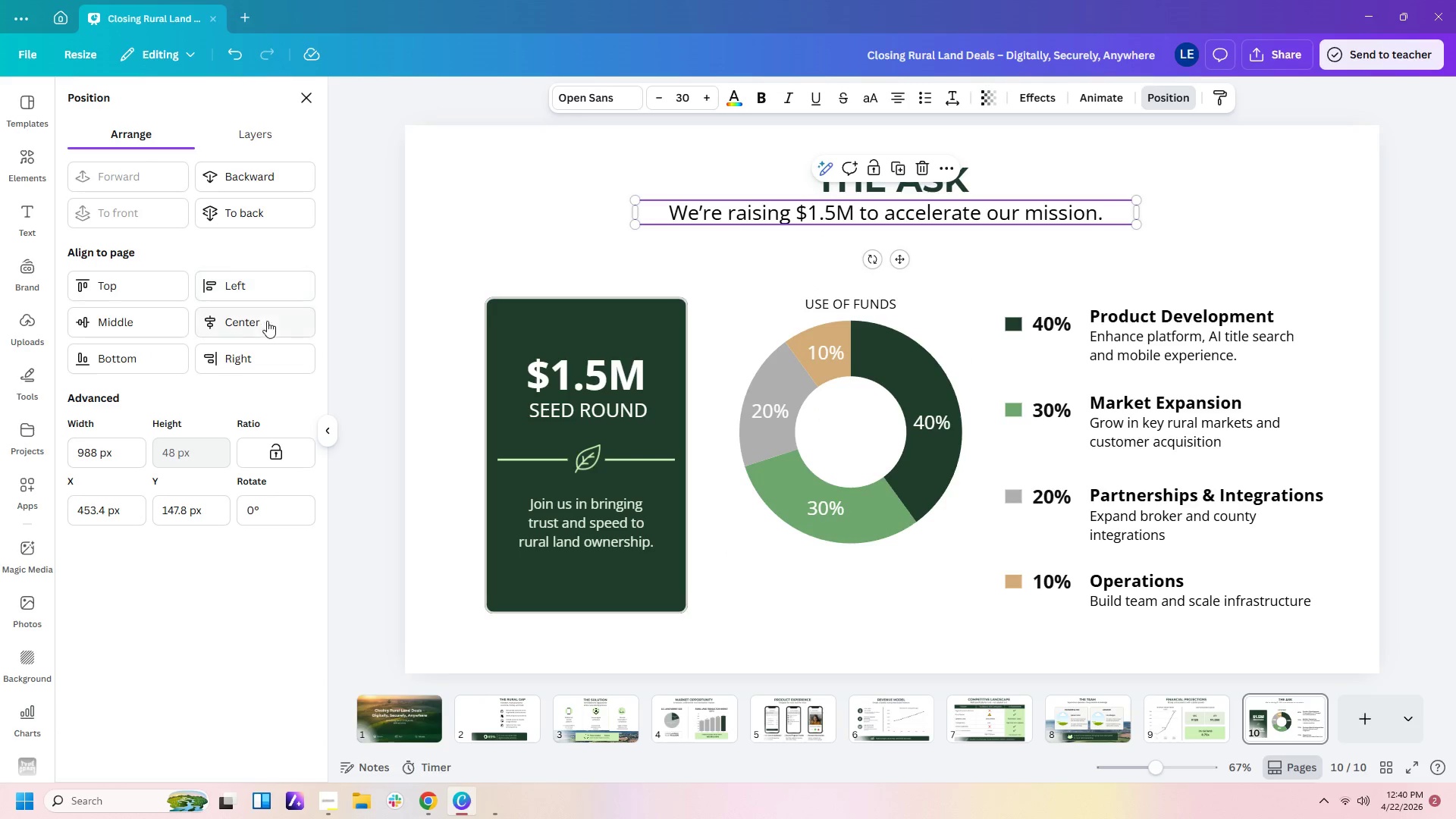 
left_click([267, 328])
 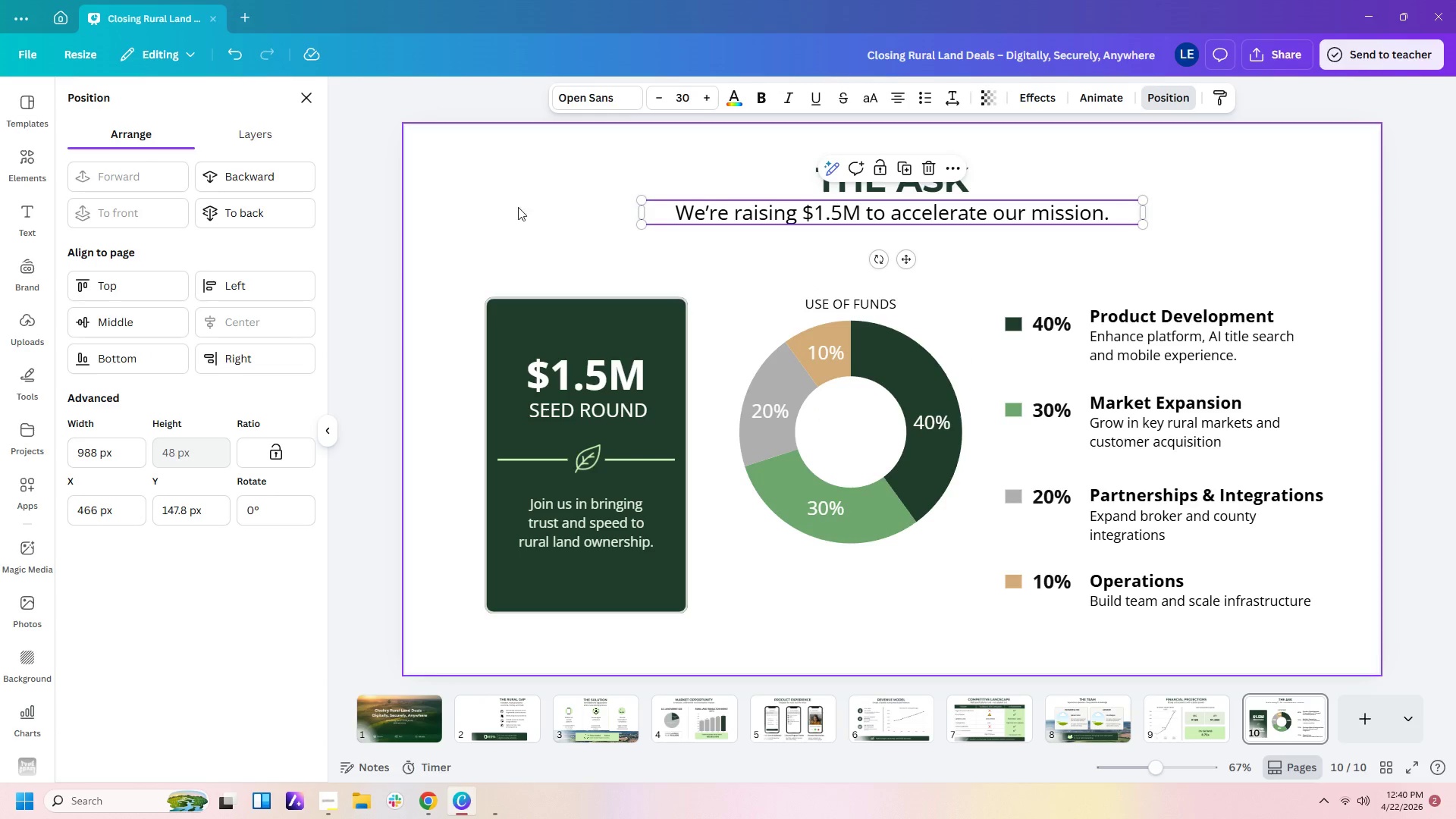 
left_click([527, 199])
 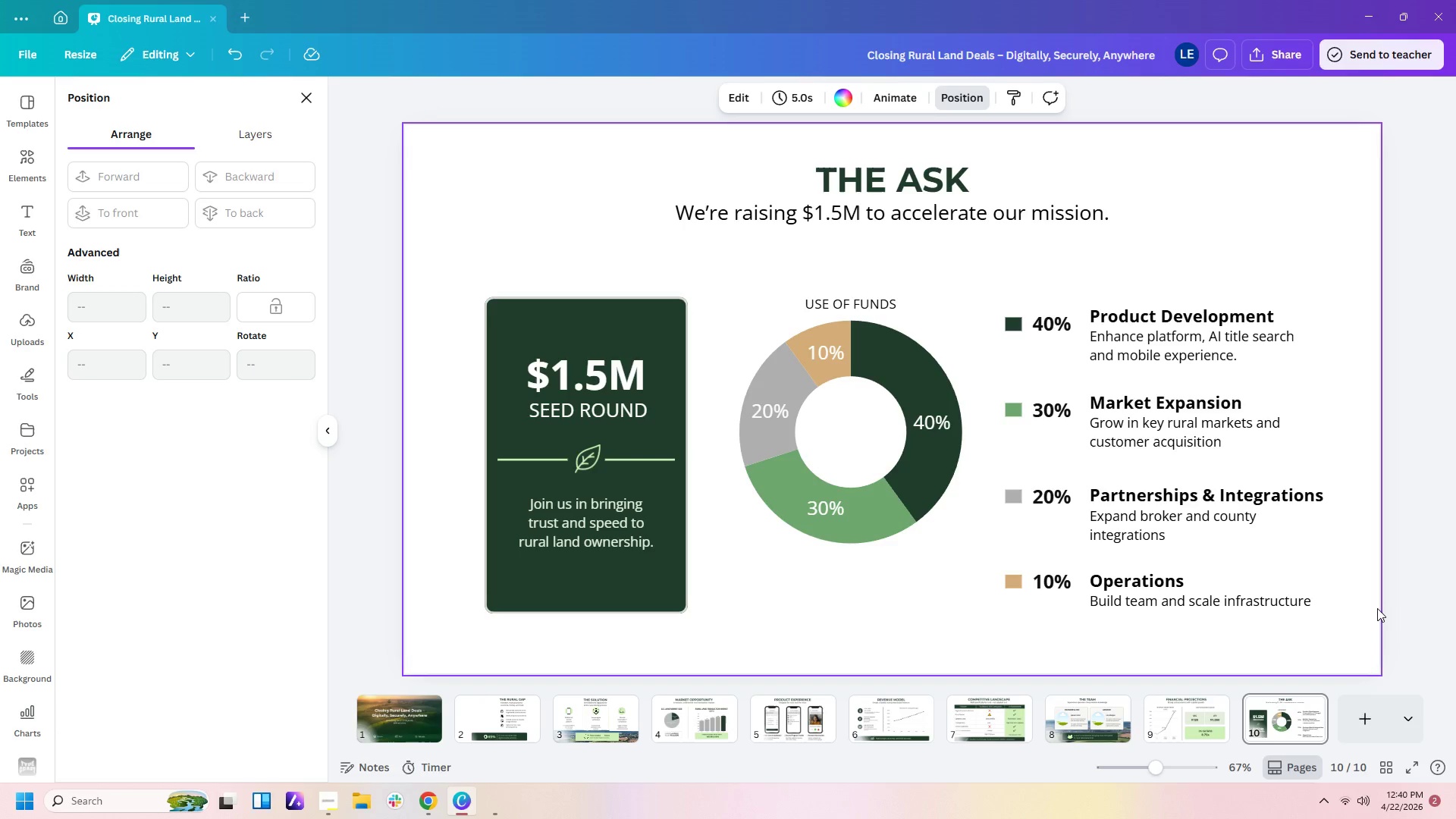 
left_click([1315, 608])
 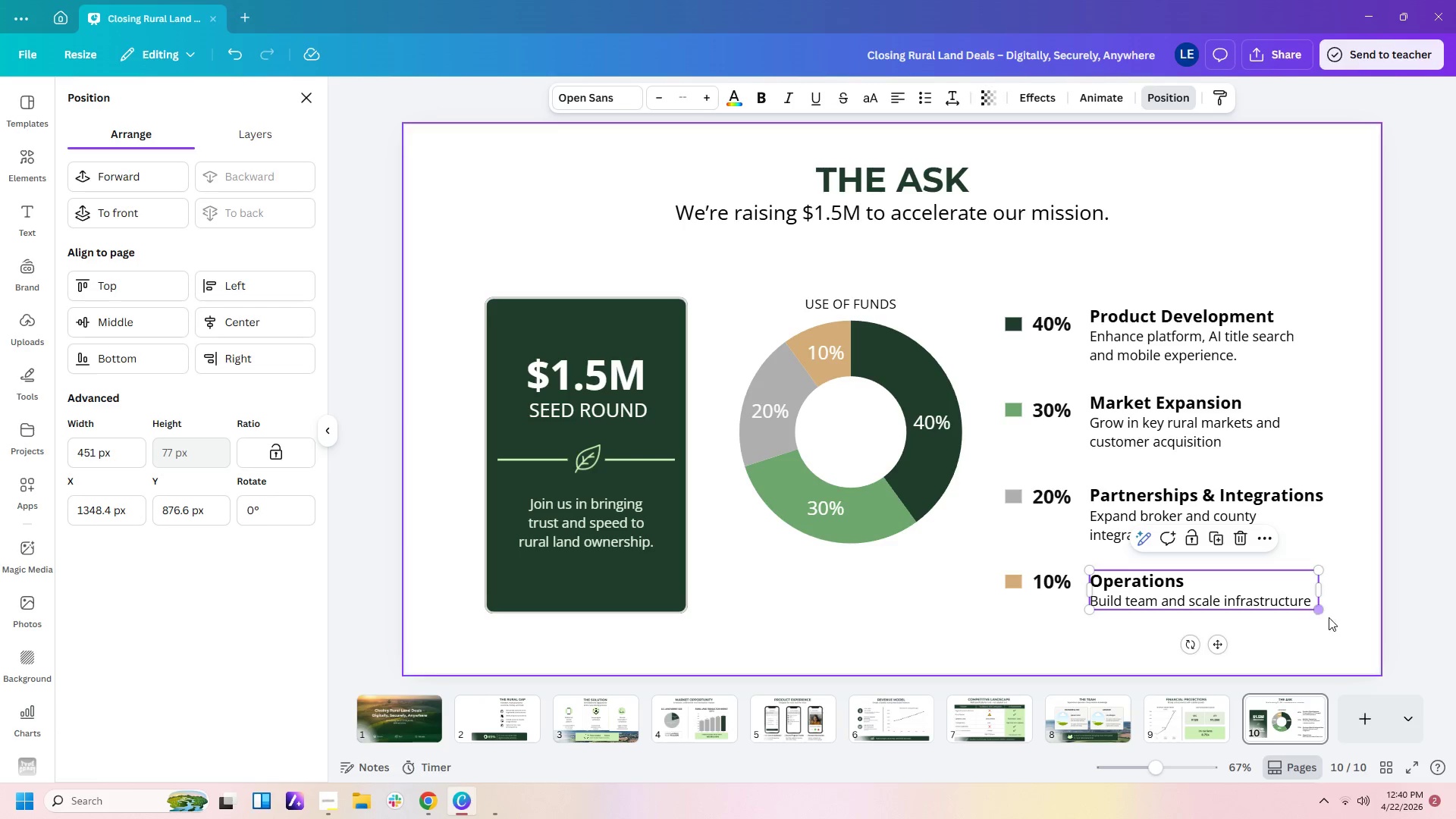 
left_click([1329, 623])
 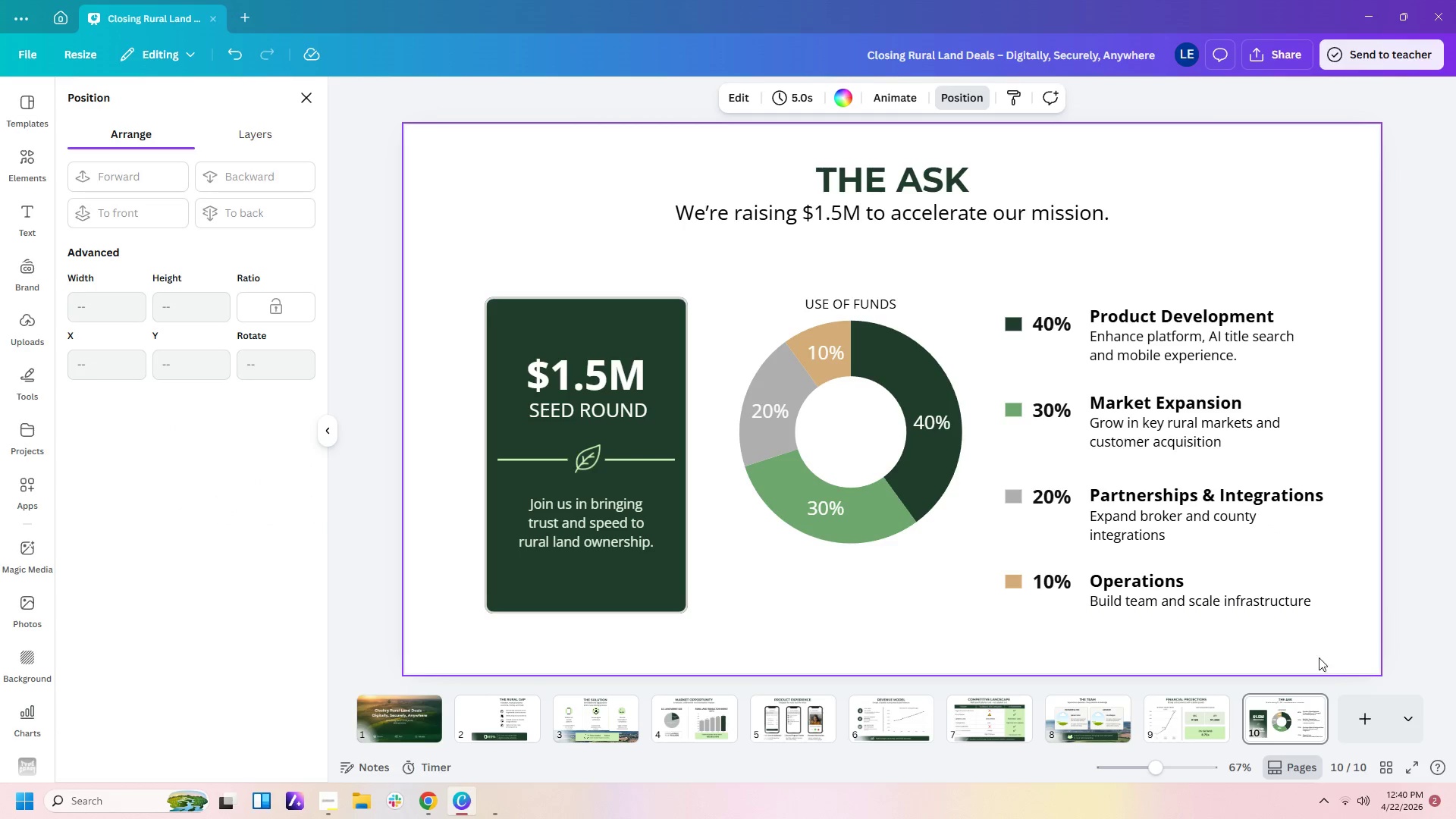 
left_click([1319, 646])
 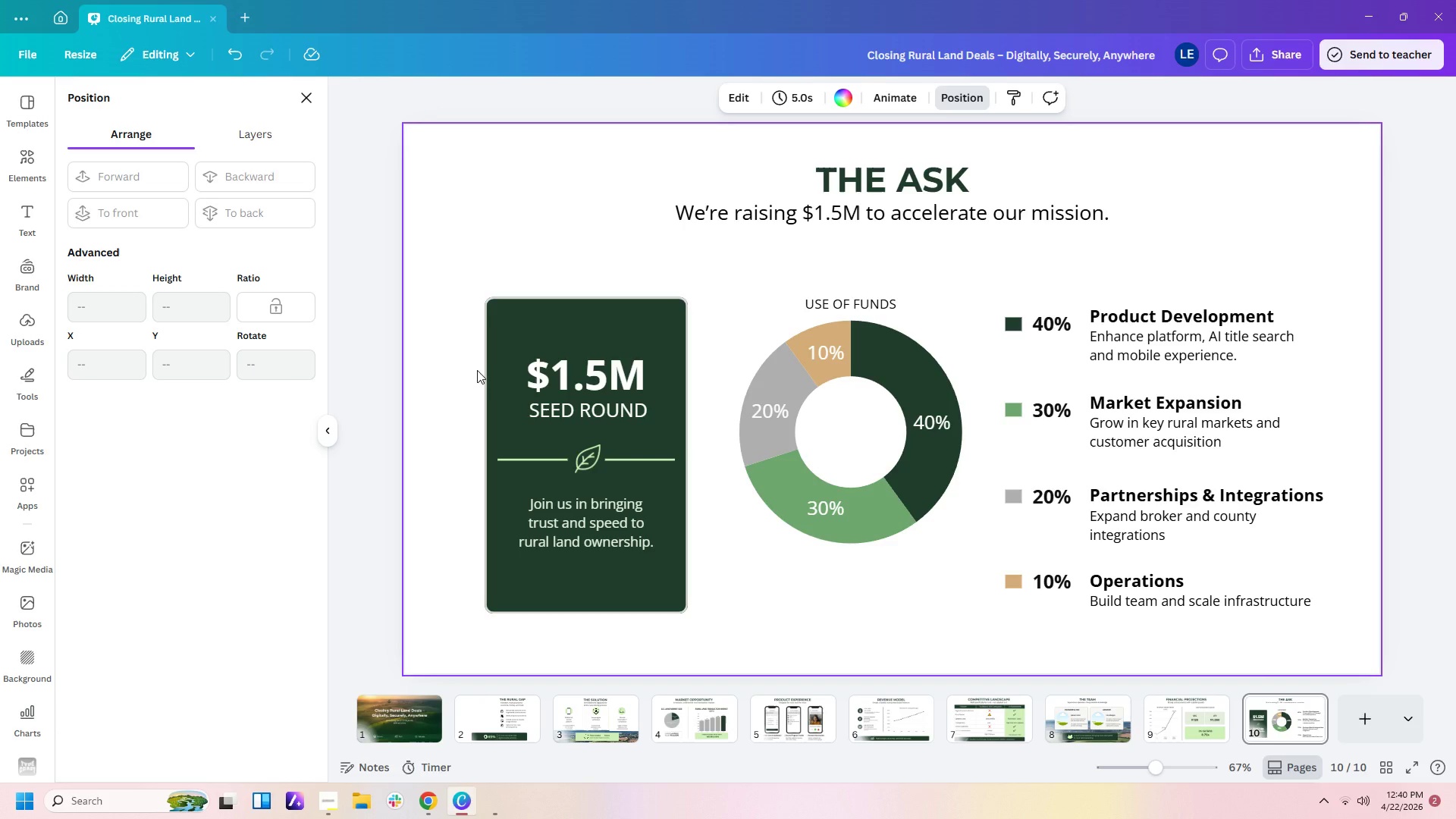 
wait(15.41)
 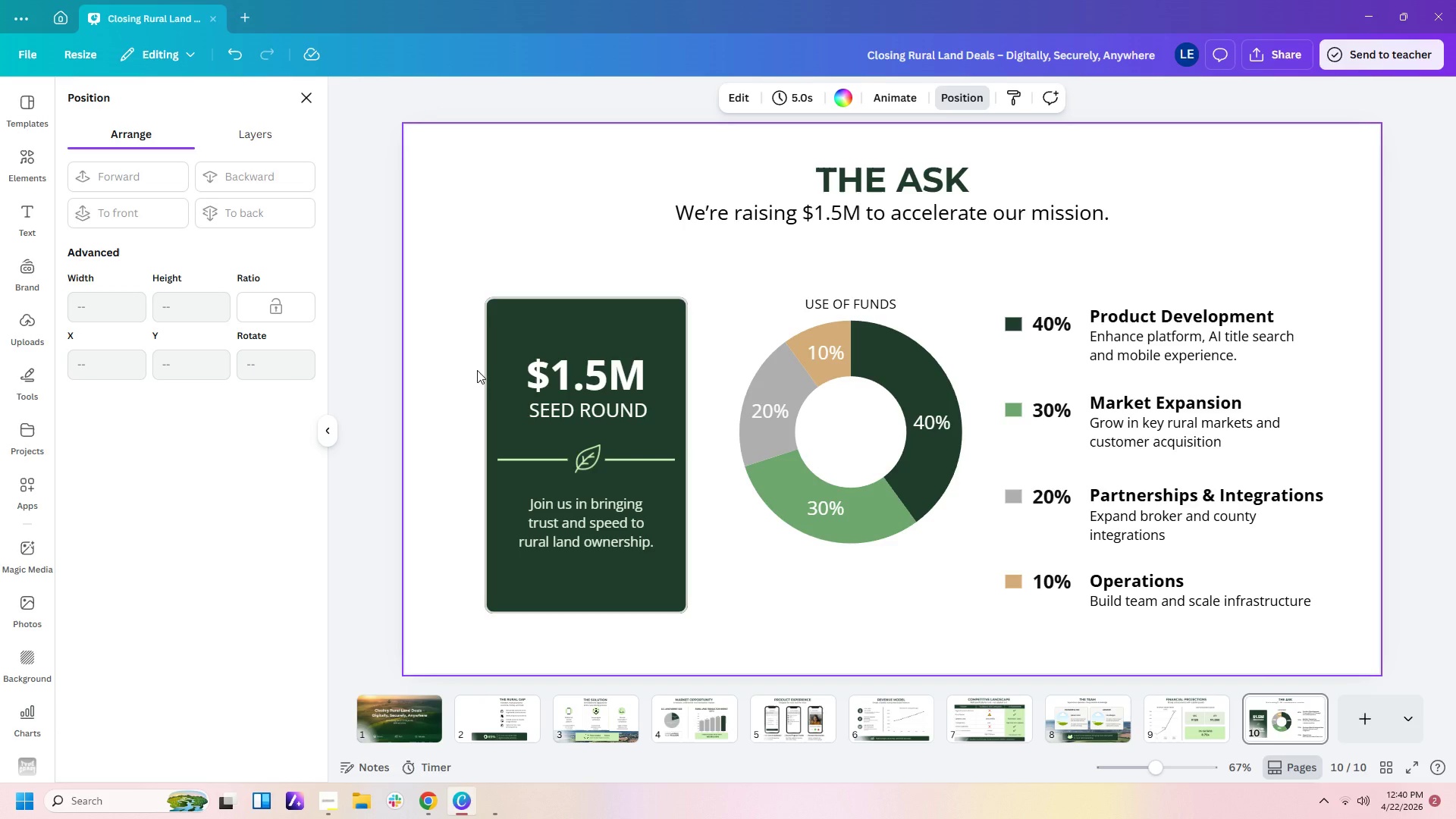 
left_click([1125, 720])
 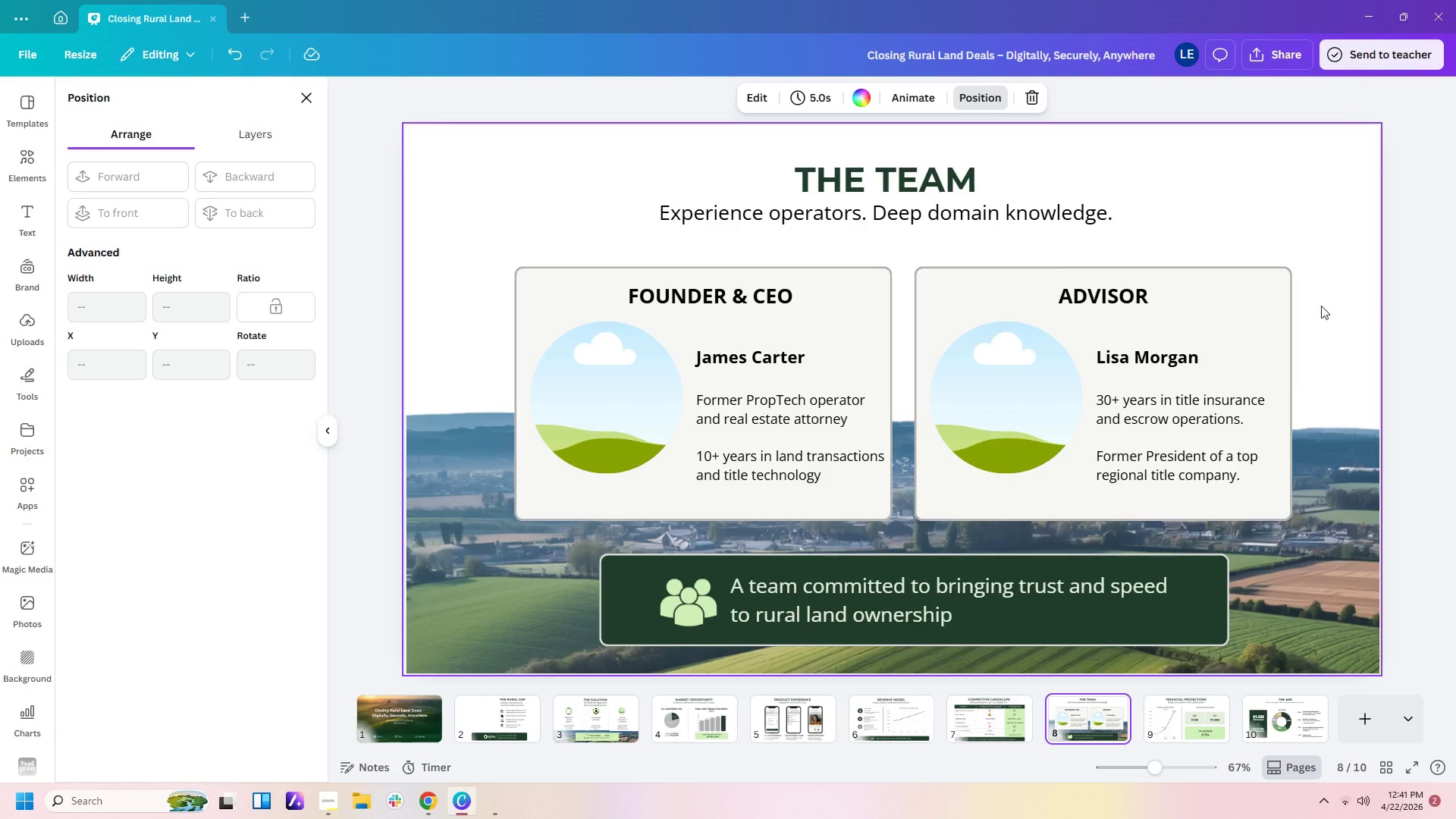 
wait(6.42)
 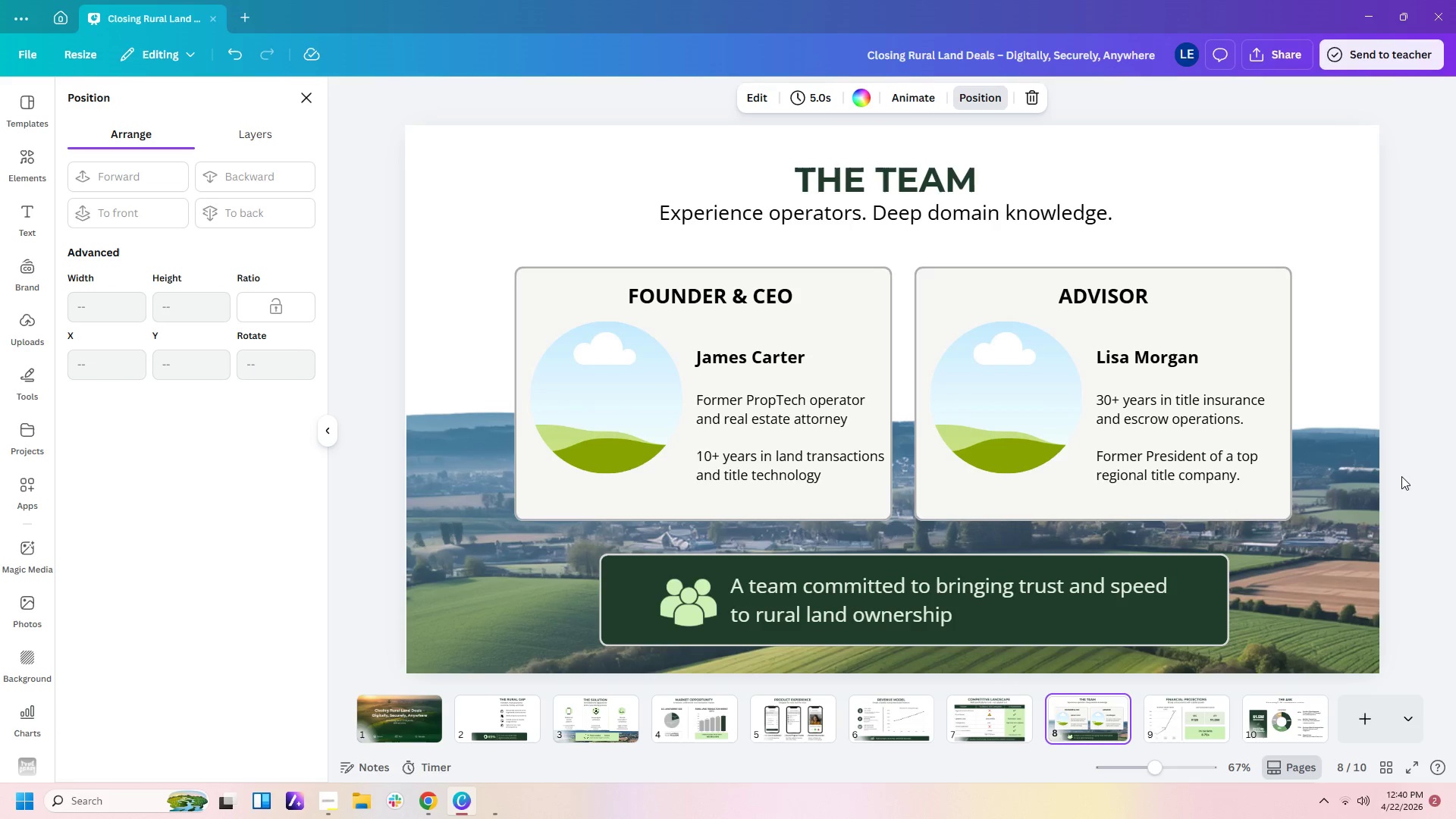 
left_click([26, 601])
 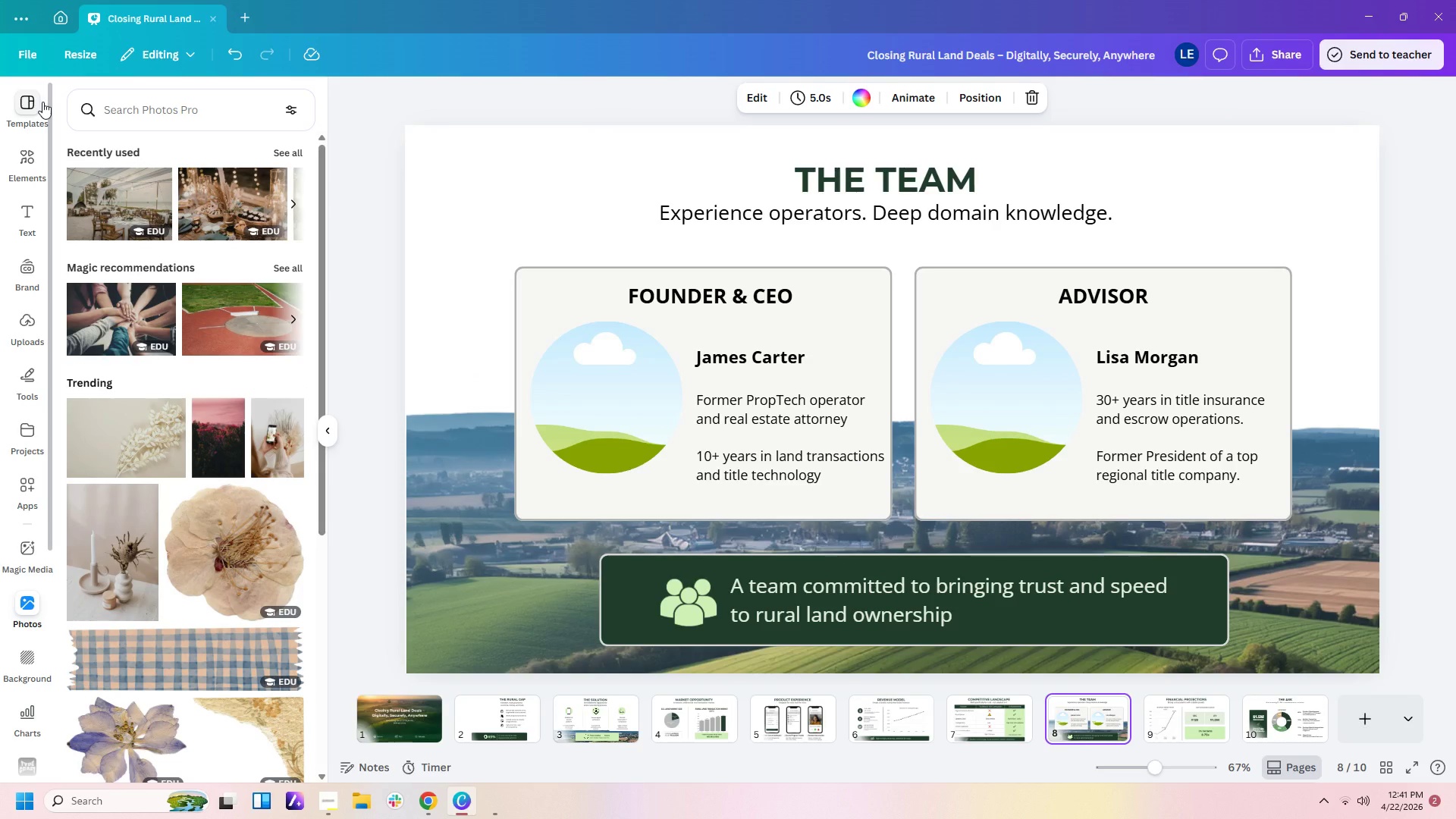 
wait(5.38)
 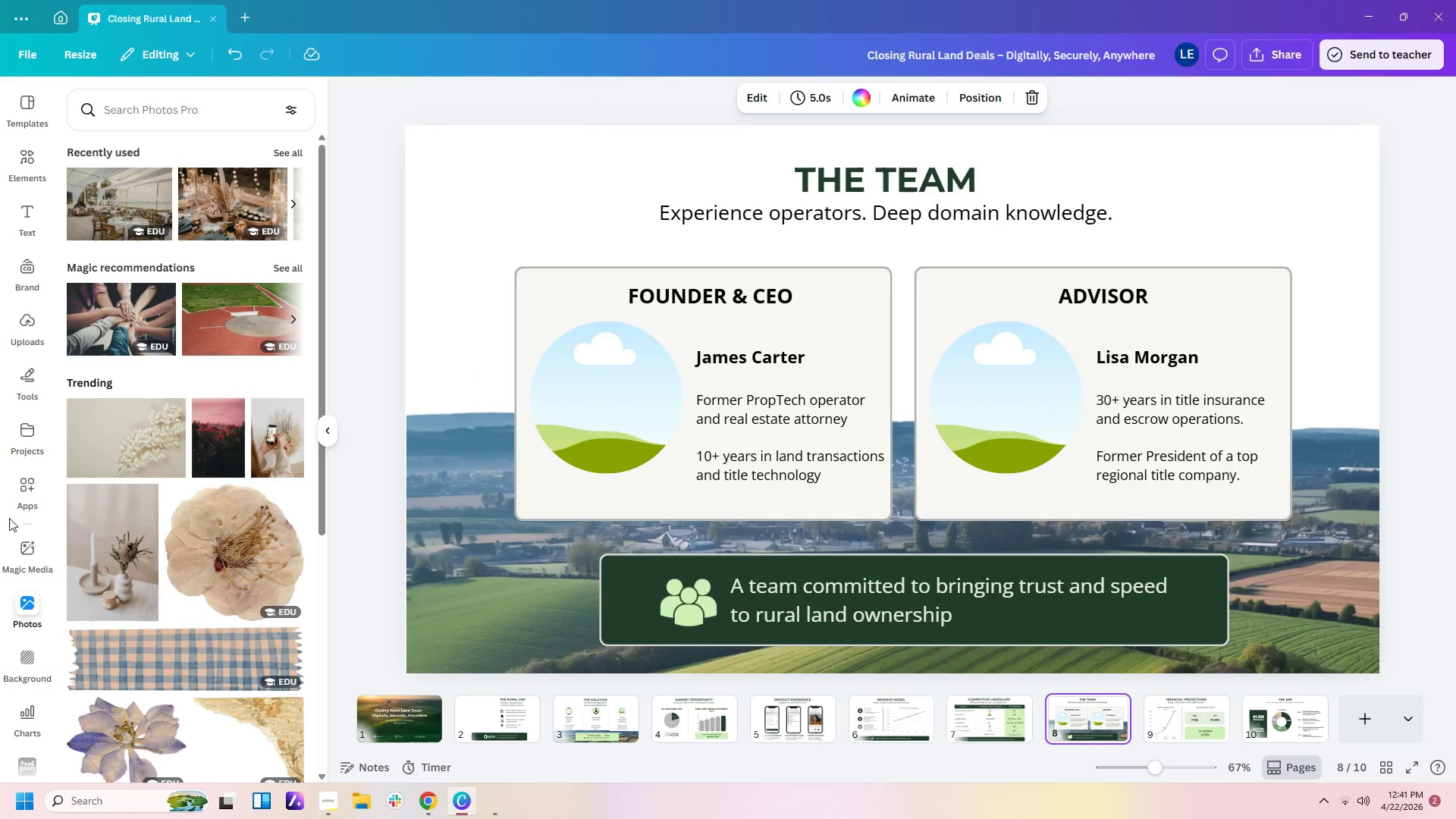 
left_click([32, 161])
 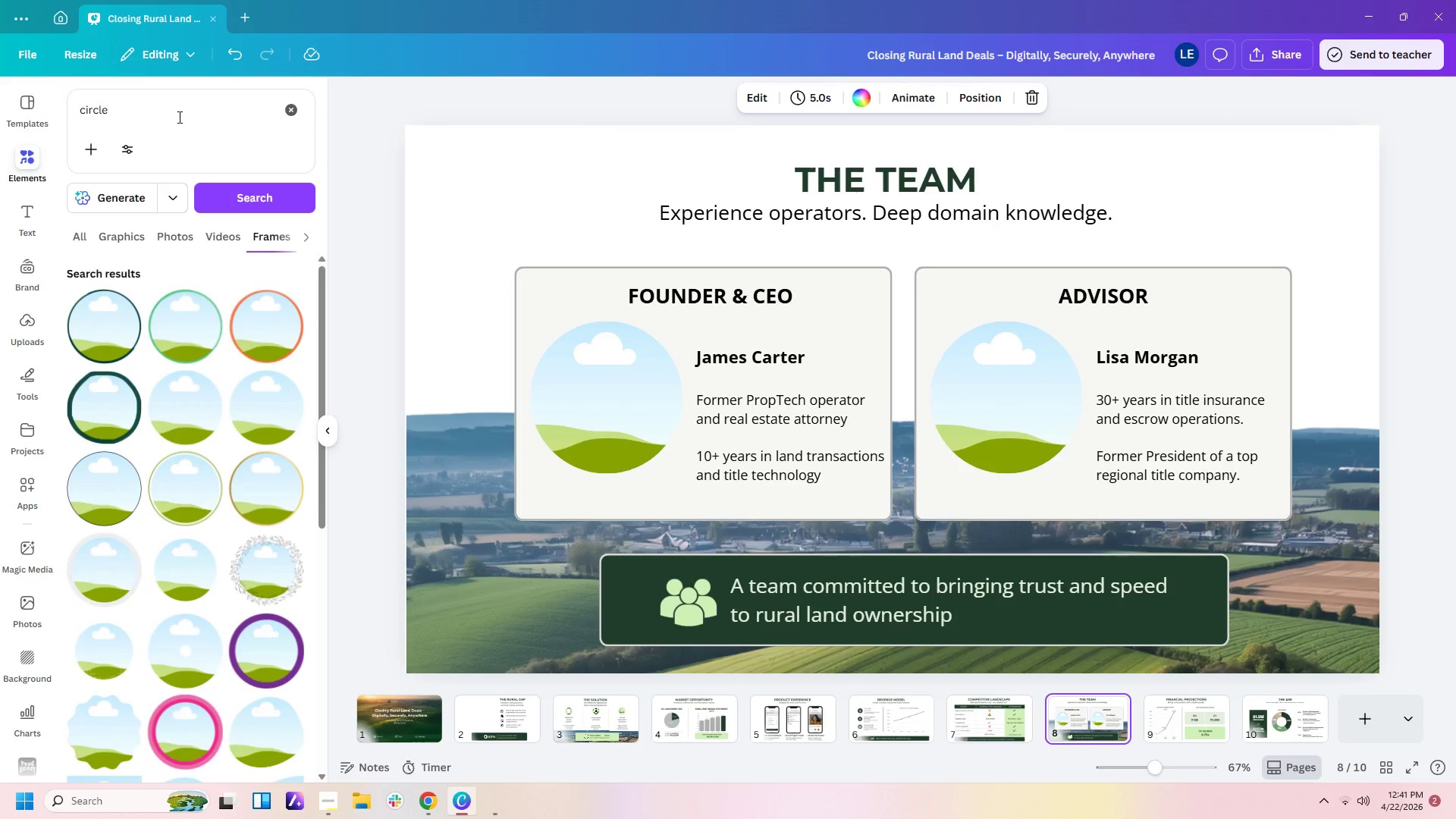 
left_click_drag(start_coordinate=[178, 117], to_coordinate=[0, 118])
 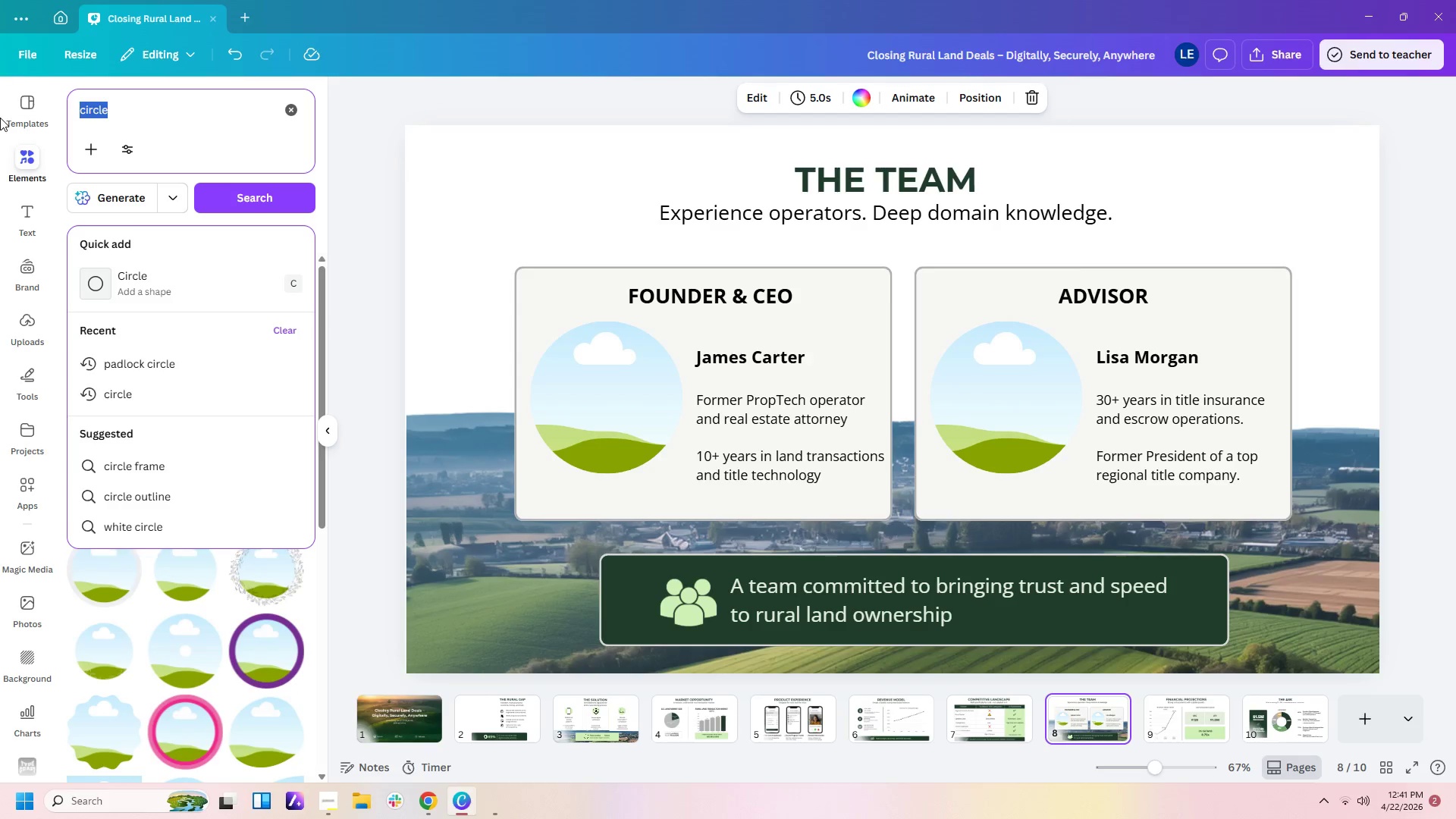 
type(headshot of ceo)
 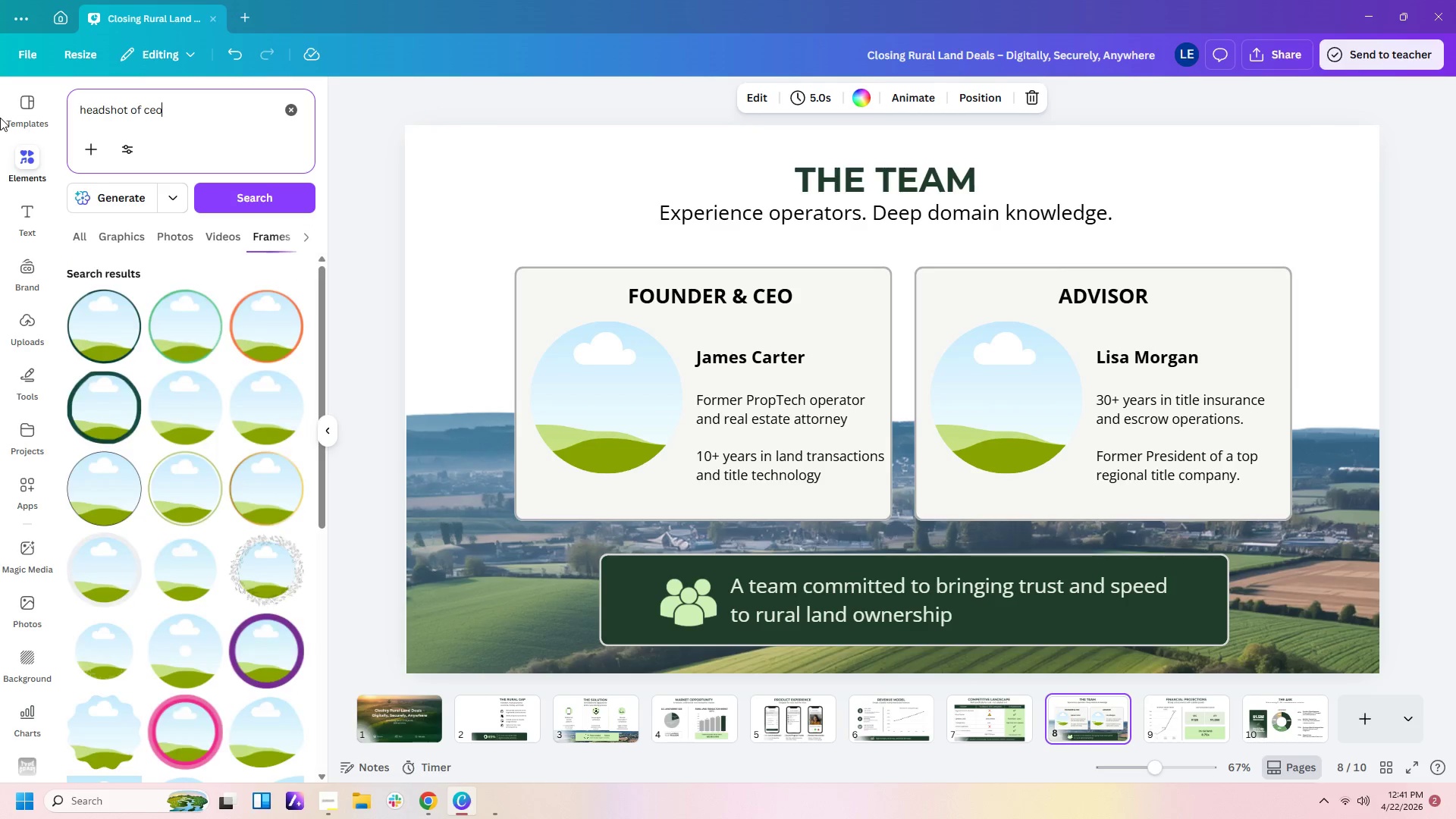 
key(Enter)
 